 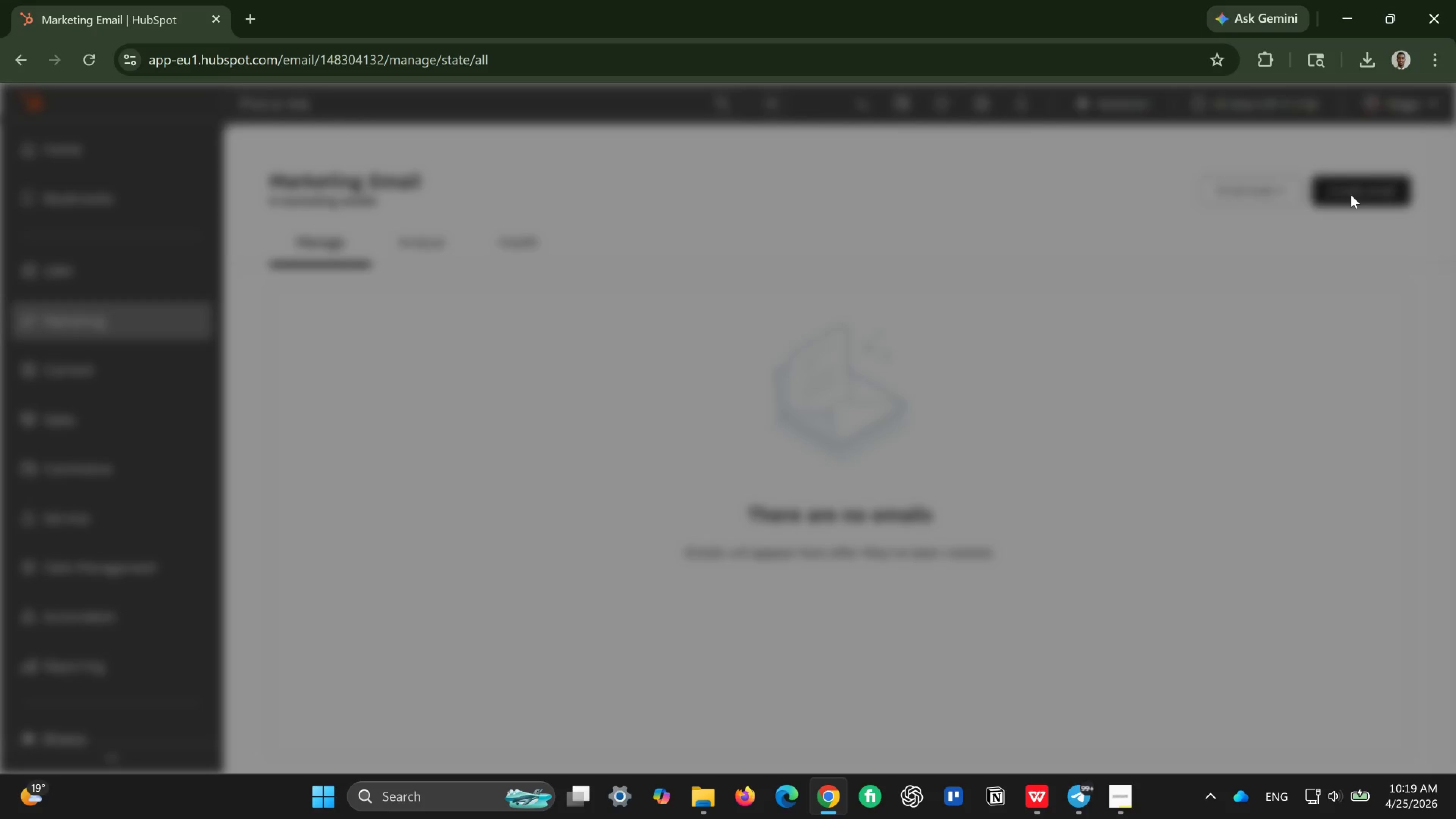 
left_click([1233, 244])
 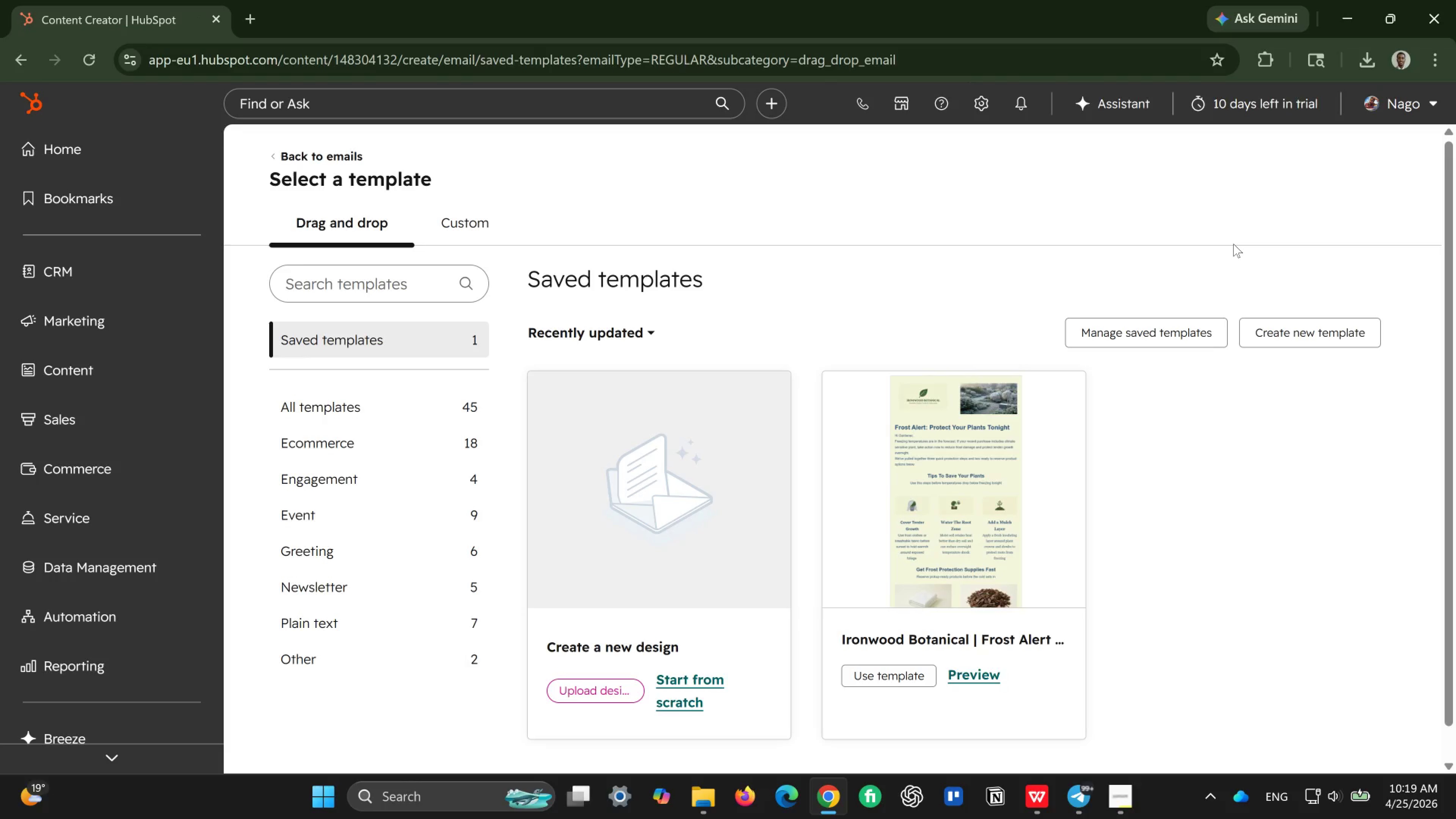 
wait(11.23)
 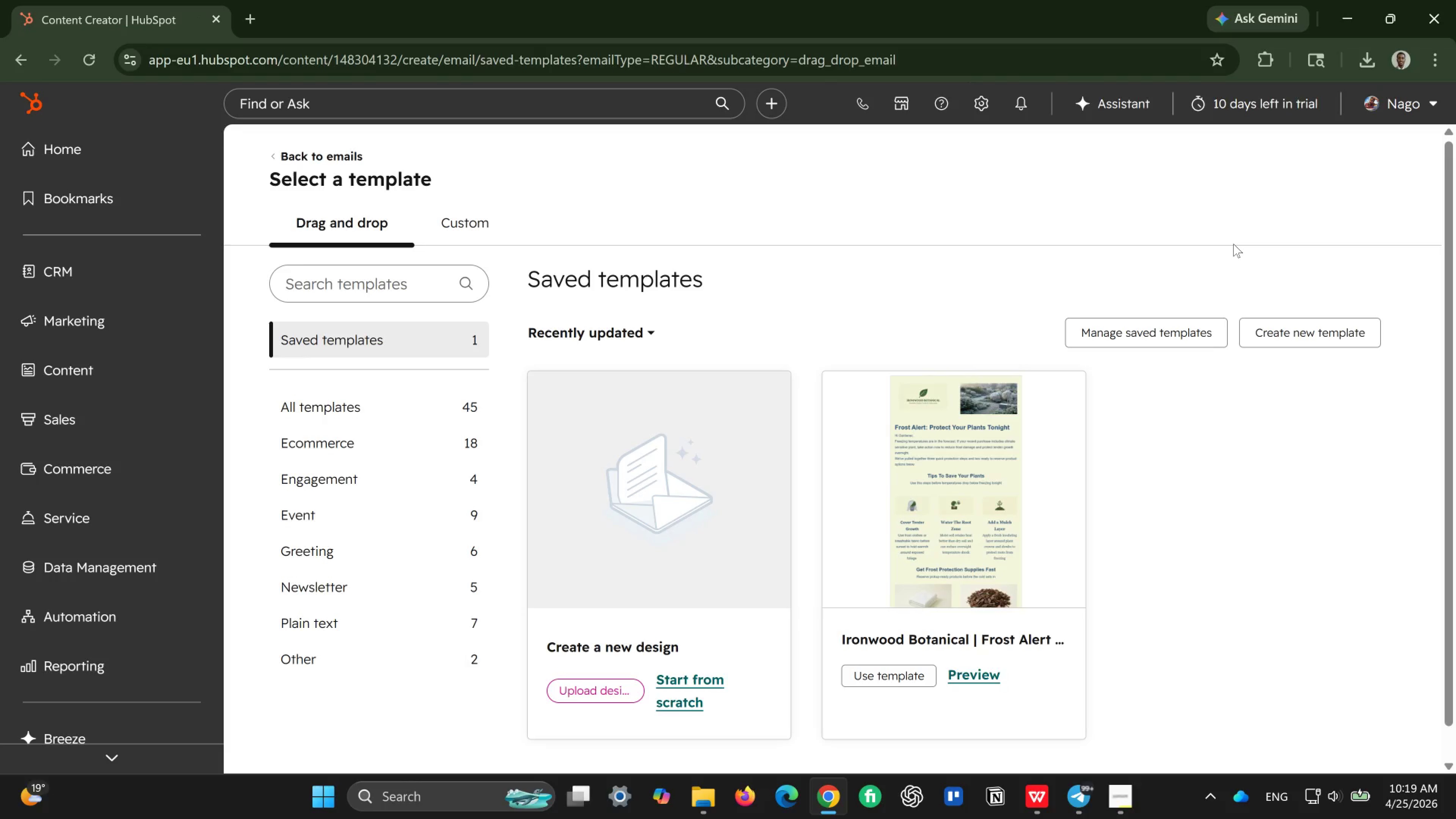 
left_click([700, 689])
 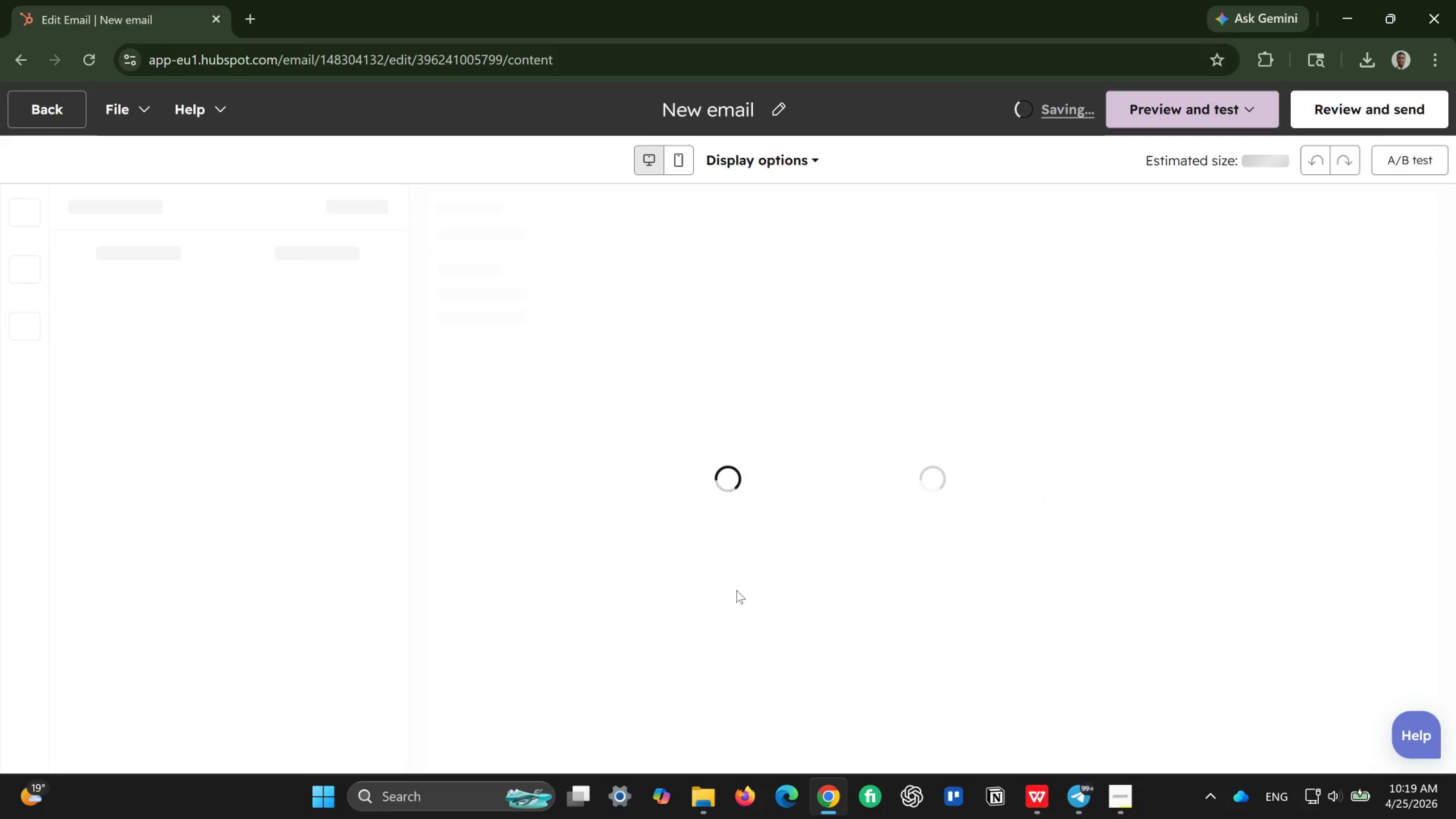 
wait(13.6)
 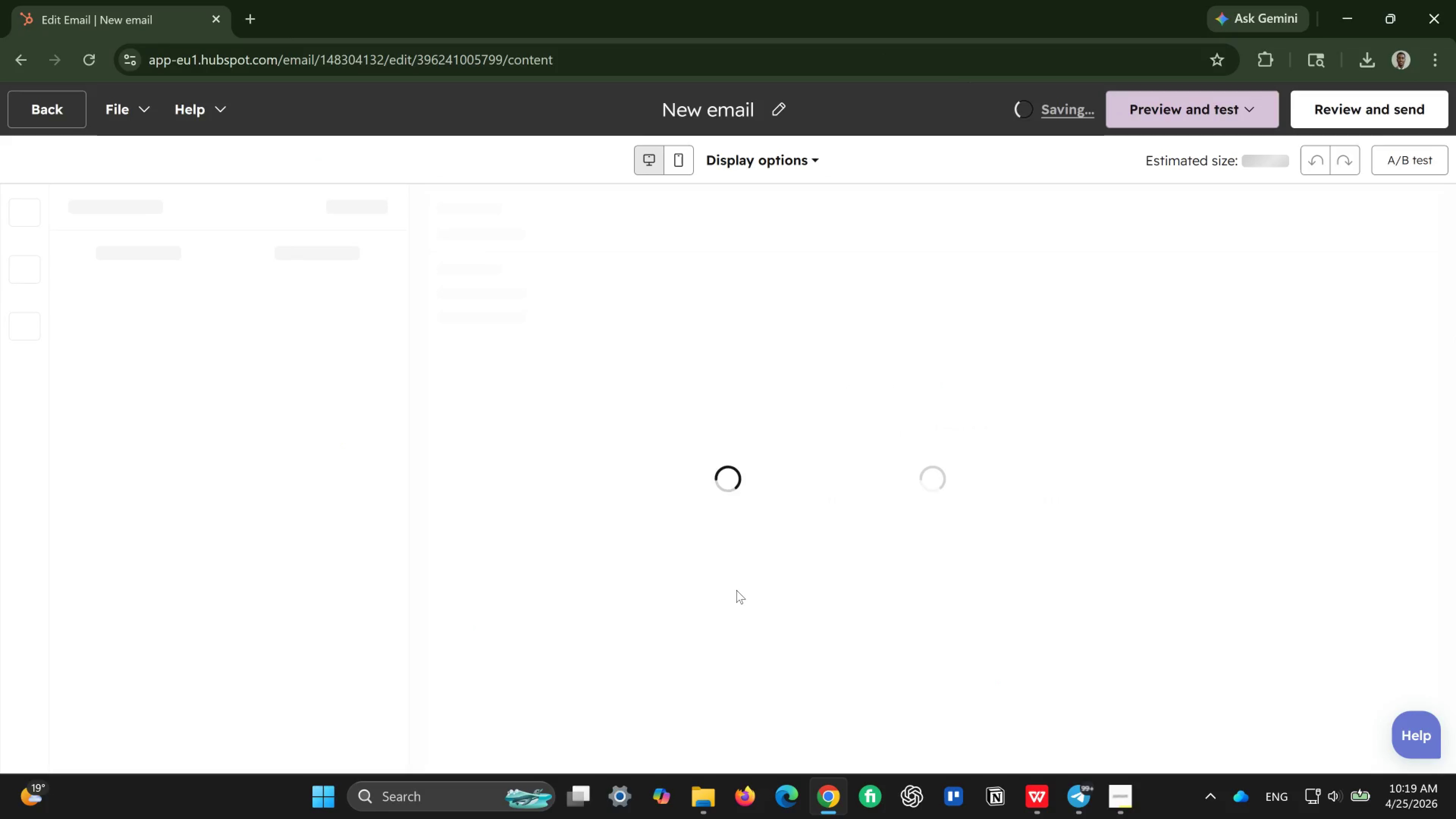 
scroll: coordinate [160, 588], scroll_direction: down, amount: 18.0
 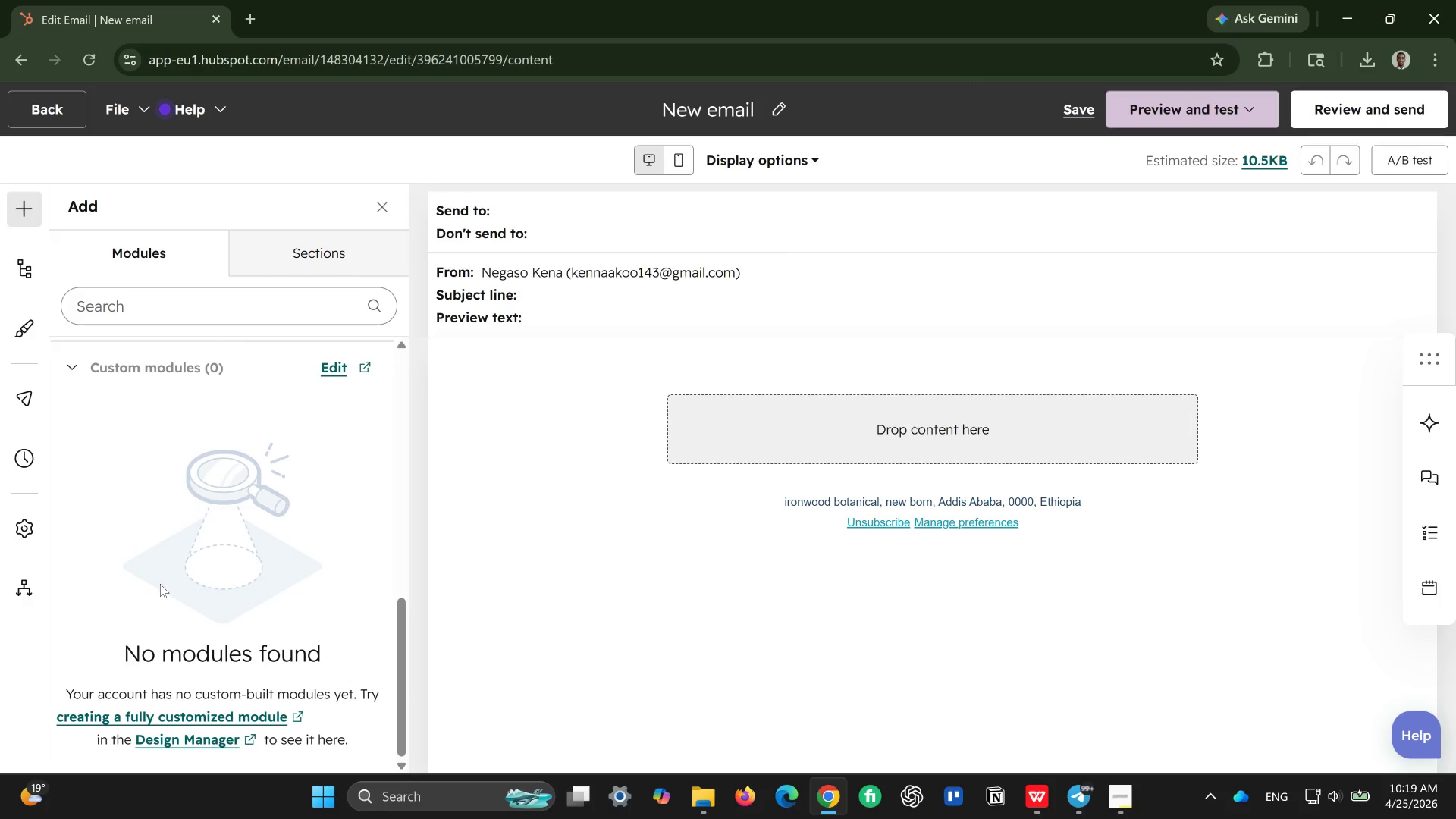 
scroll: coordinate [160, 584], scroll_direction: up, amount: 6.0
 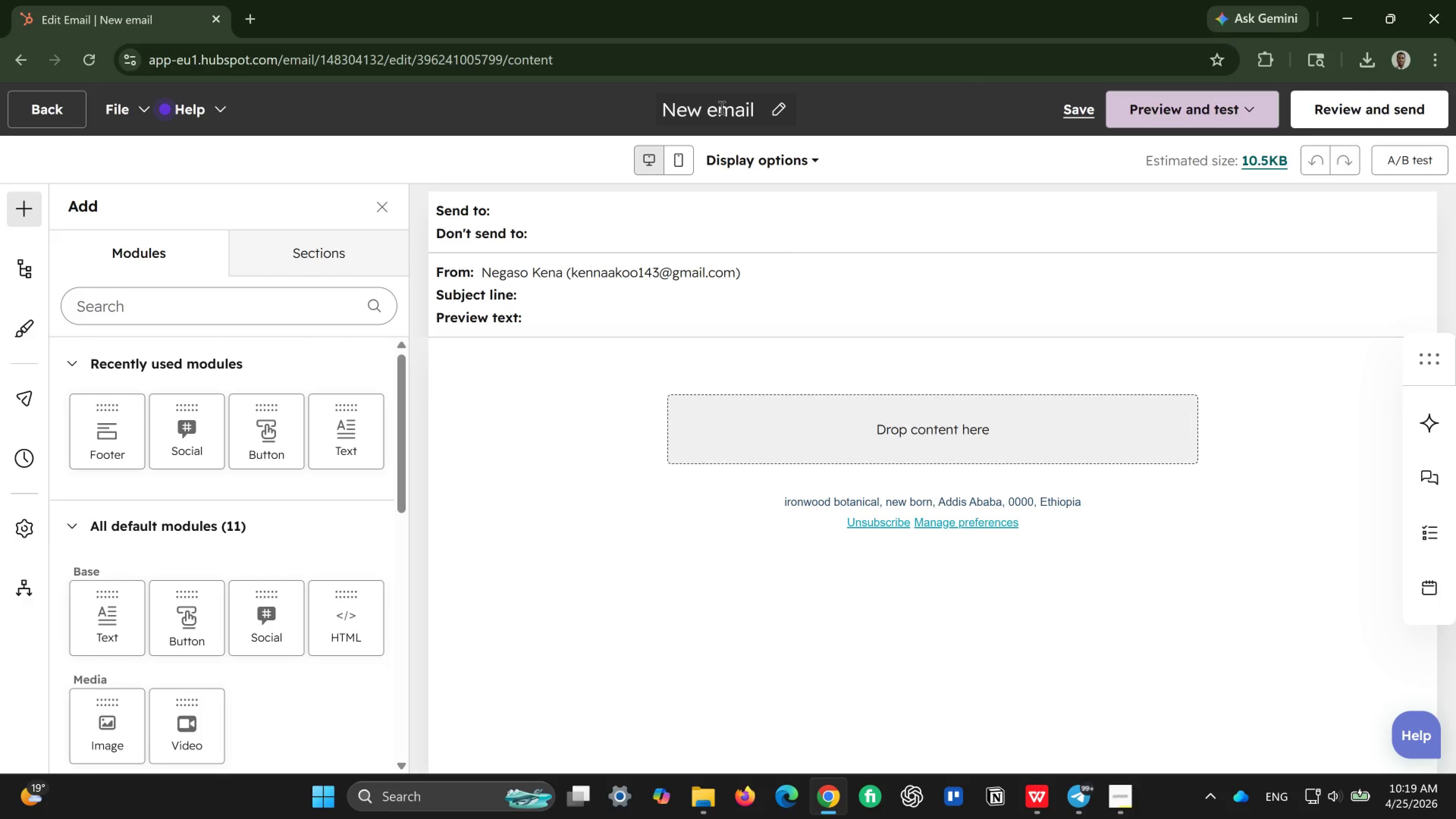 
left_click([721, 107])
 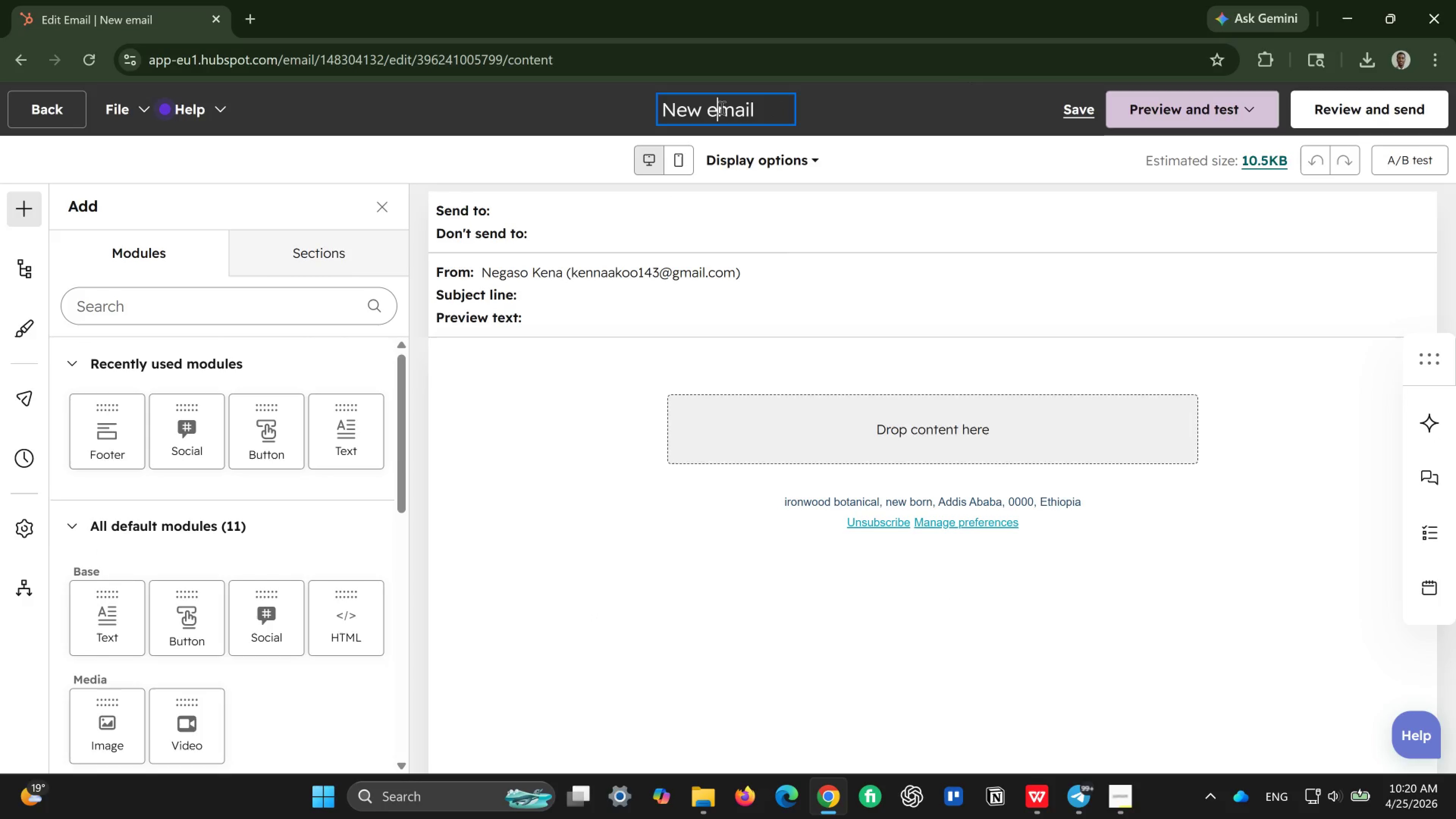 
key(Control+ControlLeft)
 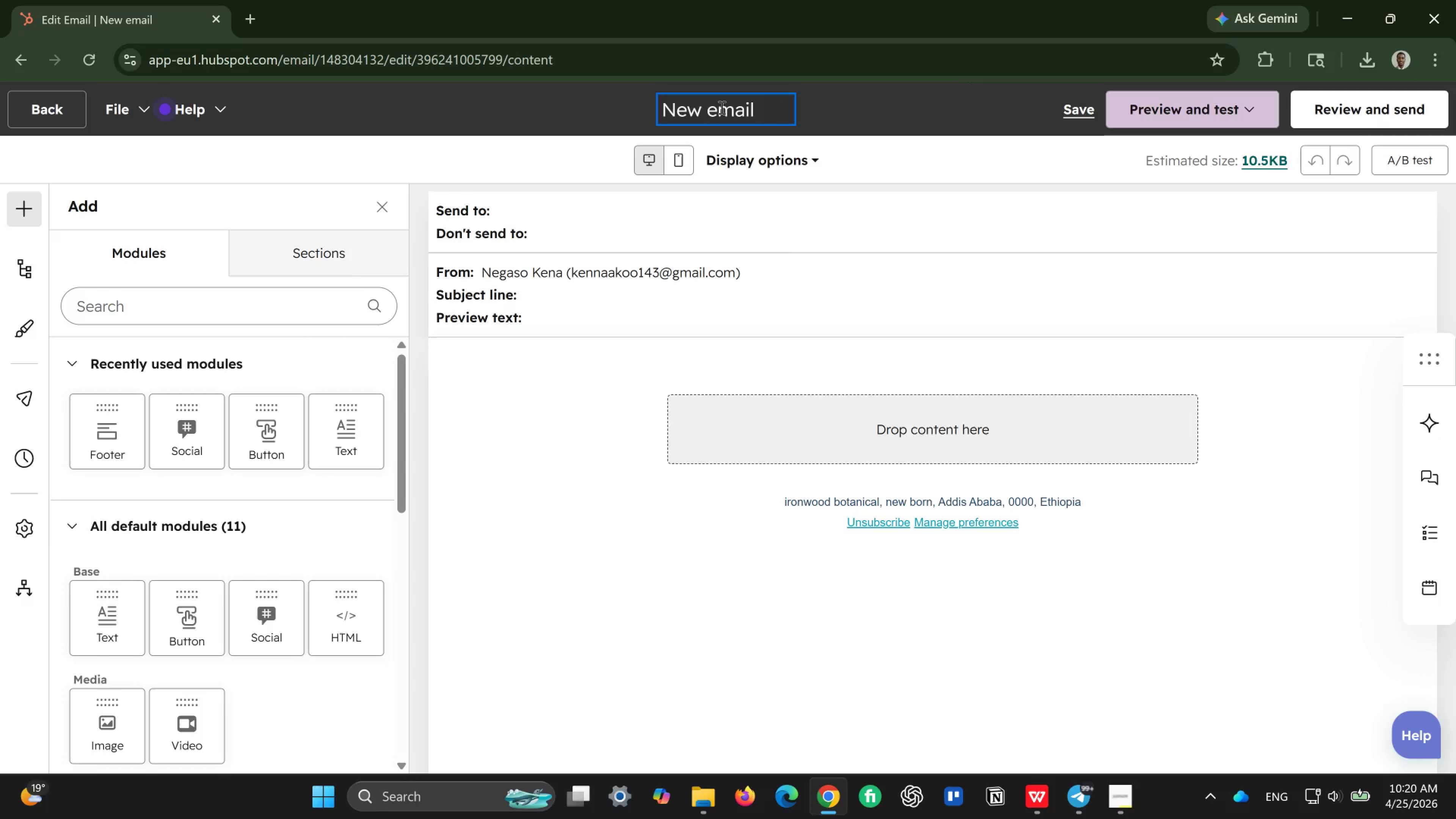 
key(Control+A)
 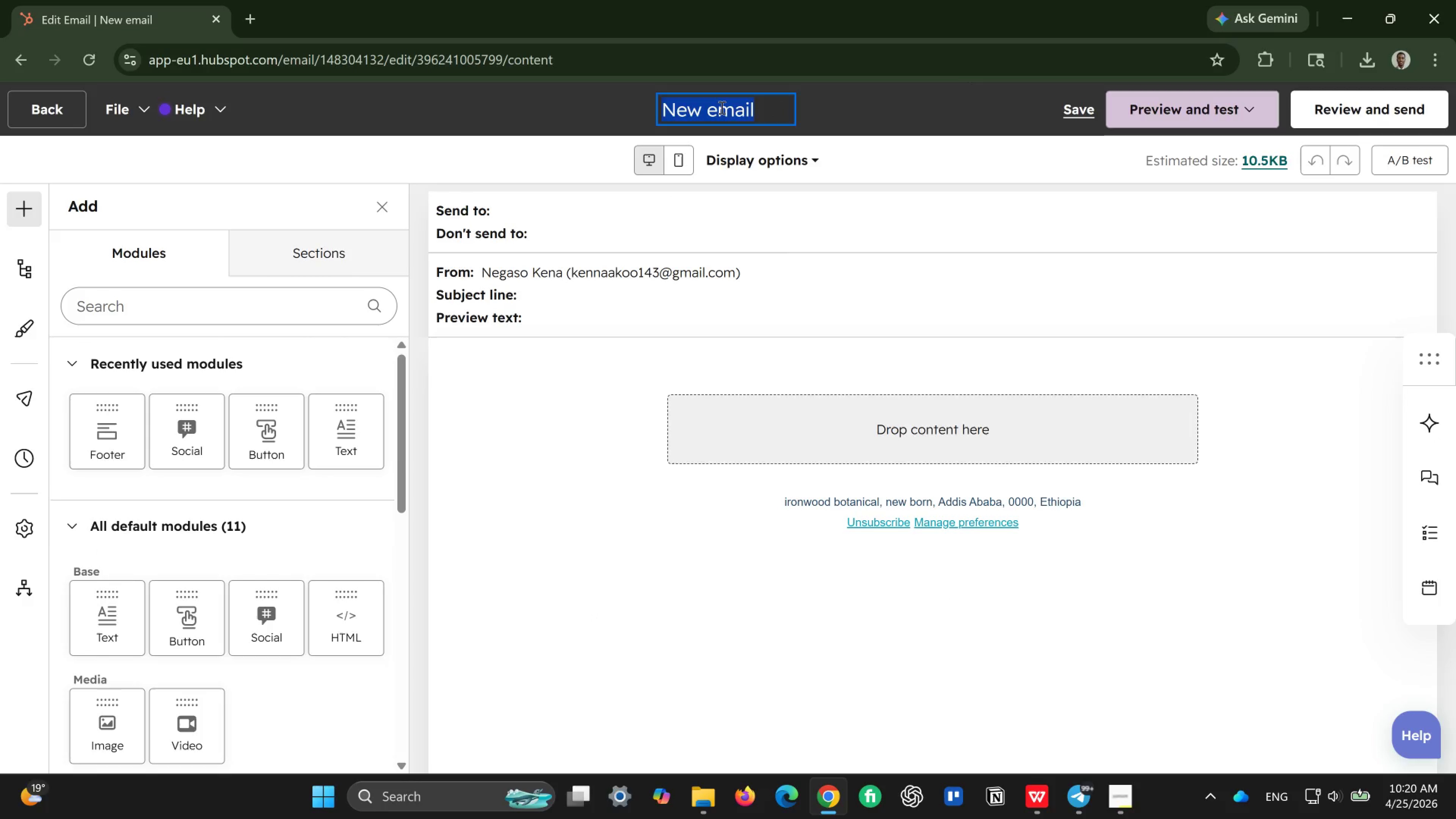 
key(Backspace)
 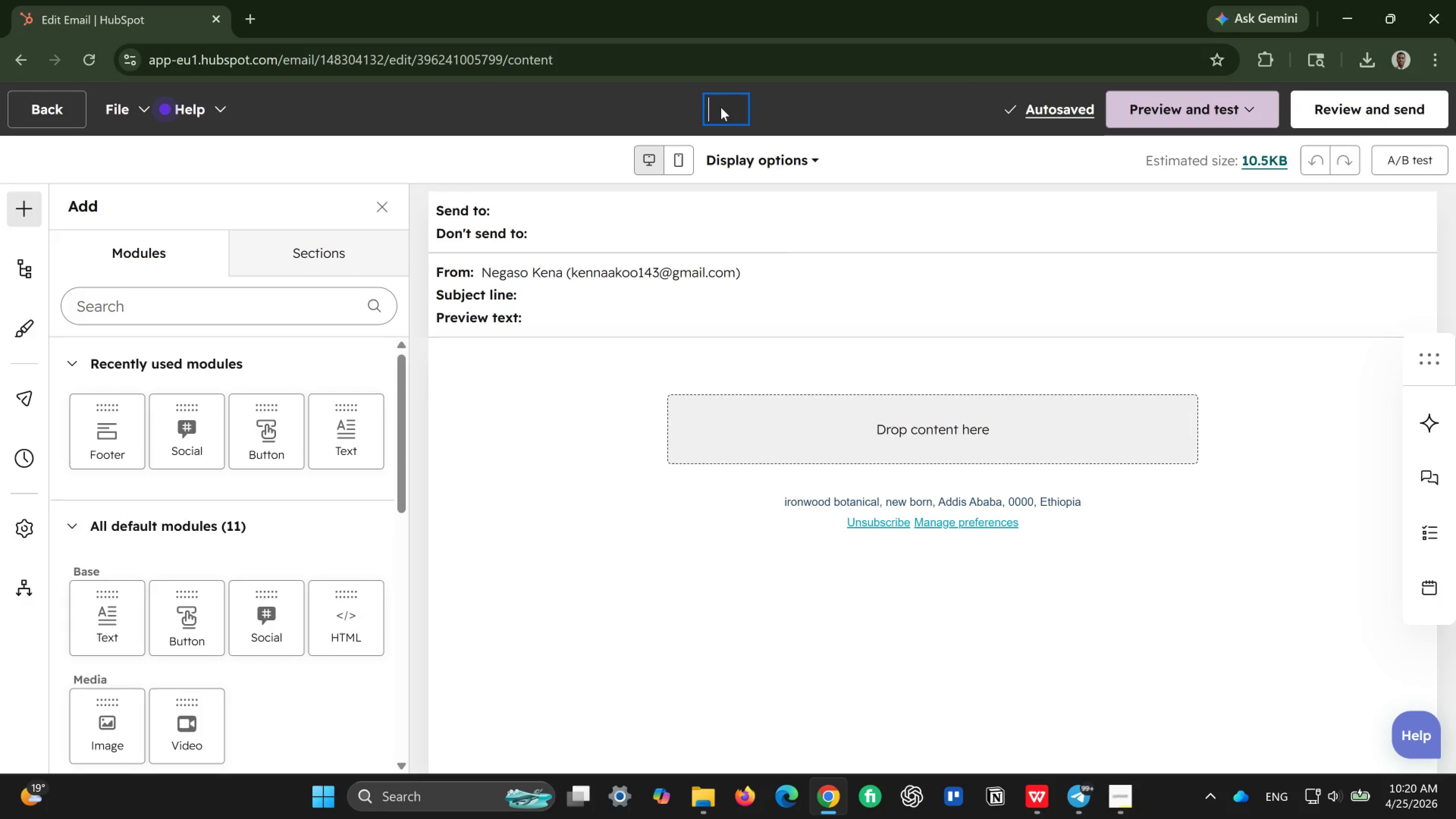 
wait(6.29)
 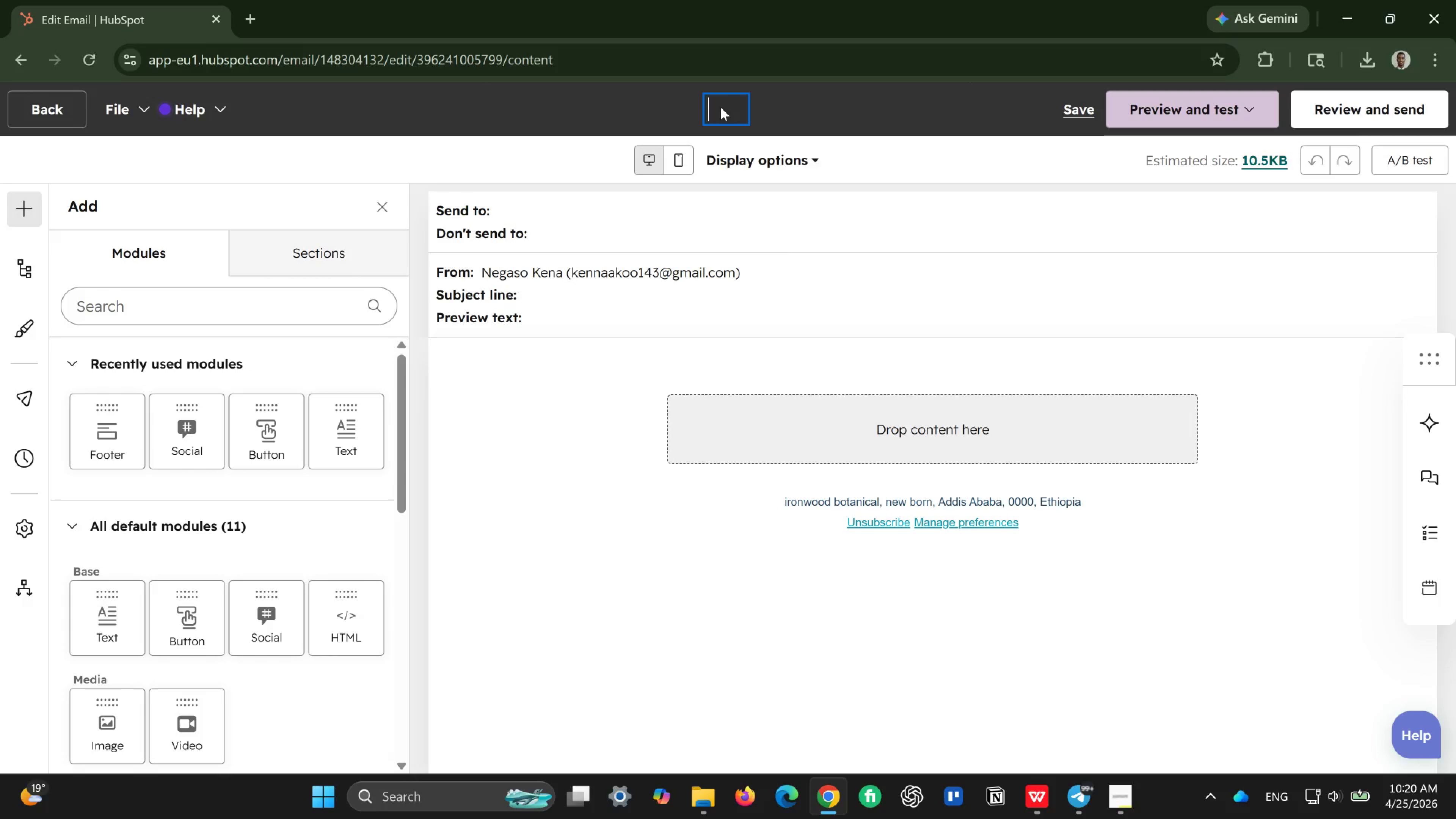 
key(Tab)
 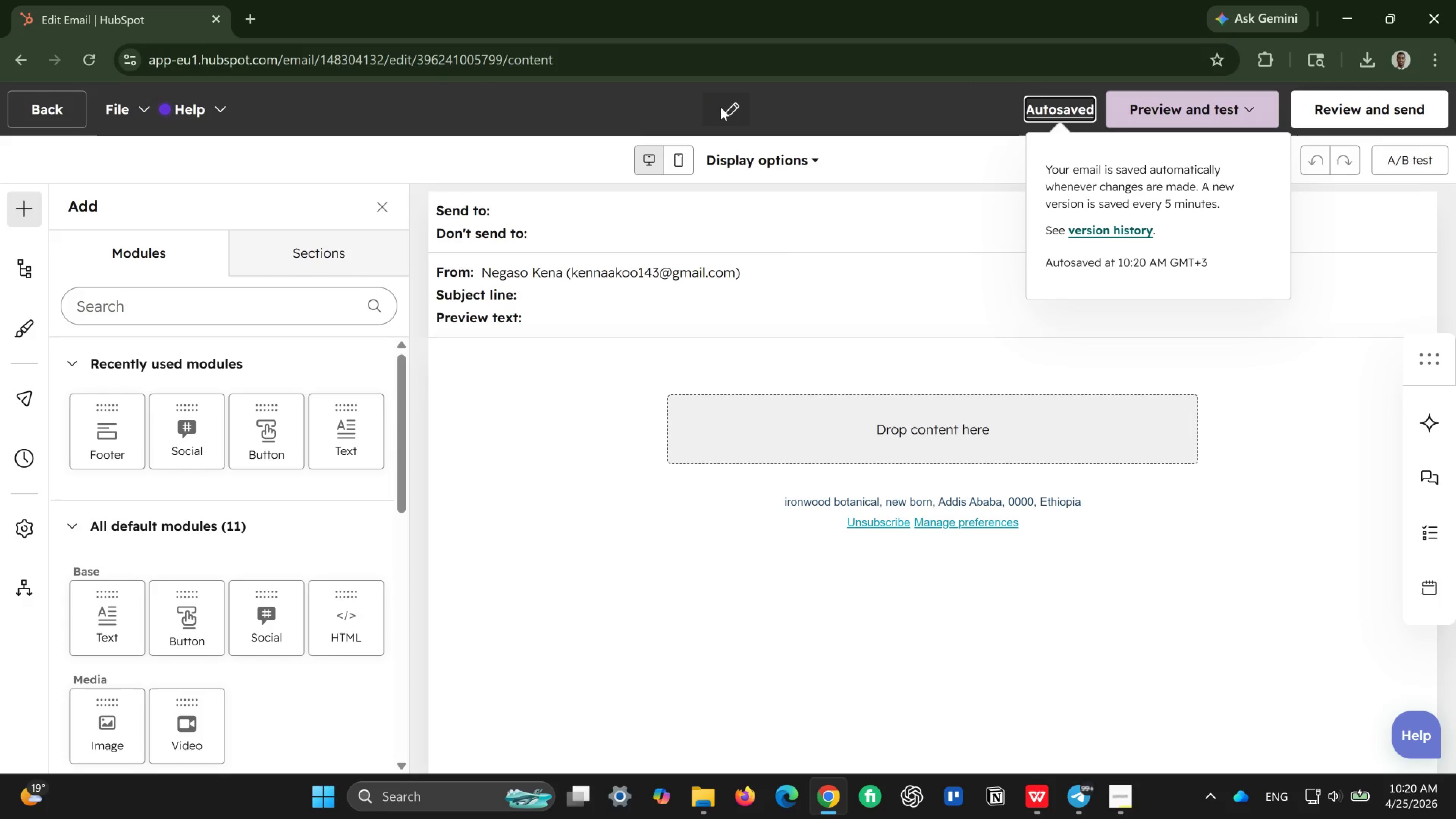 
left_click([721, 107])
 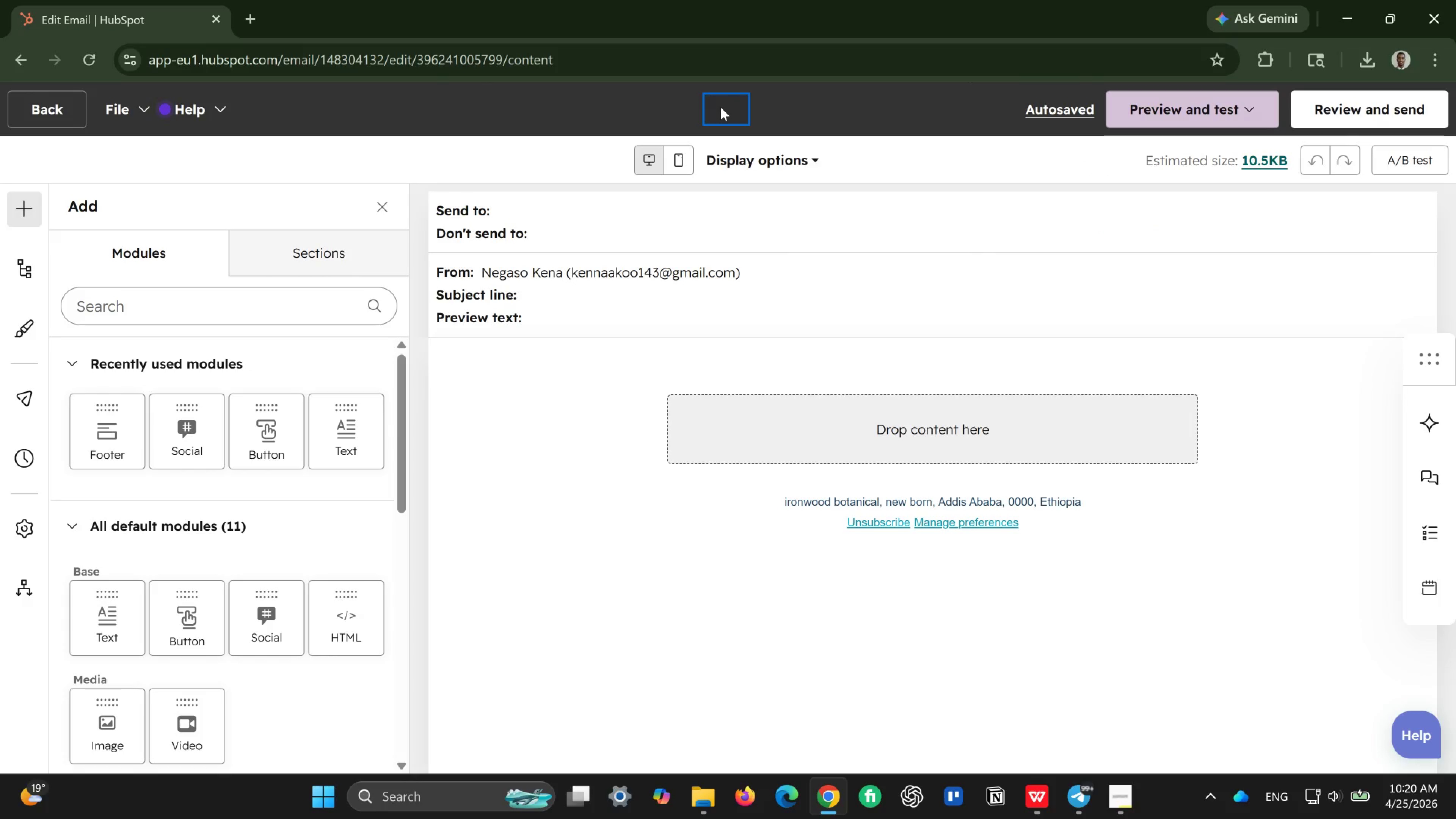 
type(Post-Tax Season Financial Health Checj)
key(Backspace)
type(k Email)
 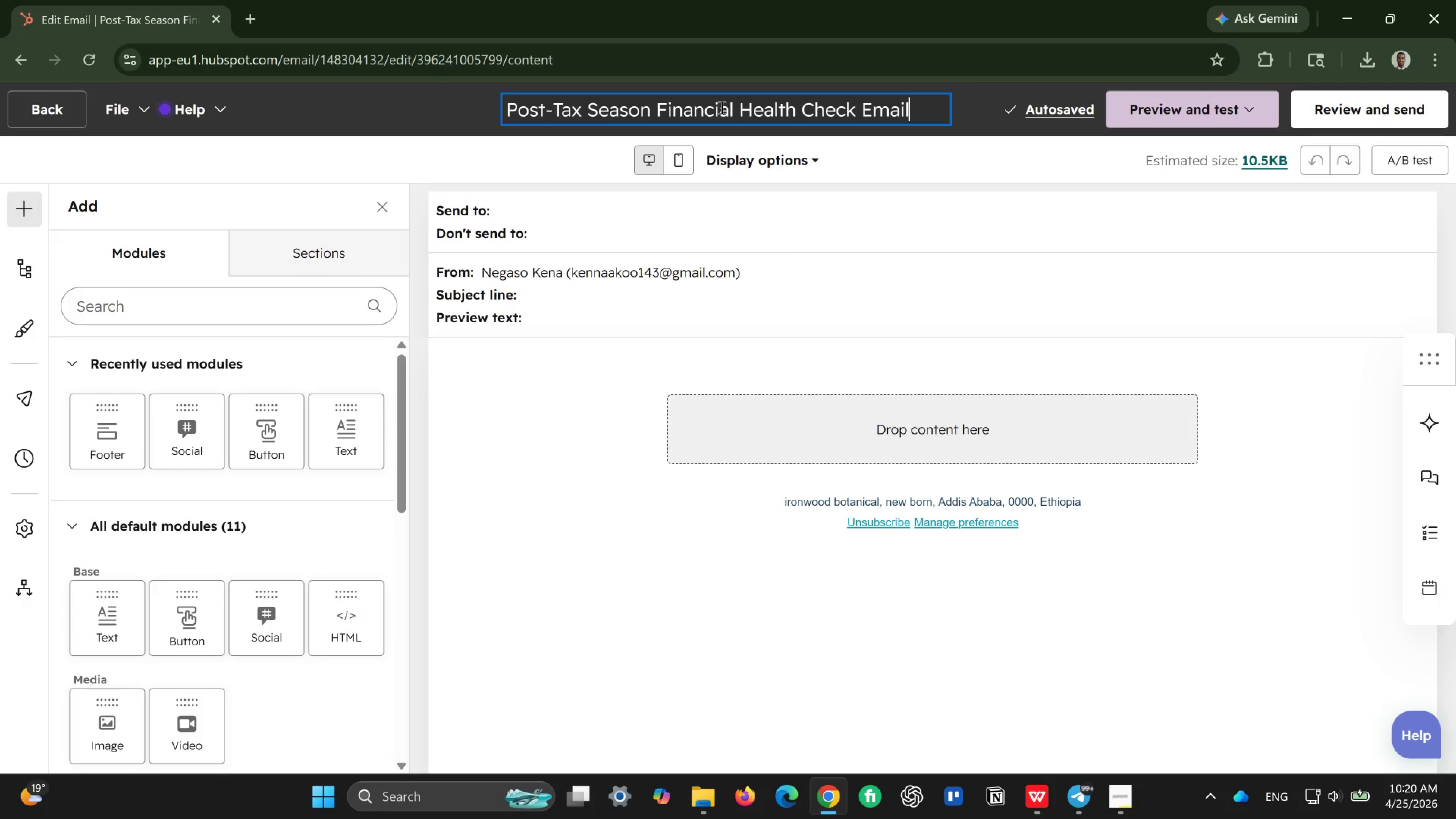 
wait(10.47)
 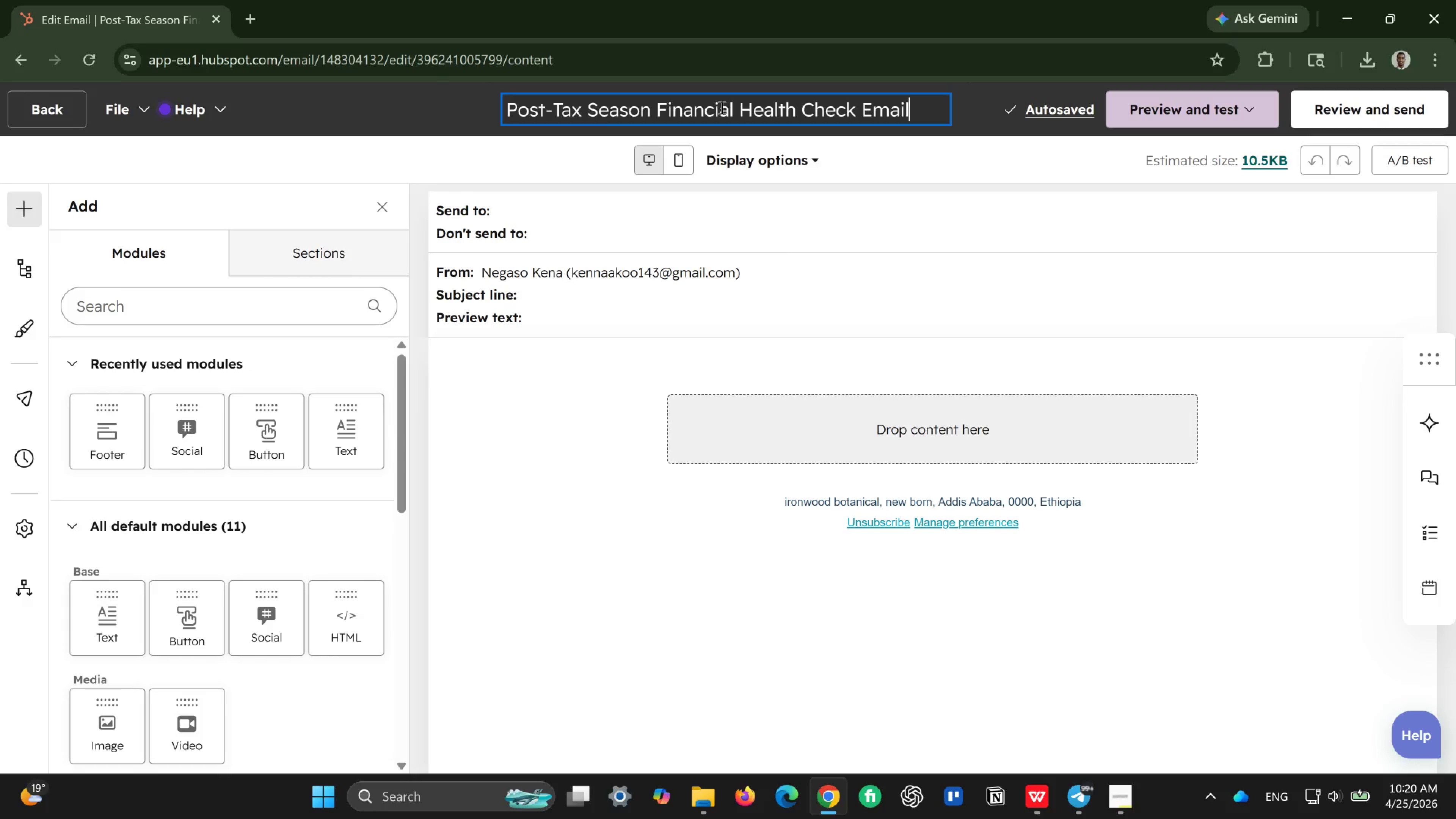 
type( Template)
 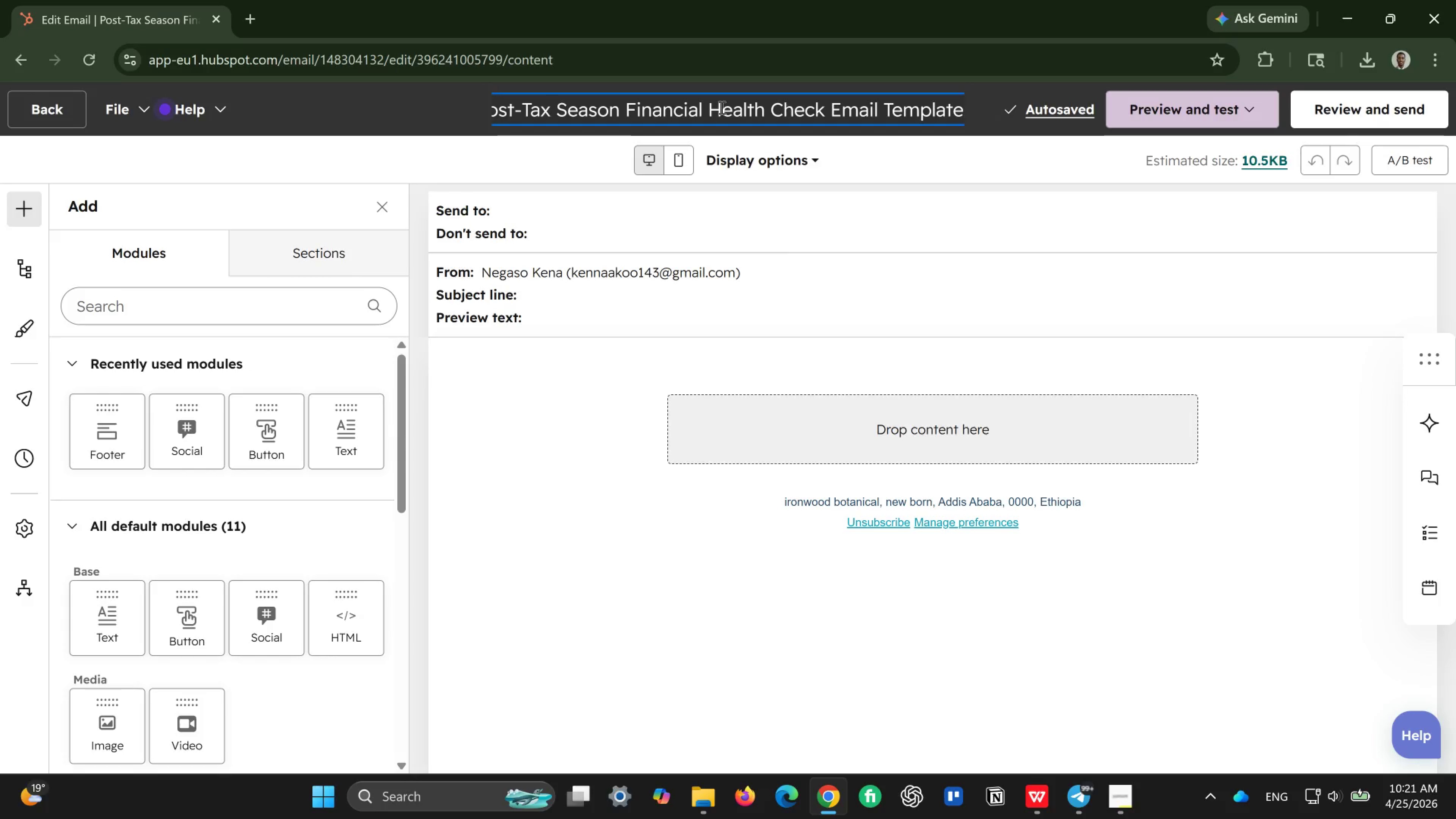 
wait(5.66)
 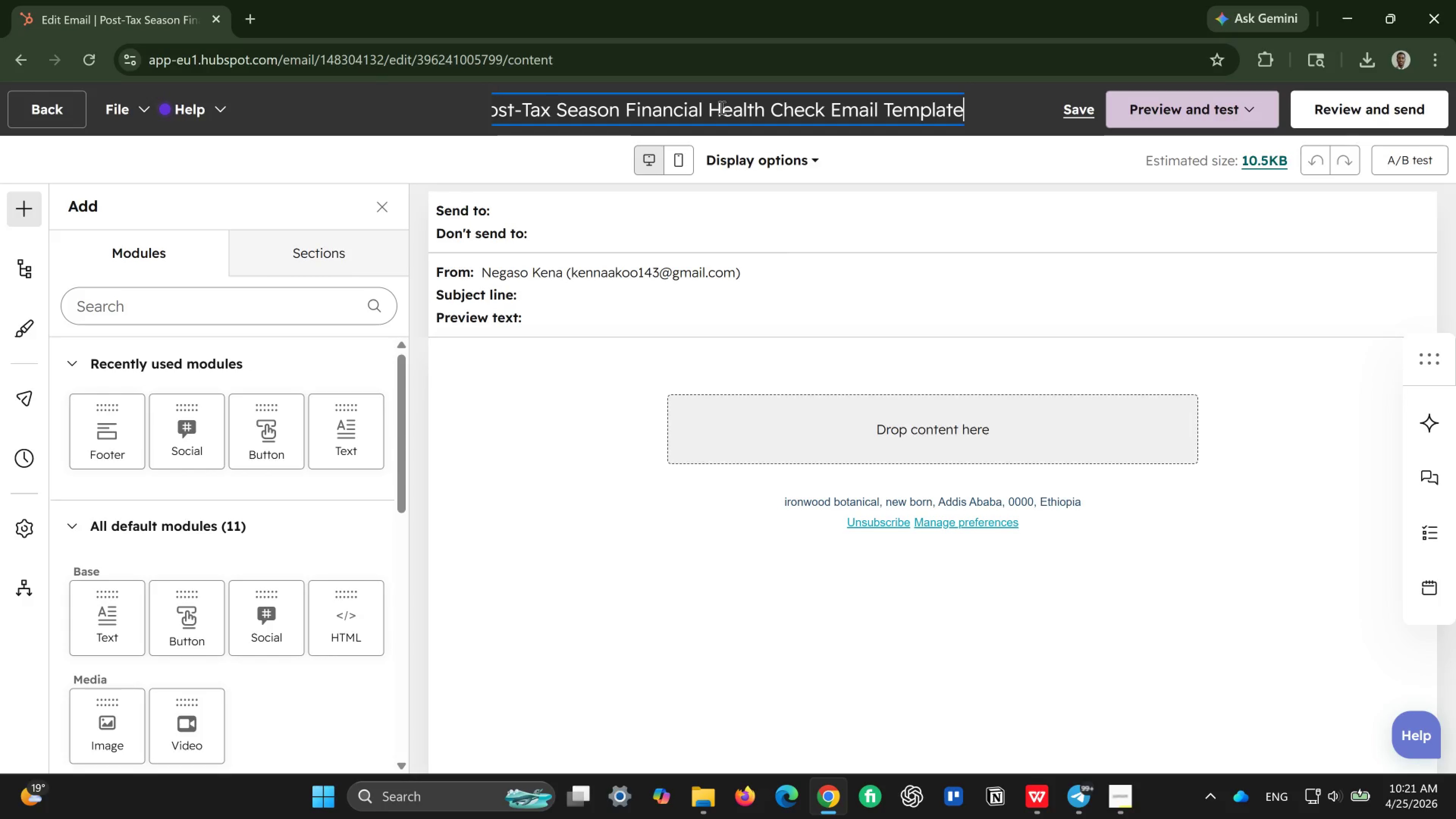 
left_click([661, 233])
 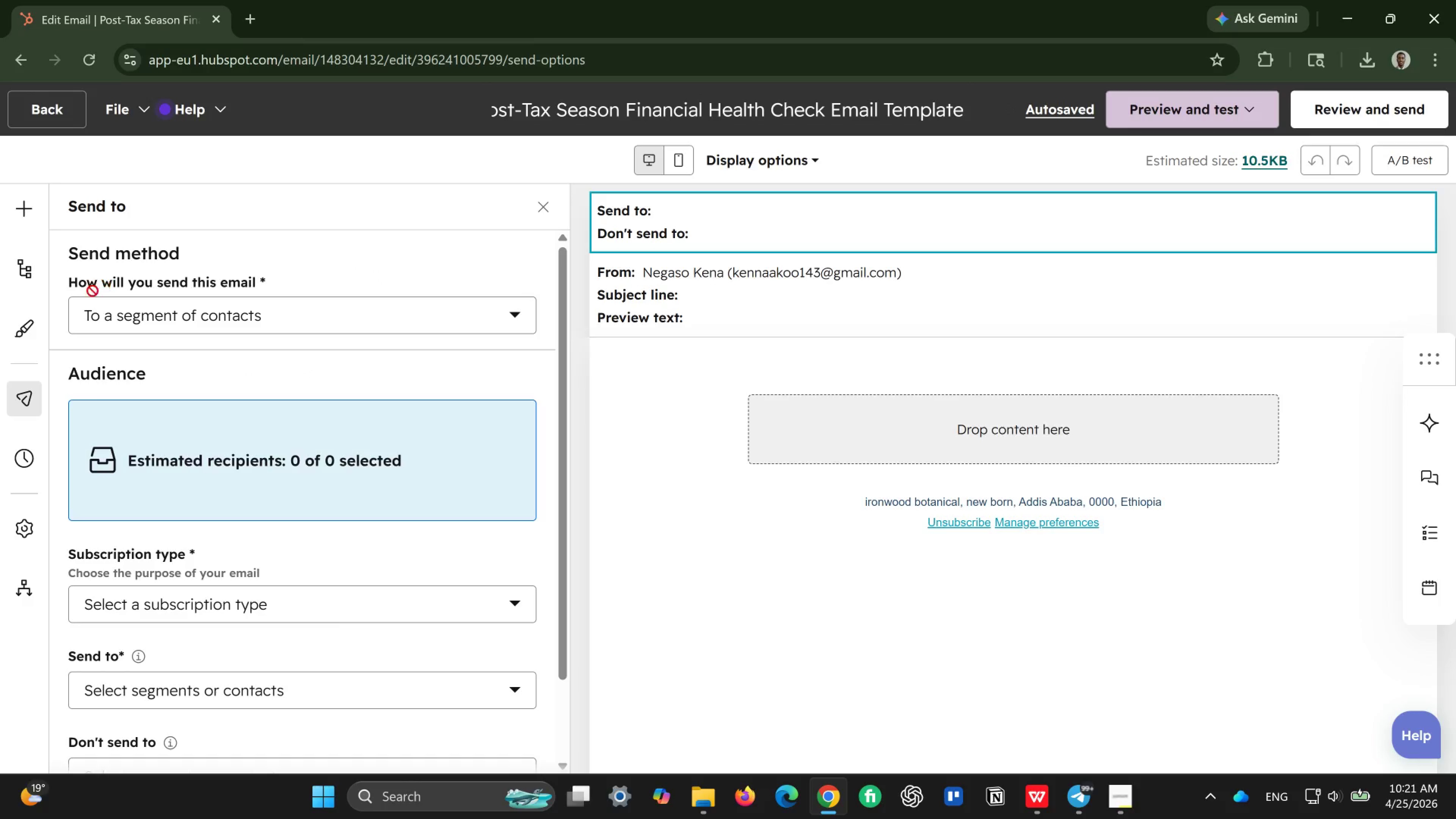 
wait(12.42)
 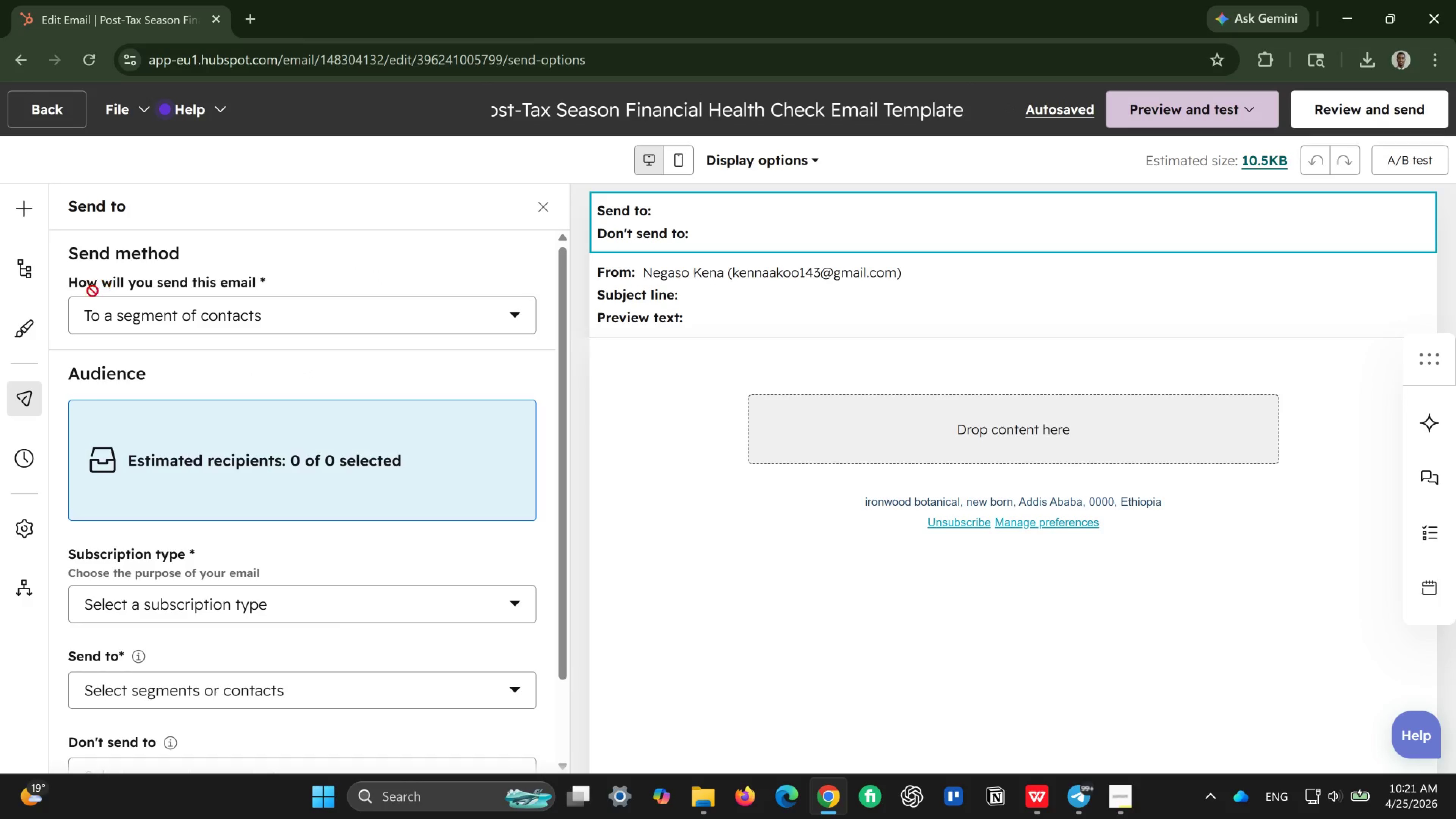 
left_click([329, 319])
 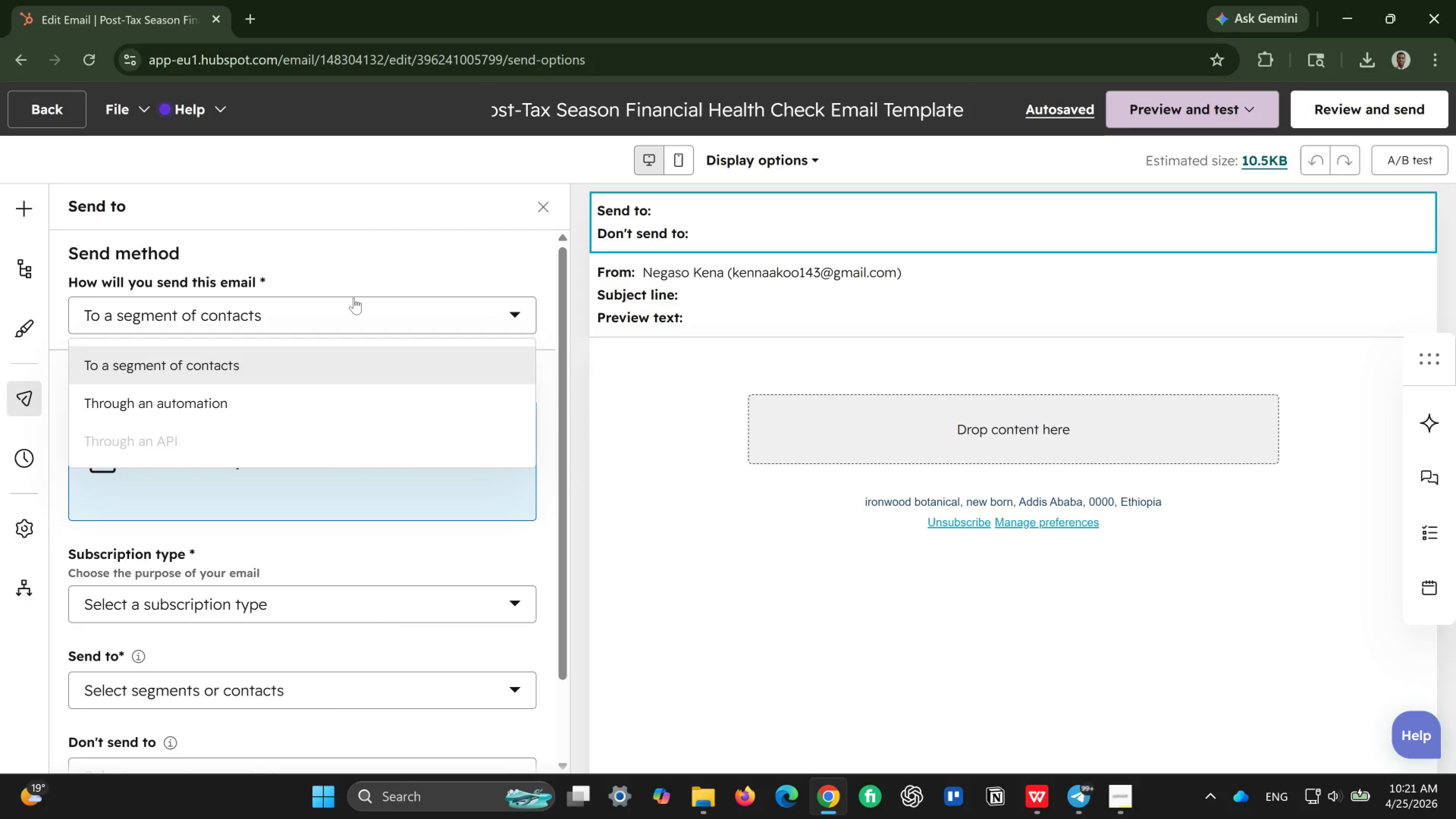 
left_click([364, 268])
 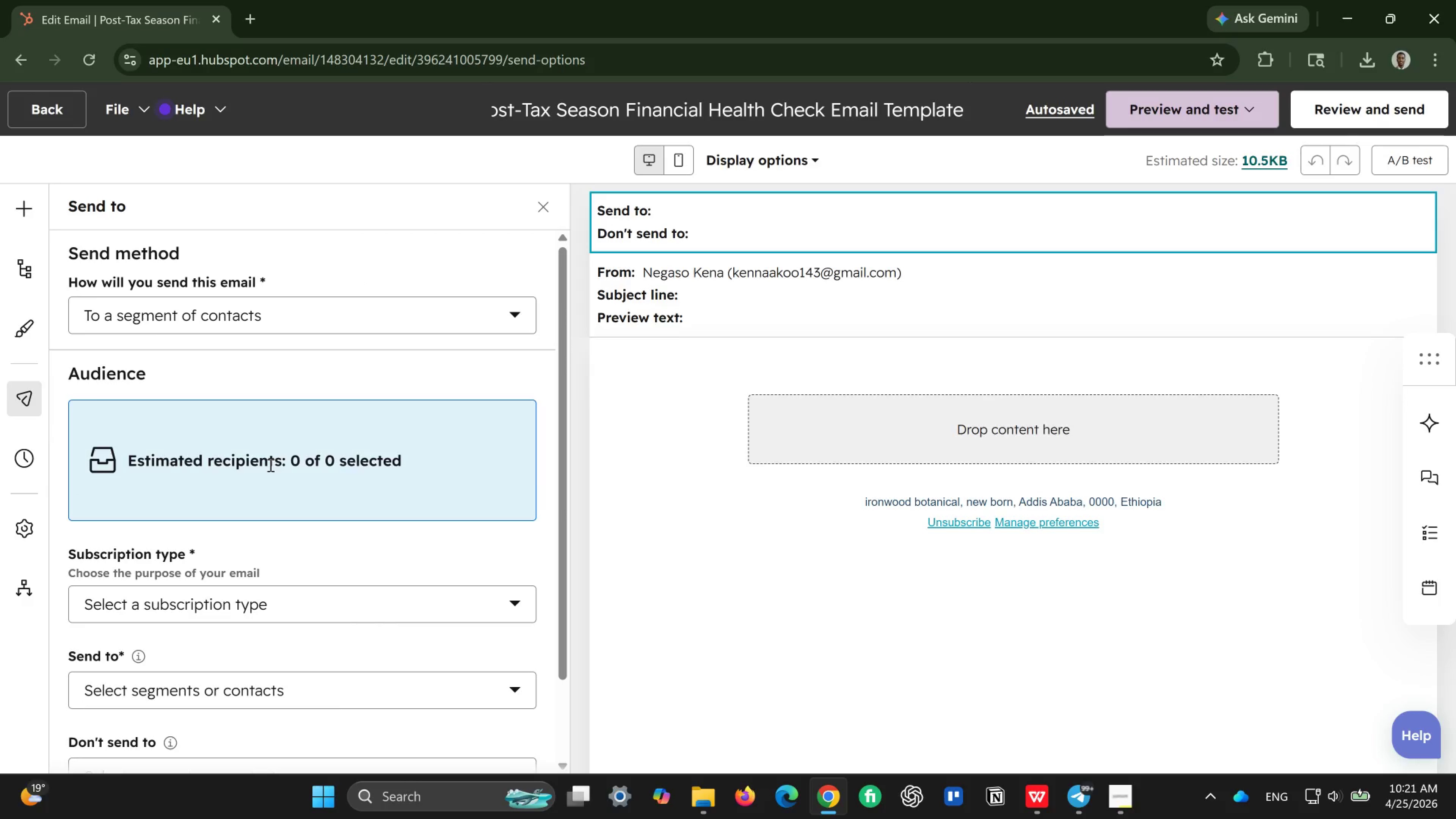 
scroll: coordinate [220, 485], scroll_direction: down, amount: 3.0
 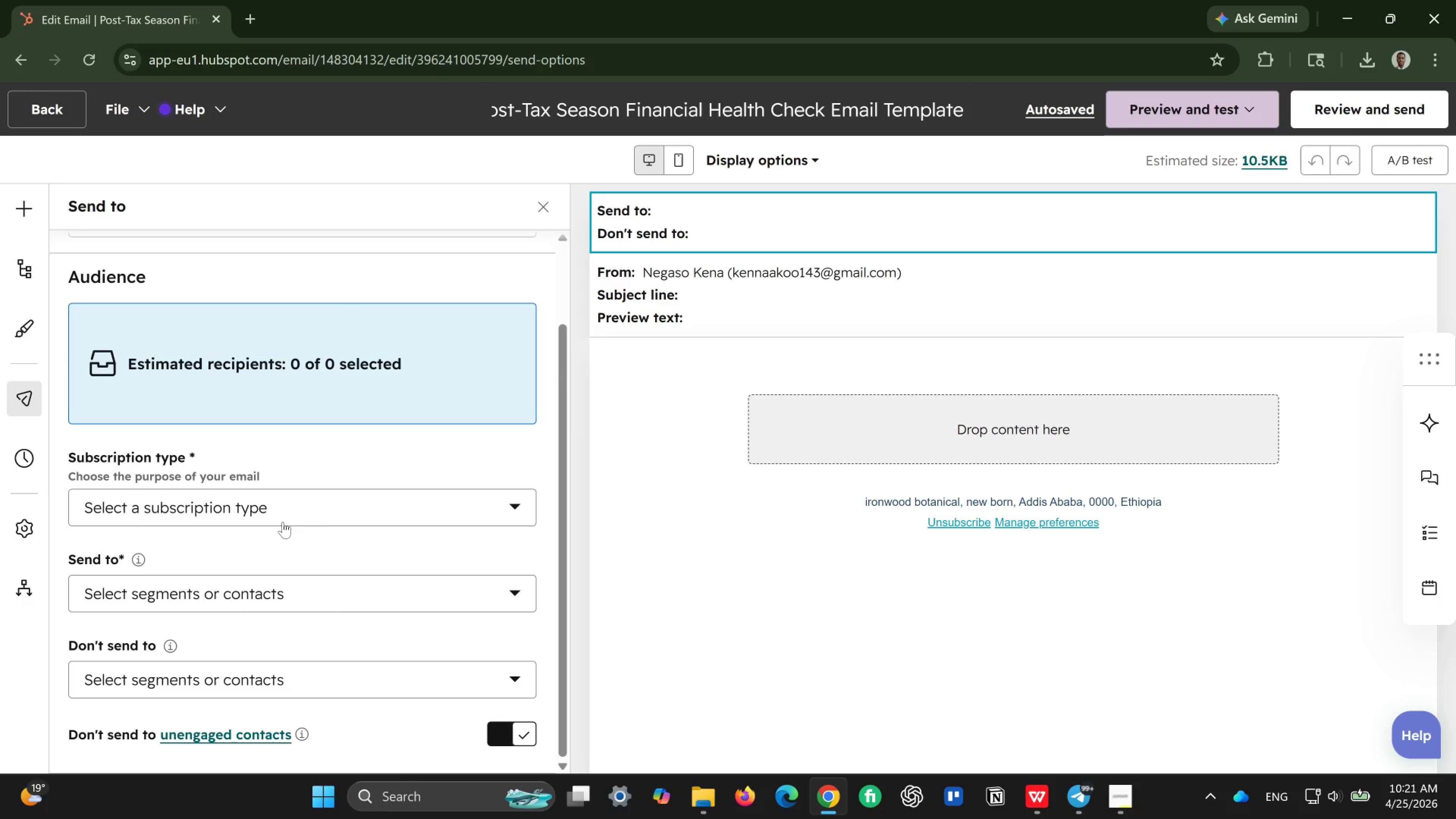 
left_click([364, 504])
 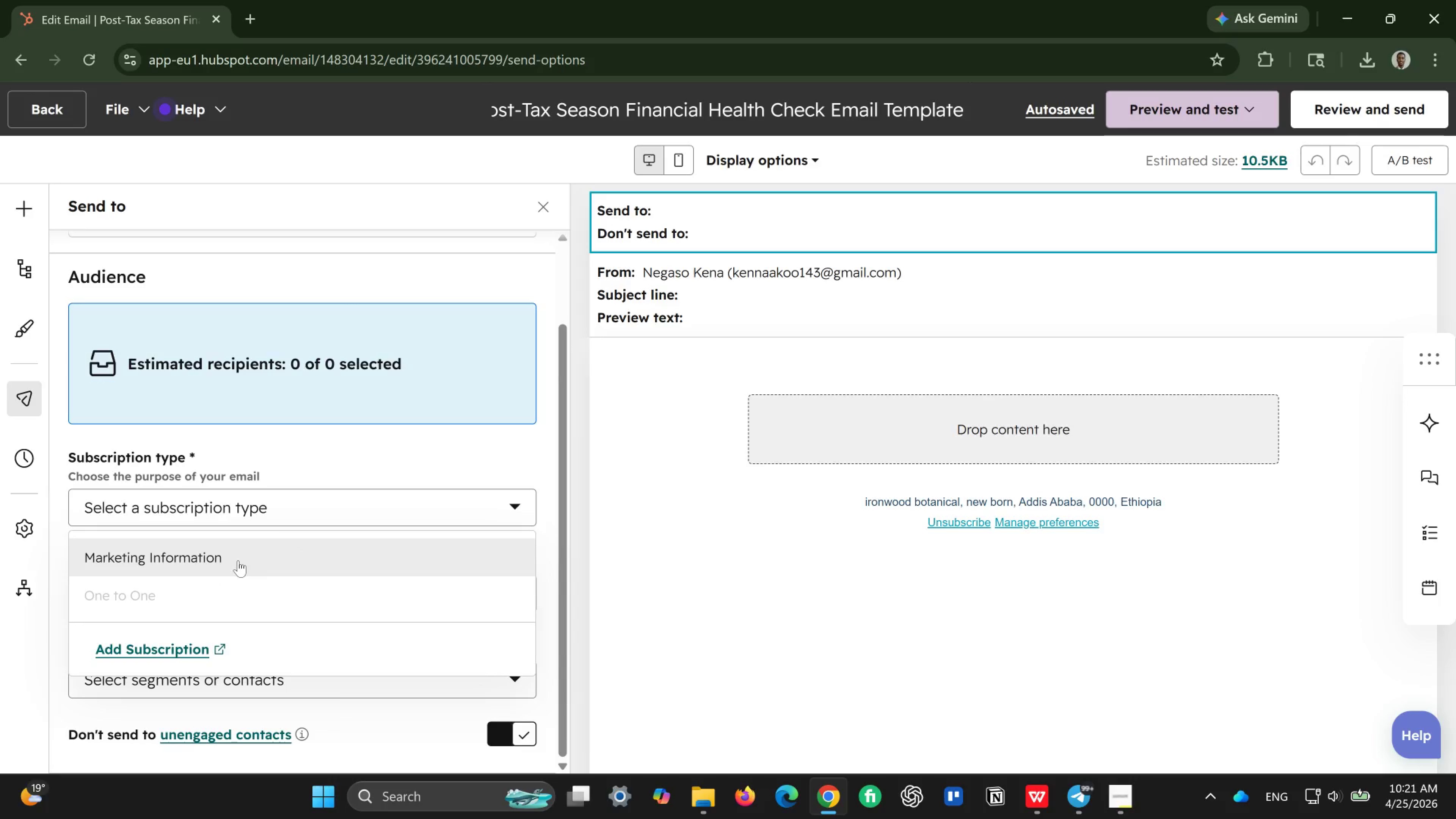 
left_click([218, 558])
 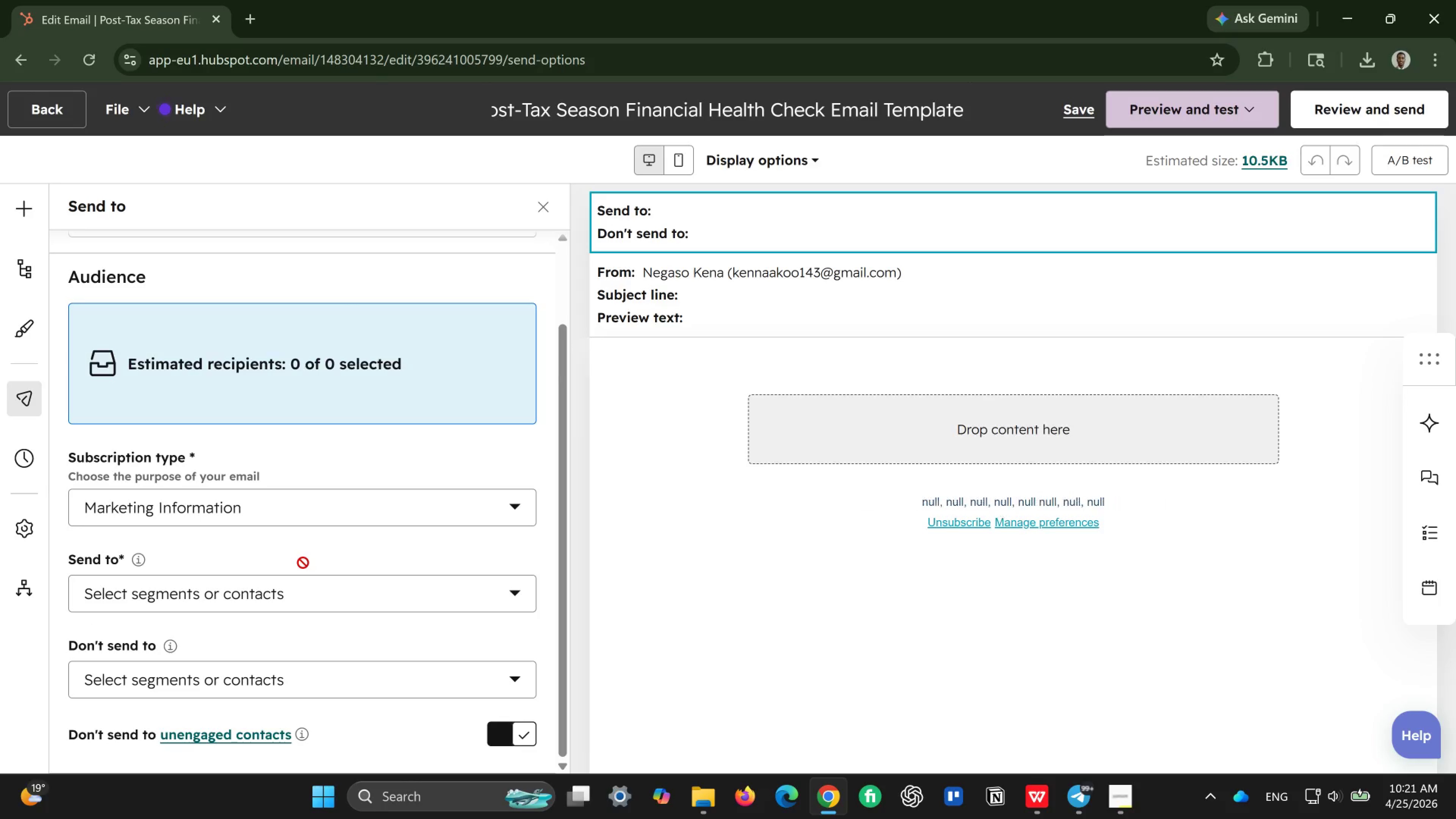 
scroll: coordinate [303, 563], scroll_direction: down, amount: 2.0
 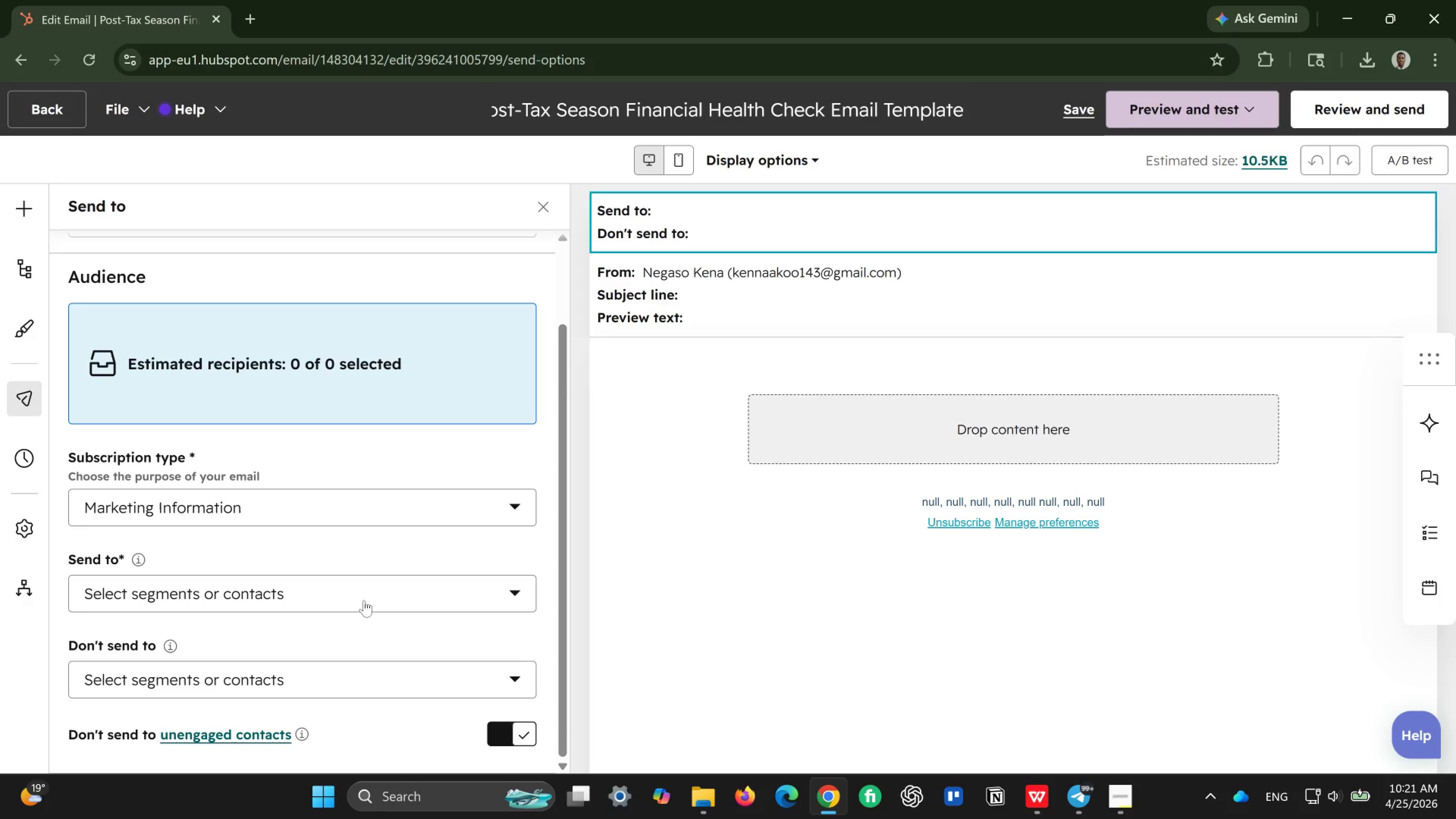 
left_click([415, 584])
 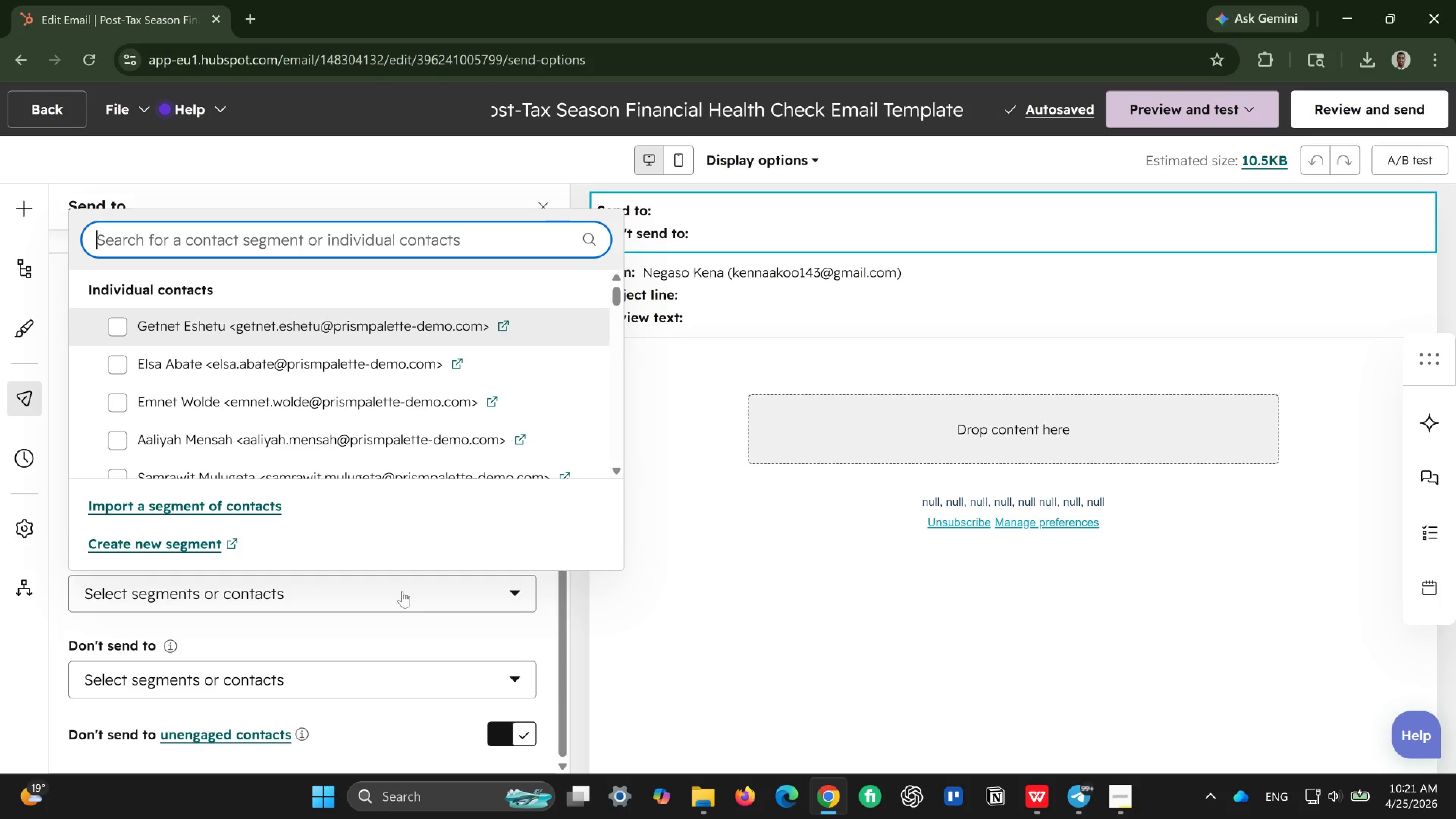 
left_click([421, 591])
 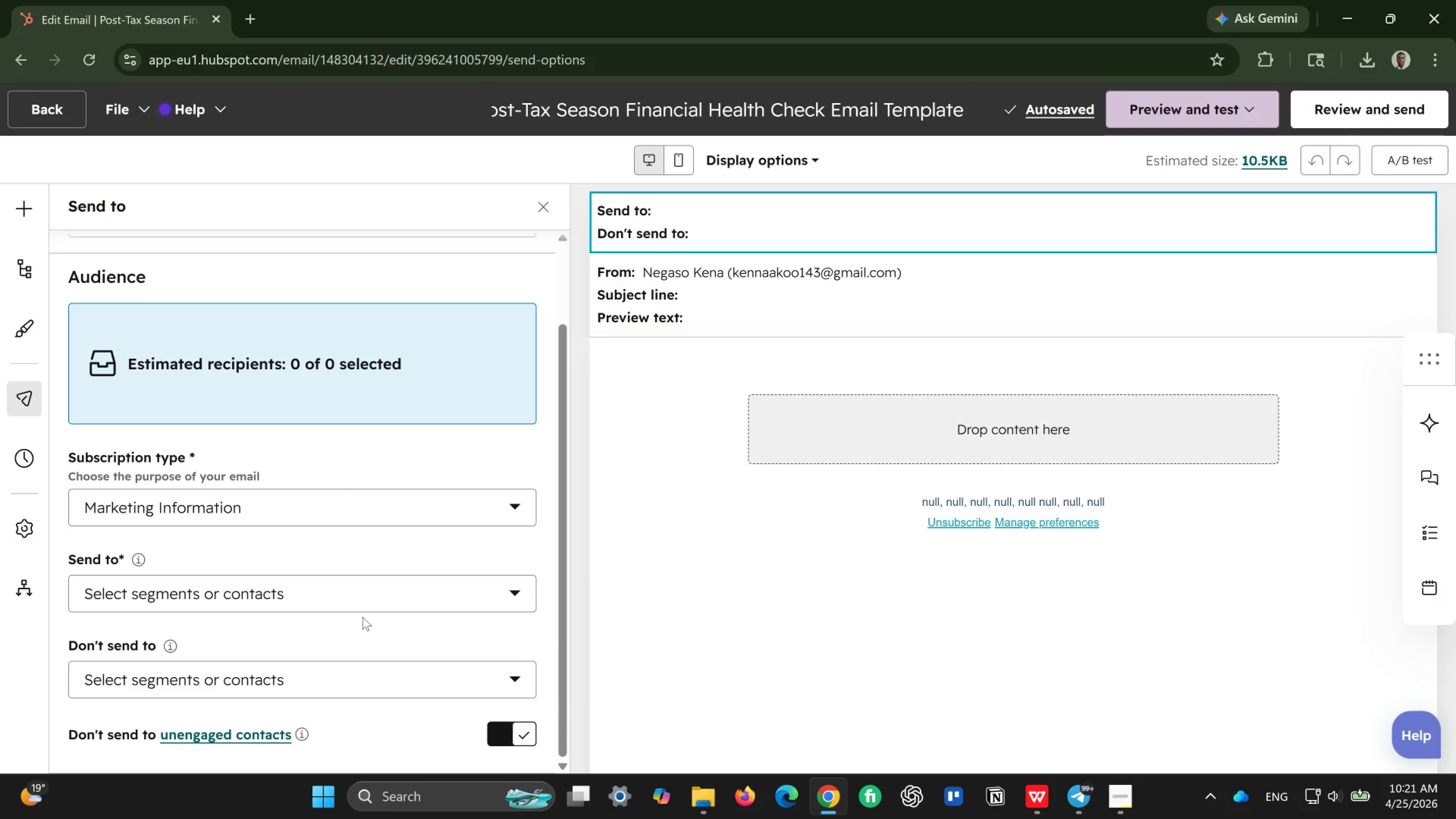 
scroll: coordinate [358, 628], scroll_direction: down, amount: 2.0
 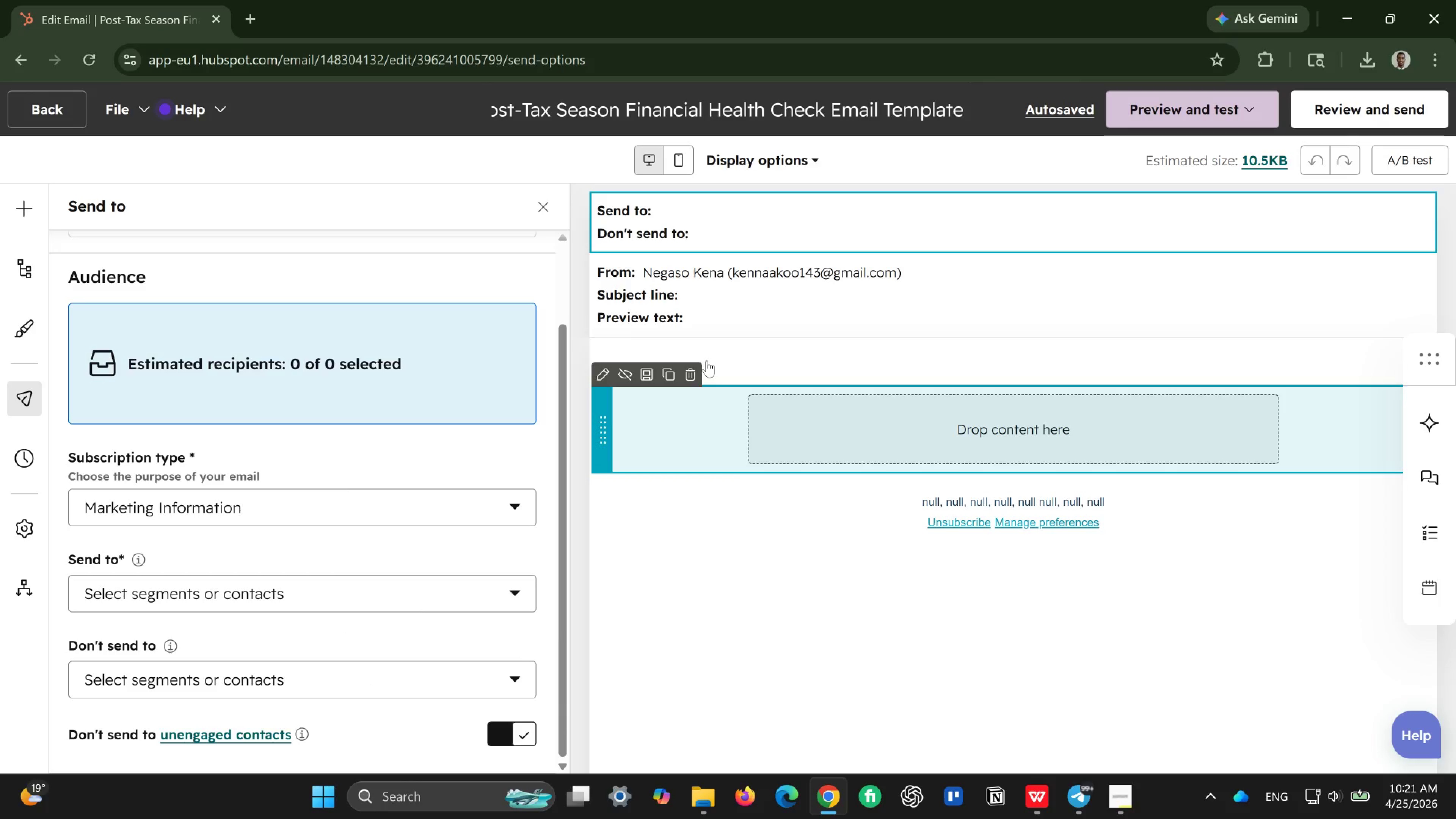 
left_click([830, 298])
 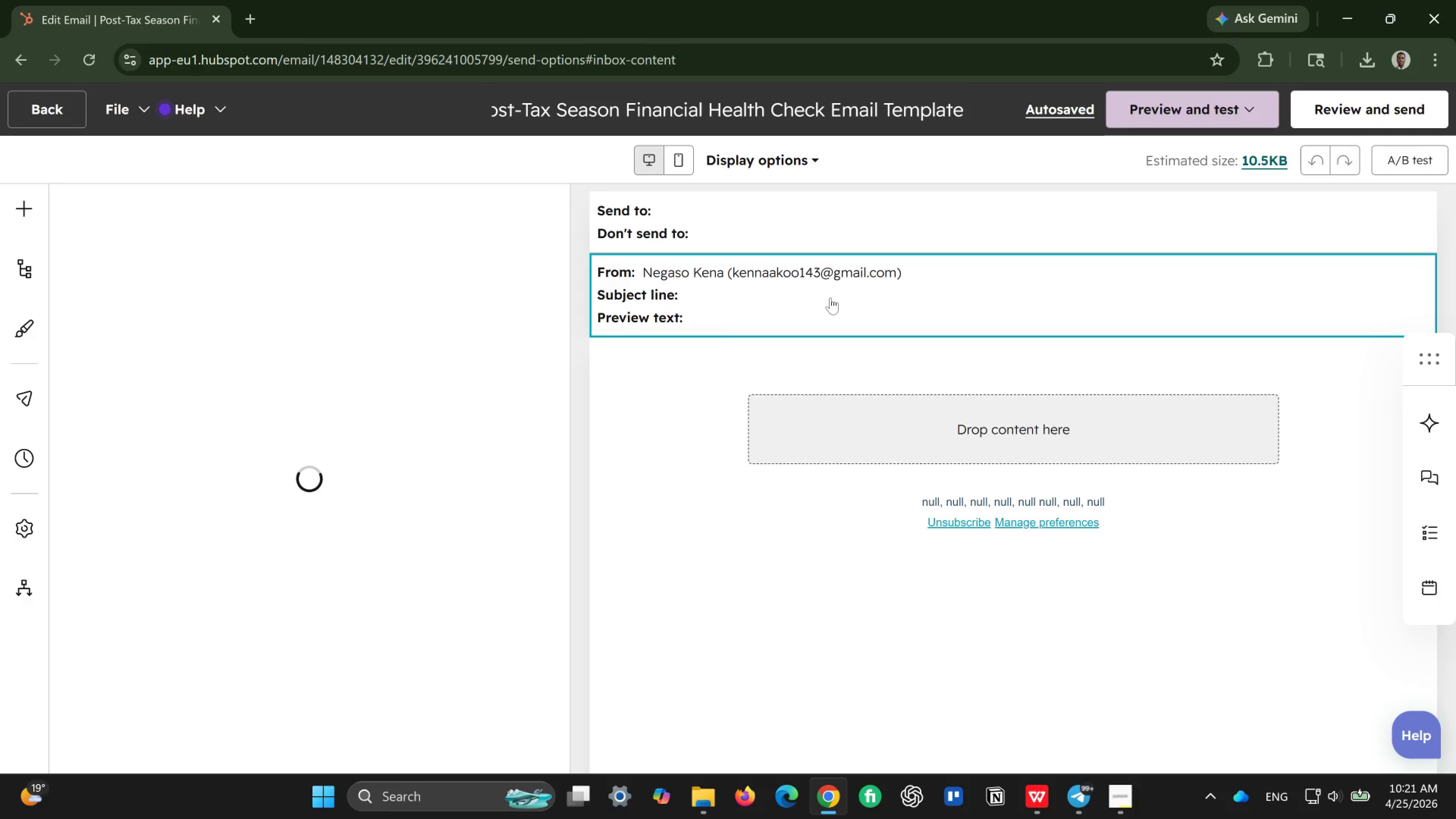 
wait(8.3)
 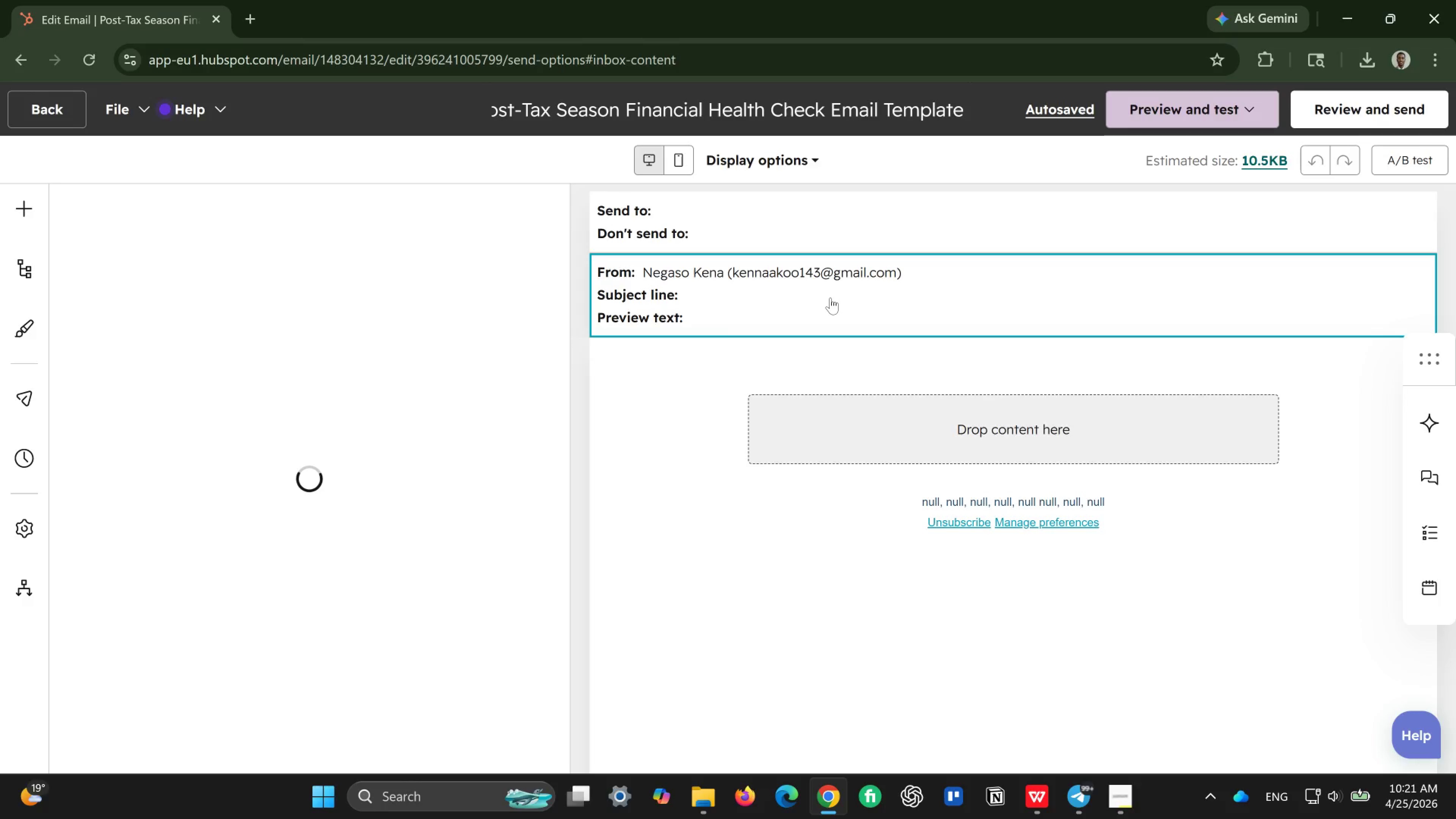 
left_click([339, 336])
 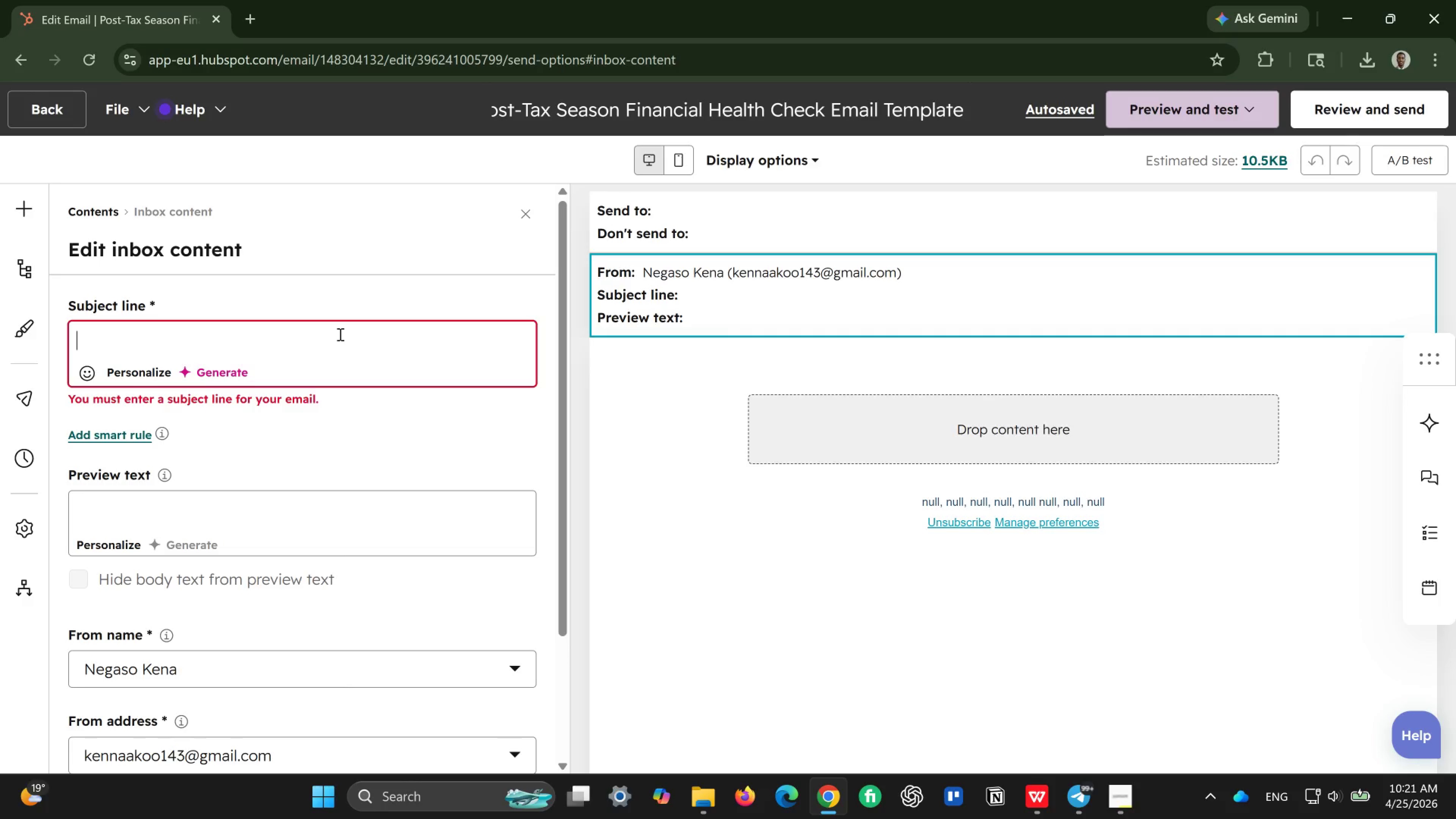 
wait(21.12)
 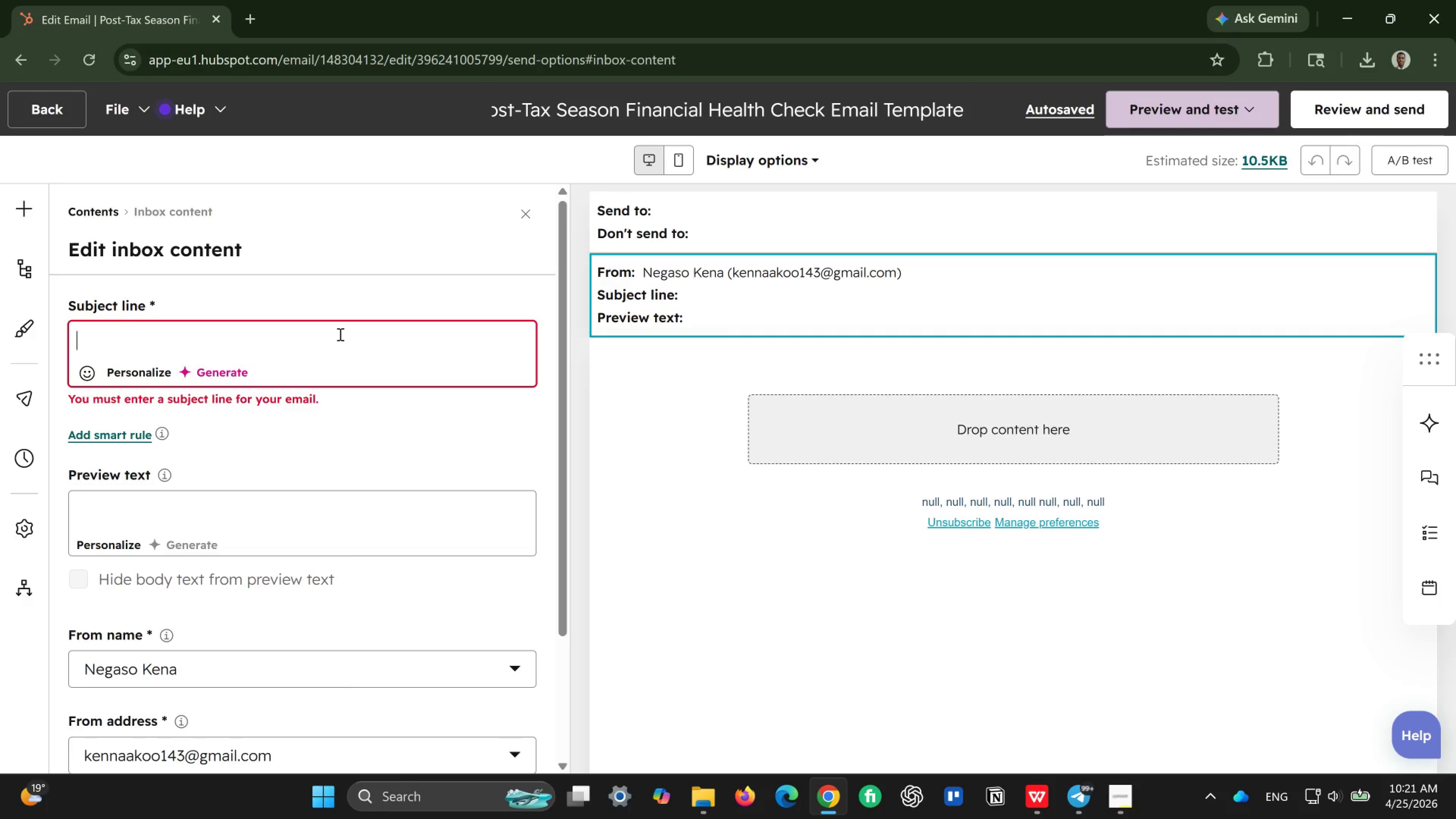 
type({{ contact.name)
 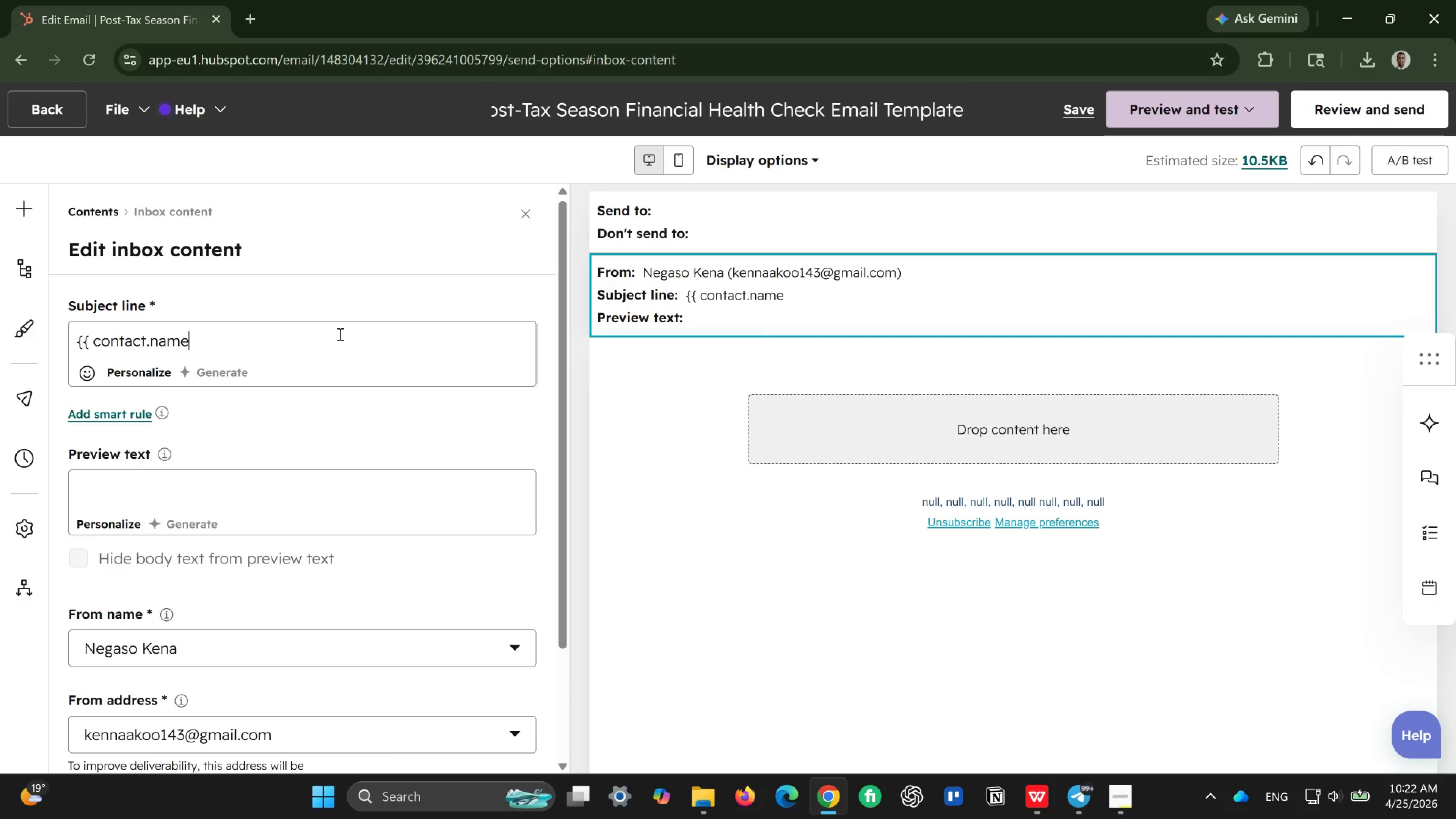 
key(Space)
 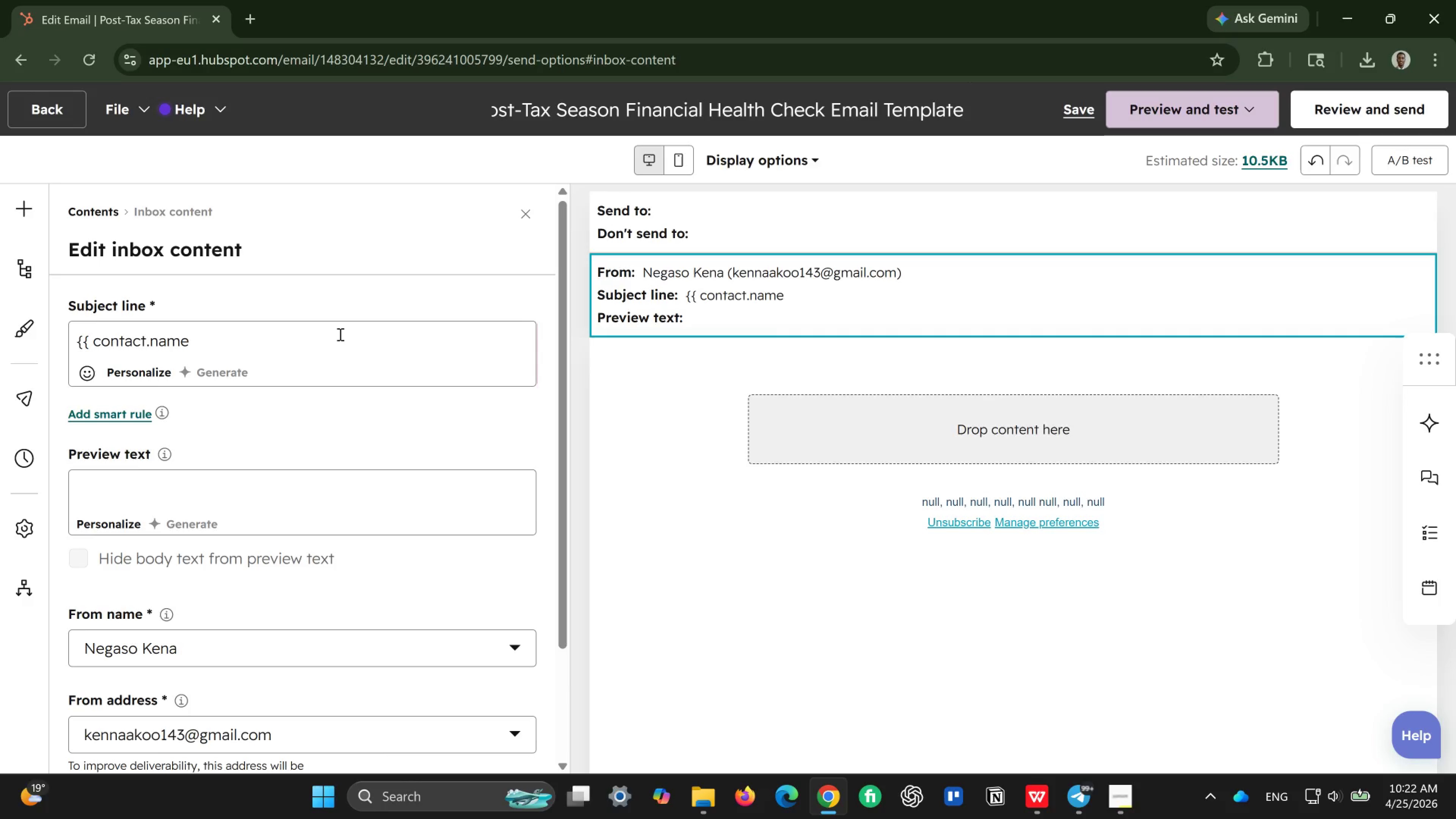 
key(Shift+BracketRight)
 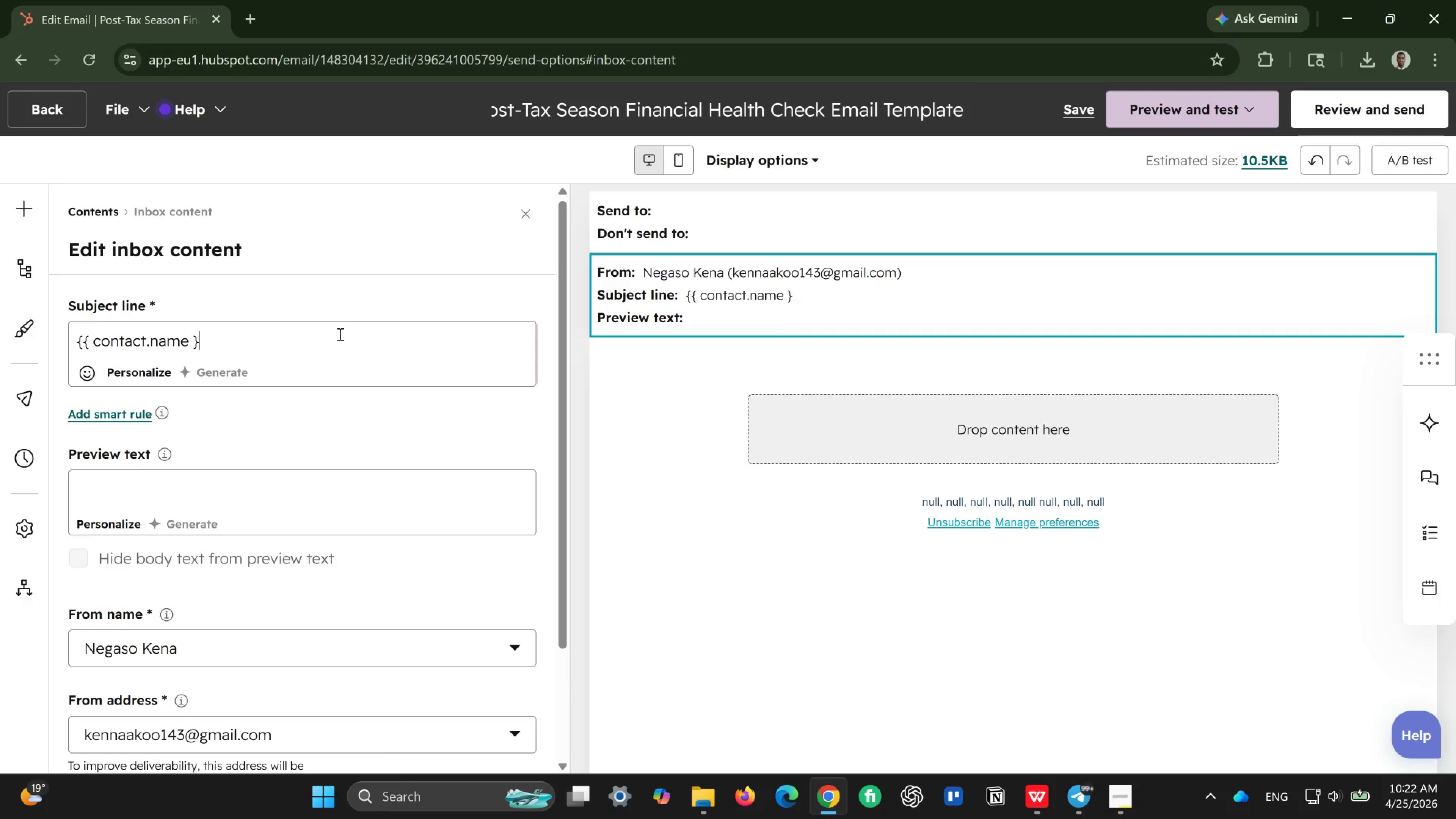 
key(Shift+BracketRight)
 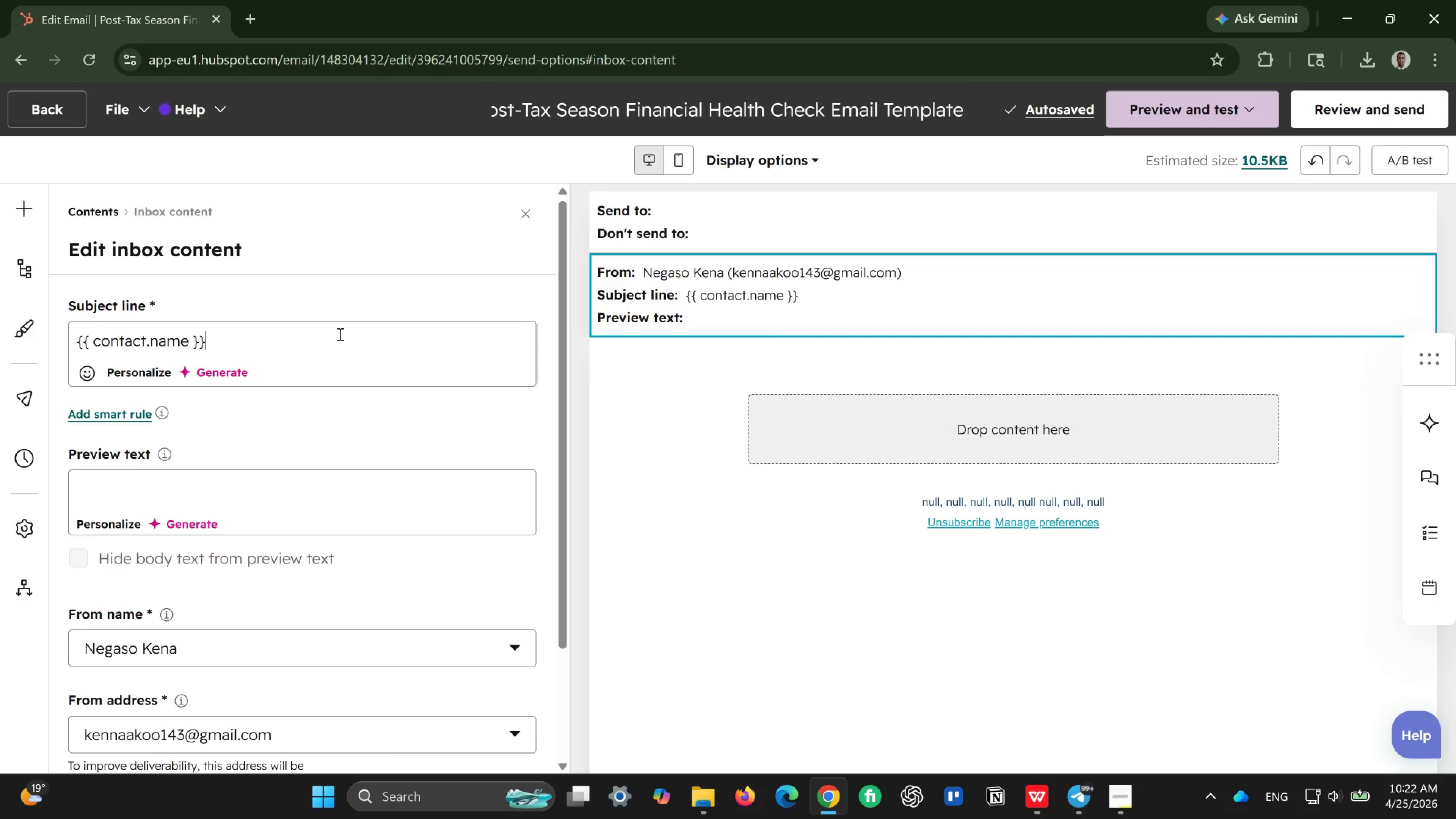 
wait(7.19)
 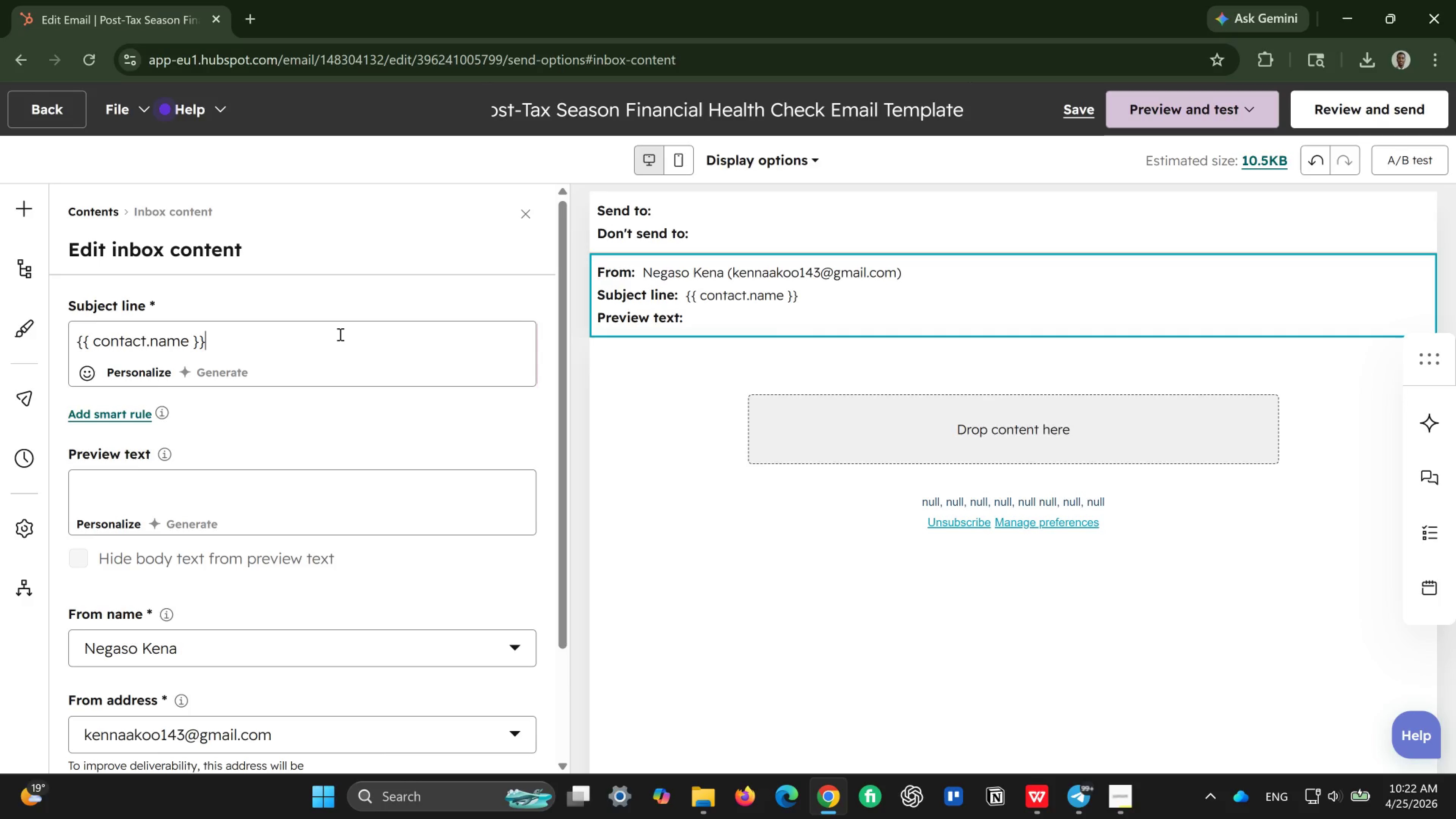 
key(Comma)
 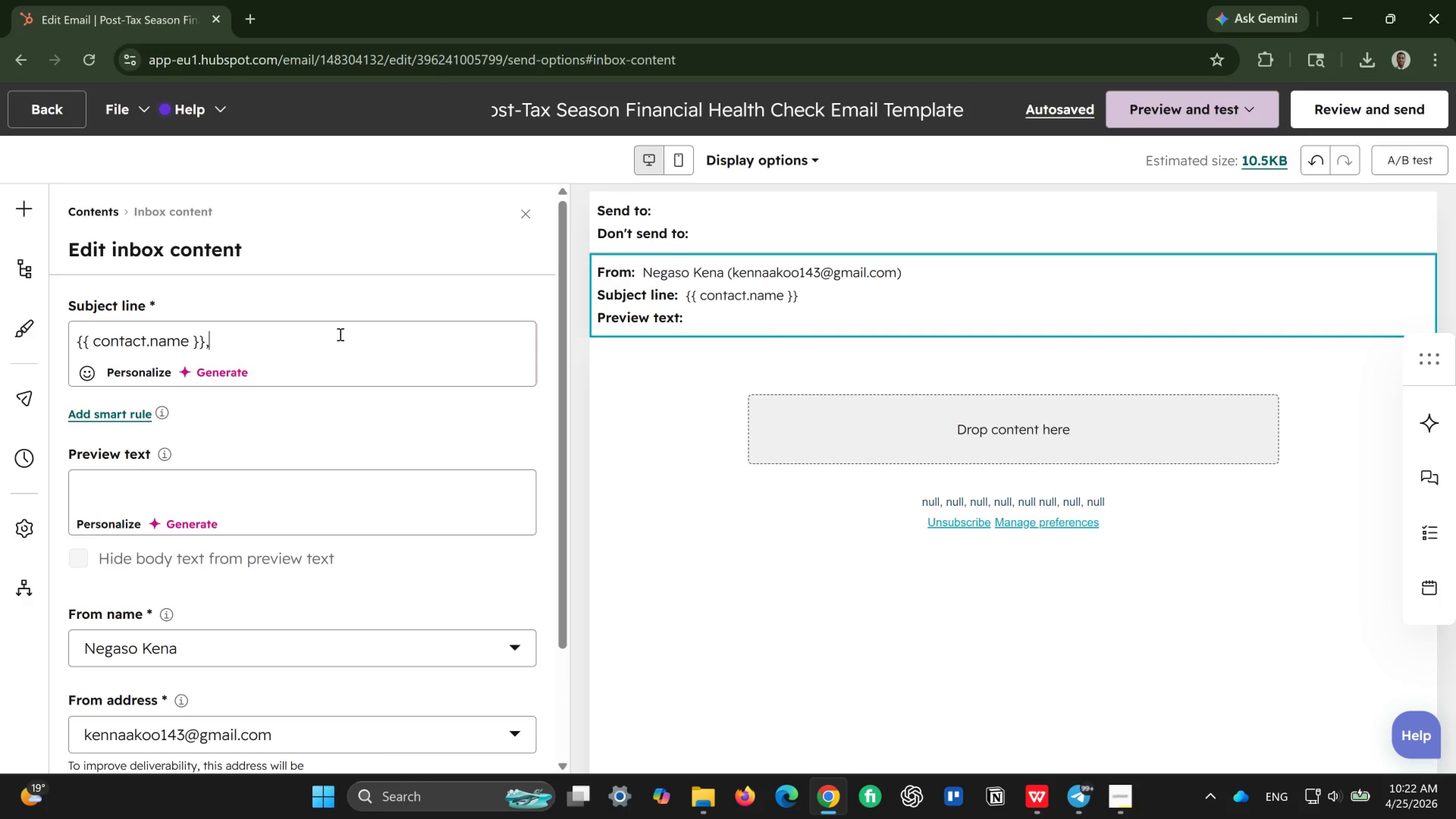 
key(Space)
 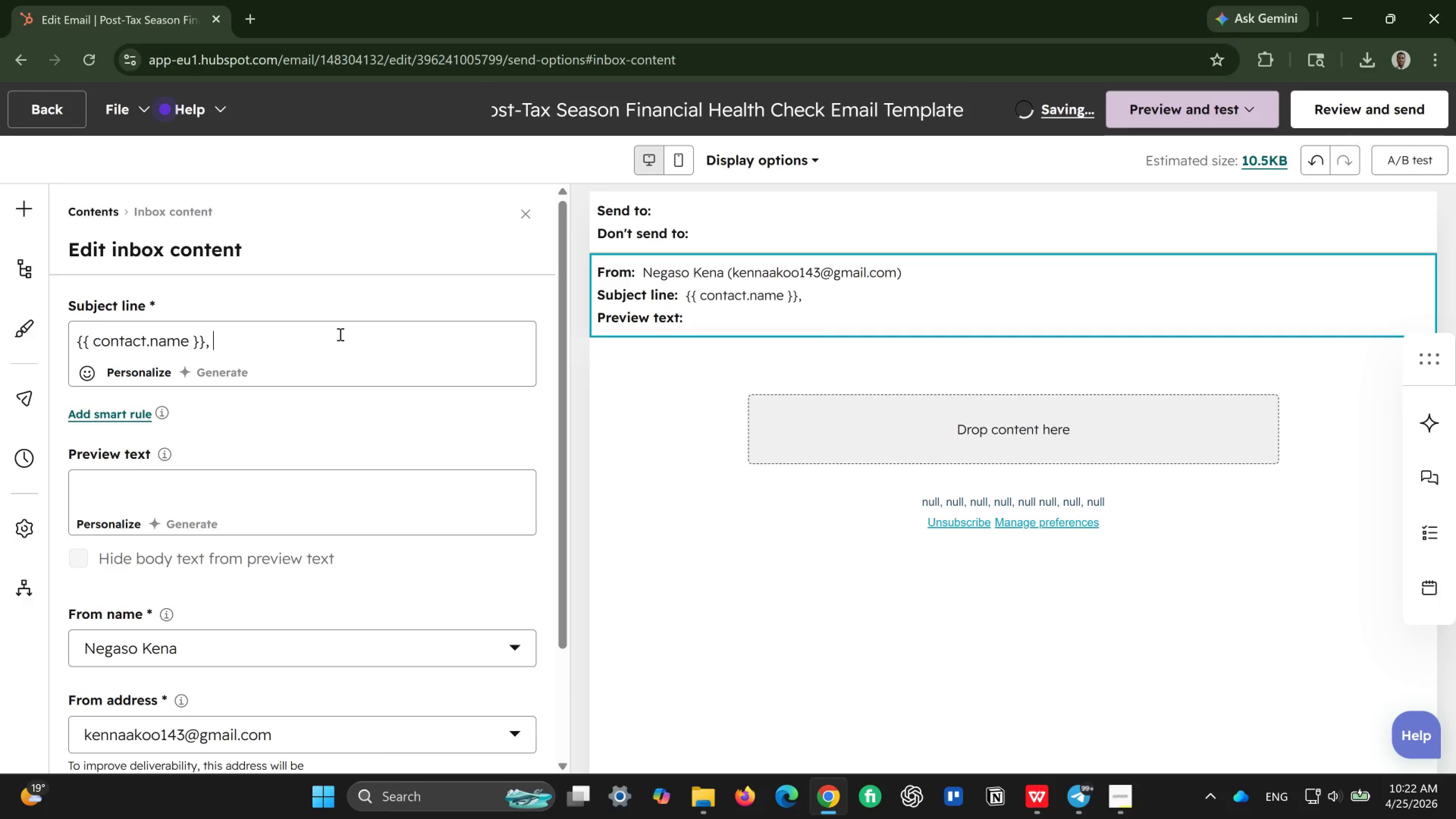 
type(is your bookkeeping really clean after tax season?)
 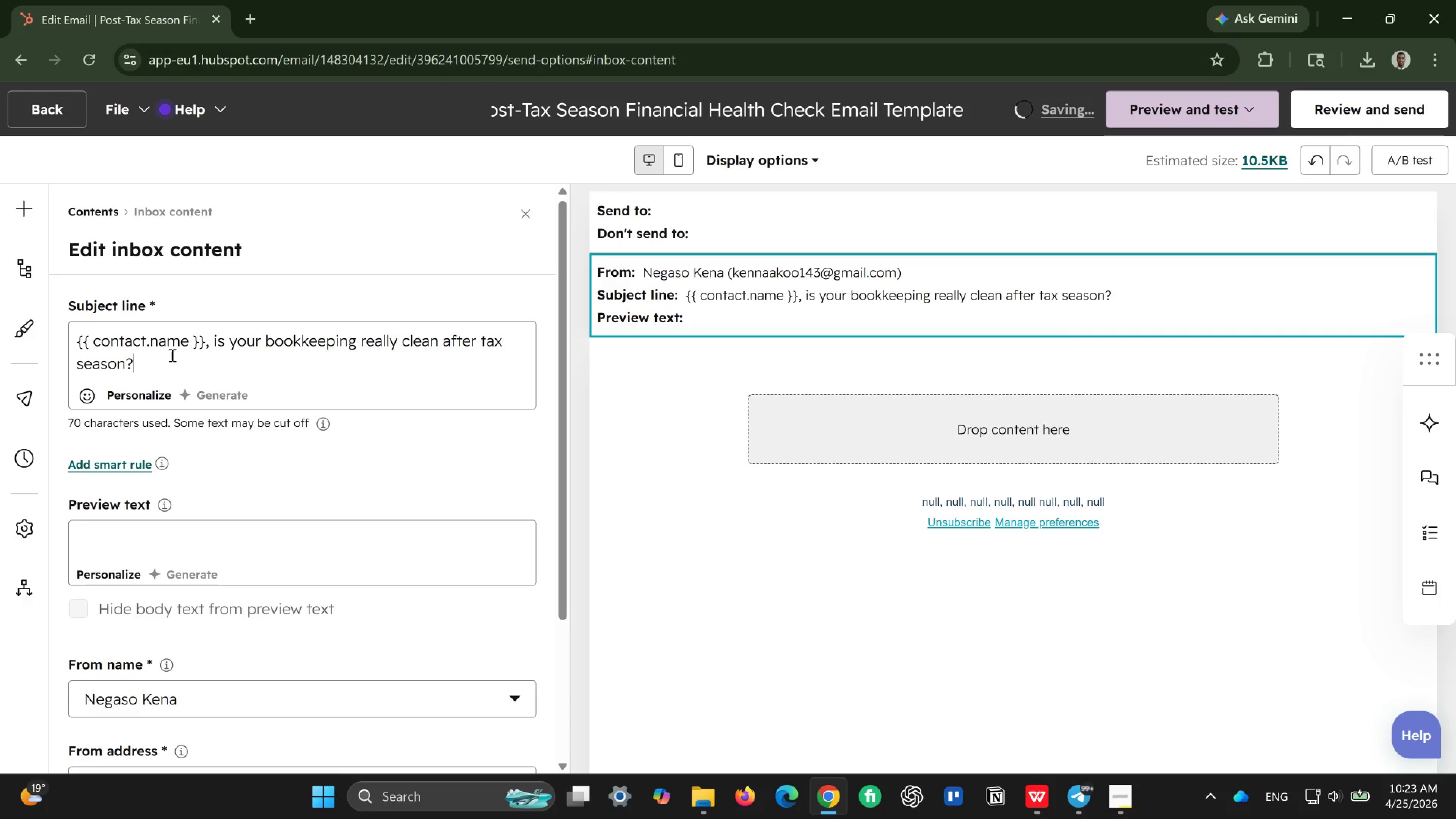 
left_click([138, 394])
 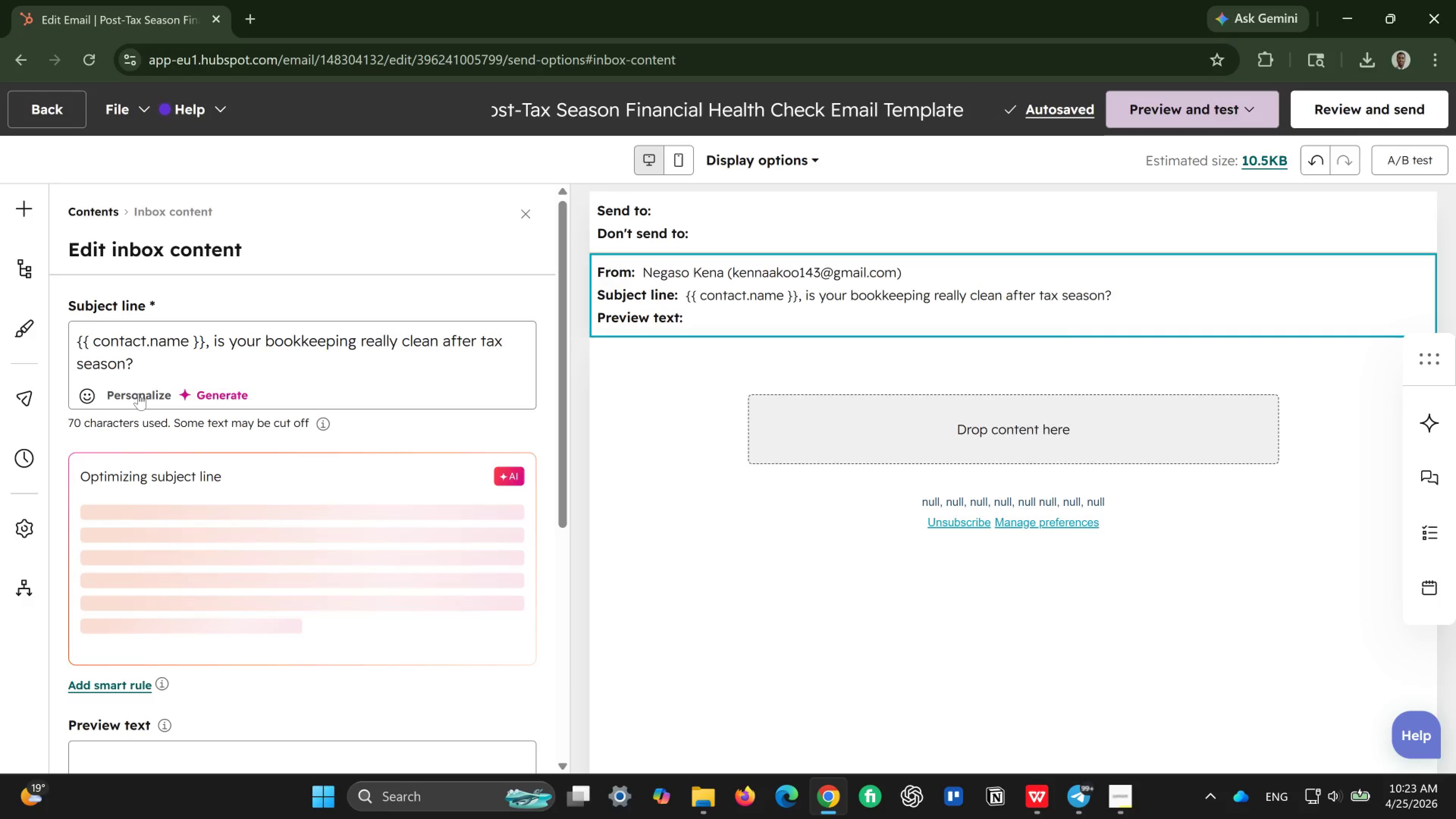 
left_click([138, 394])
 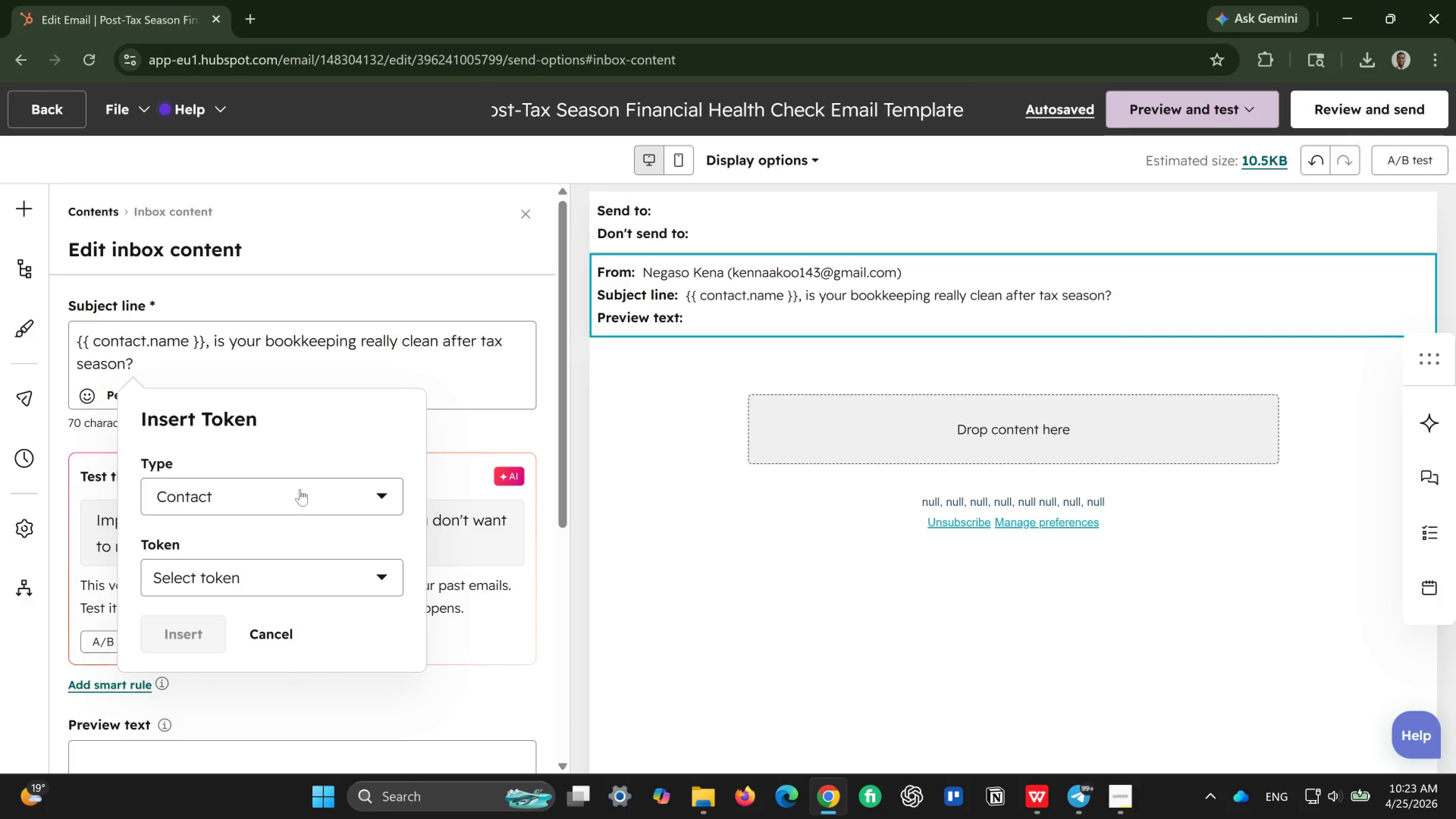 
left_click([292, 584])
 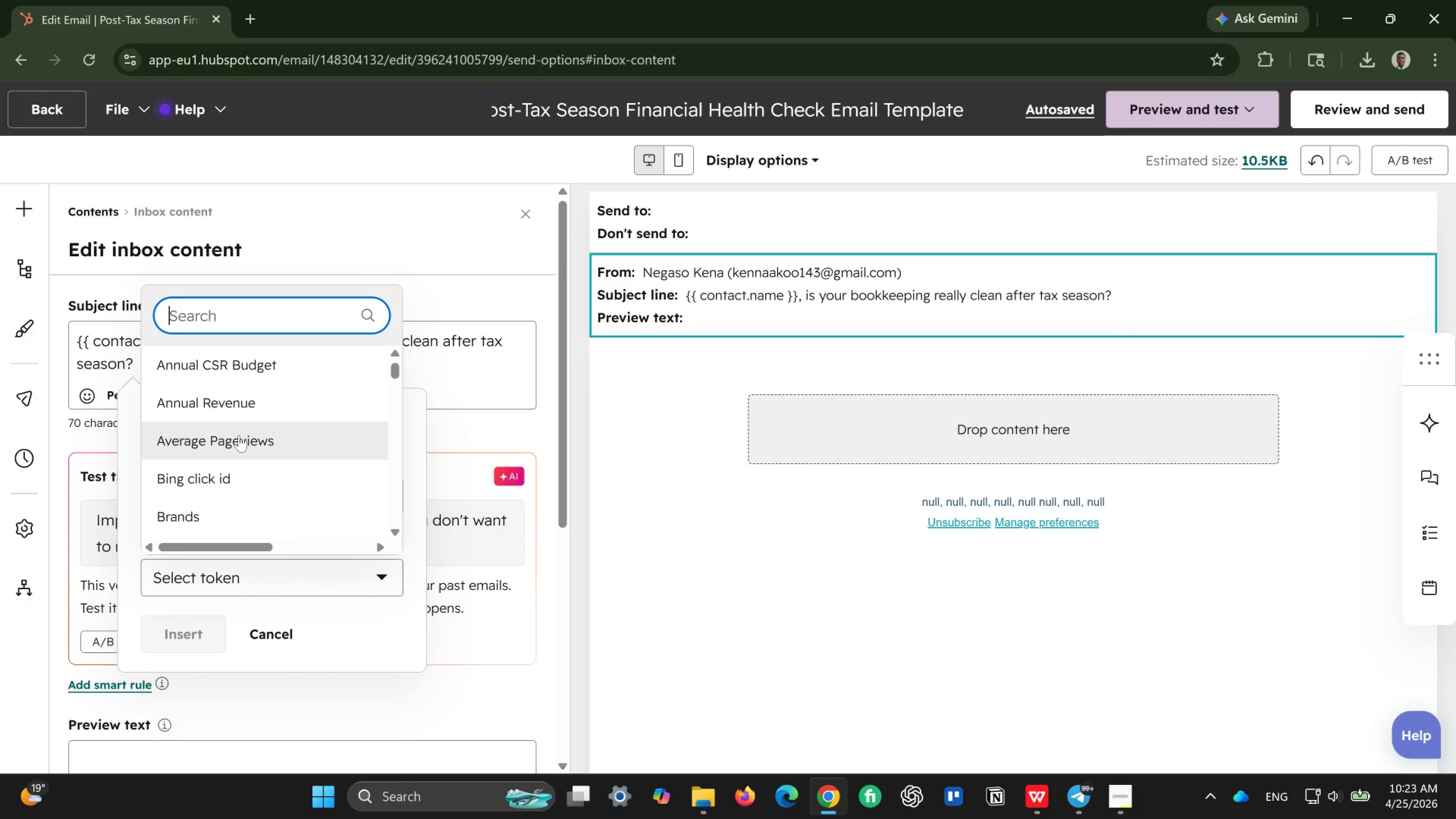 
scroll: coordinate [239, 435], scroll_direction: down, amount: 1.0
 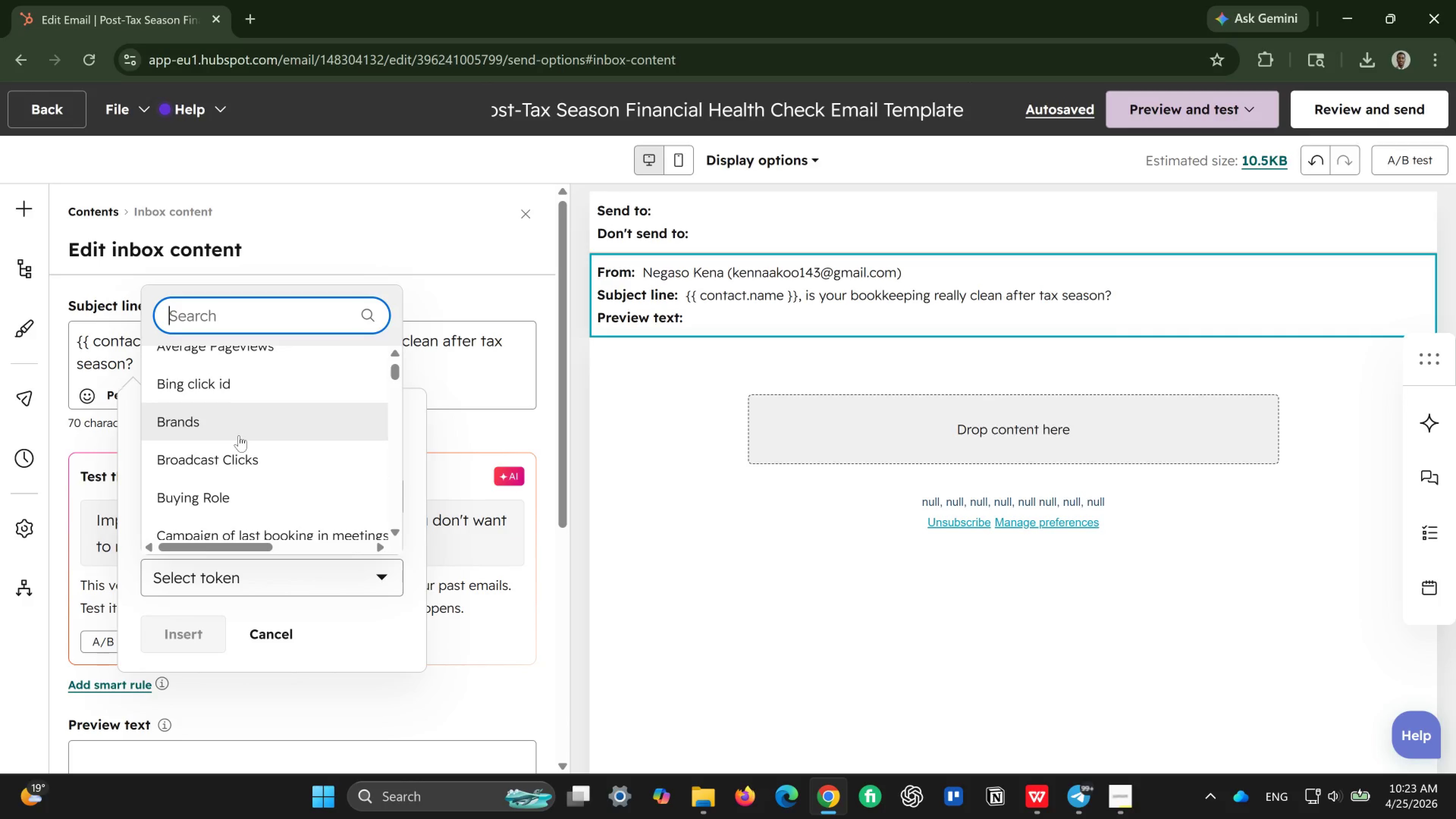 
scroll: coordinate [239, 435], scroll_direction: up, amount: 1.0
 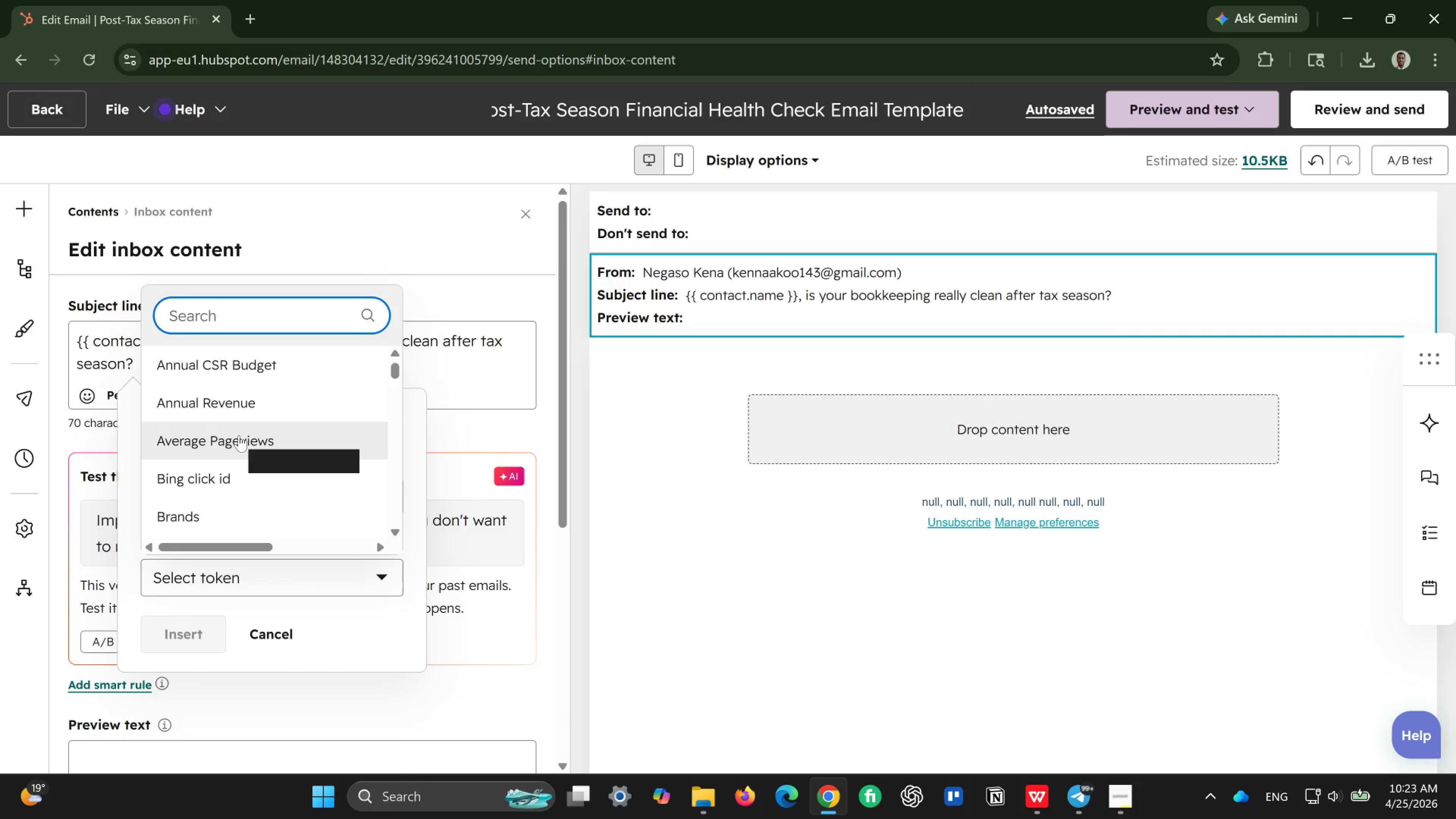 
type(first nam)
 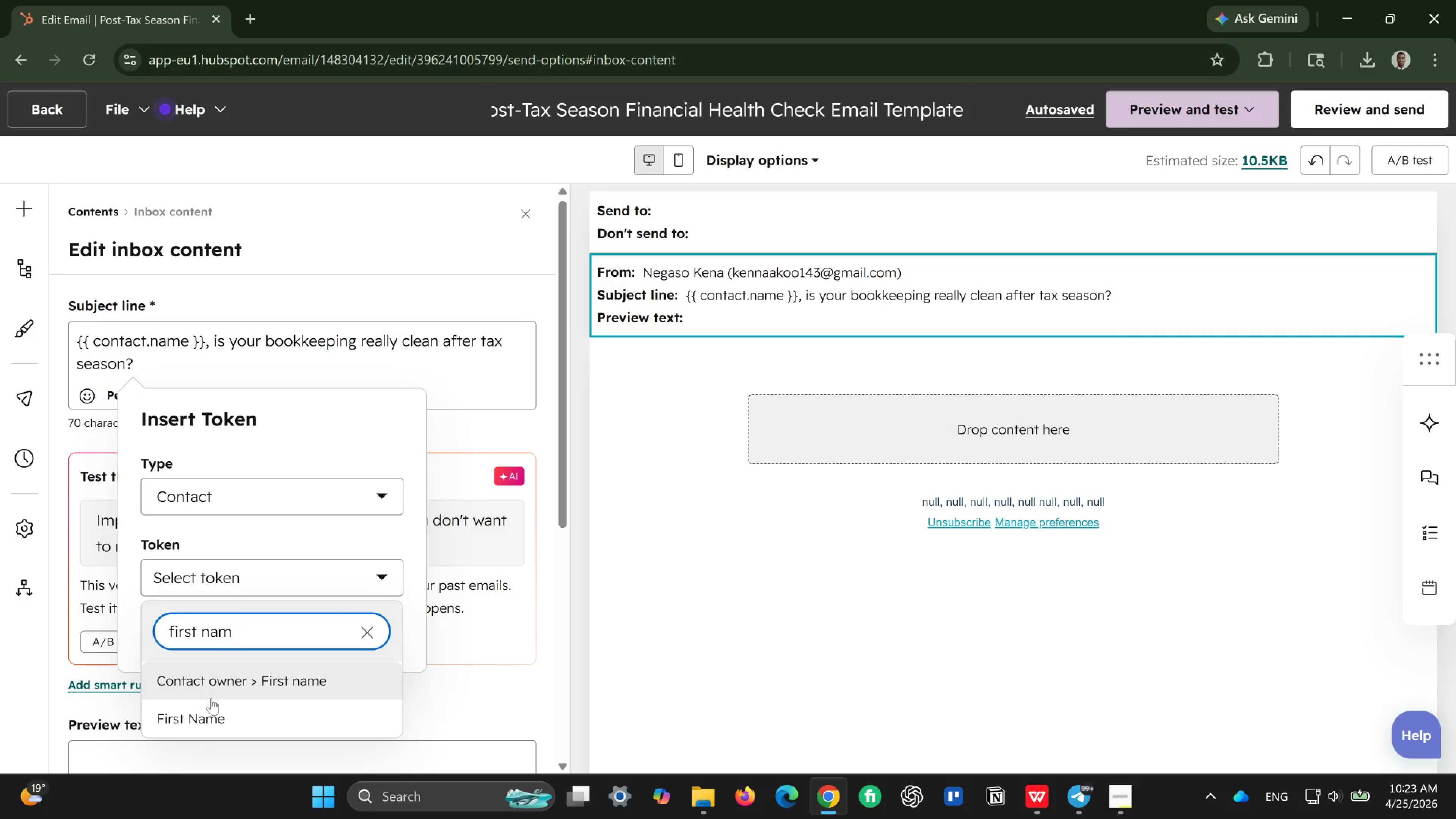 
left_click([211, 711])
 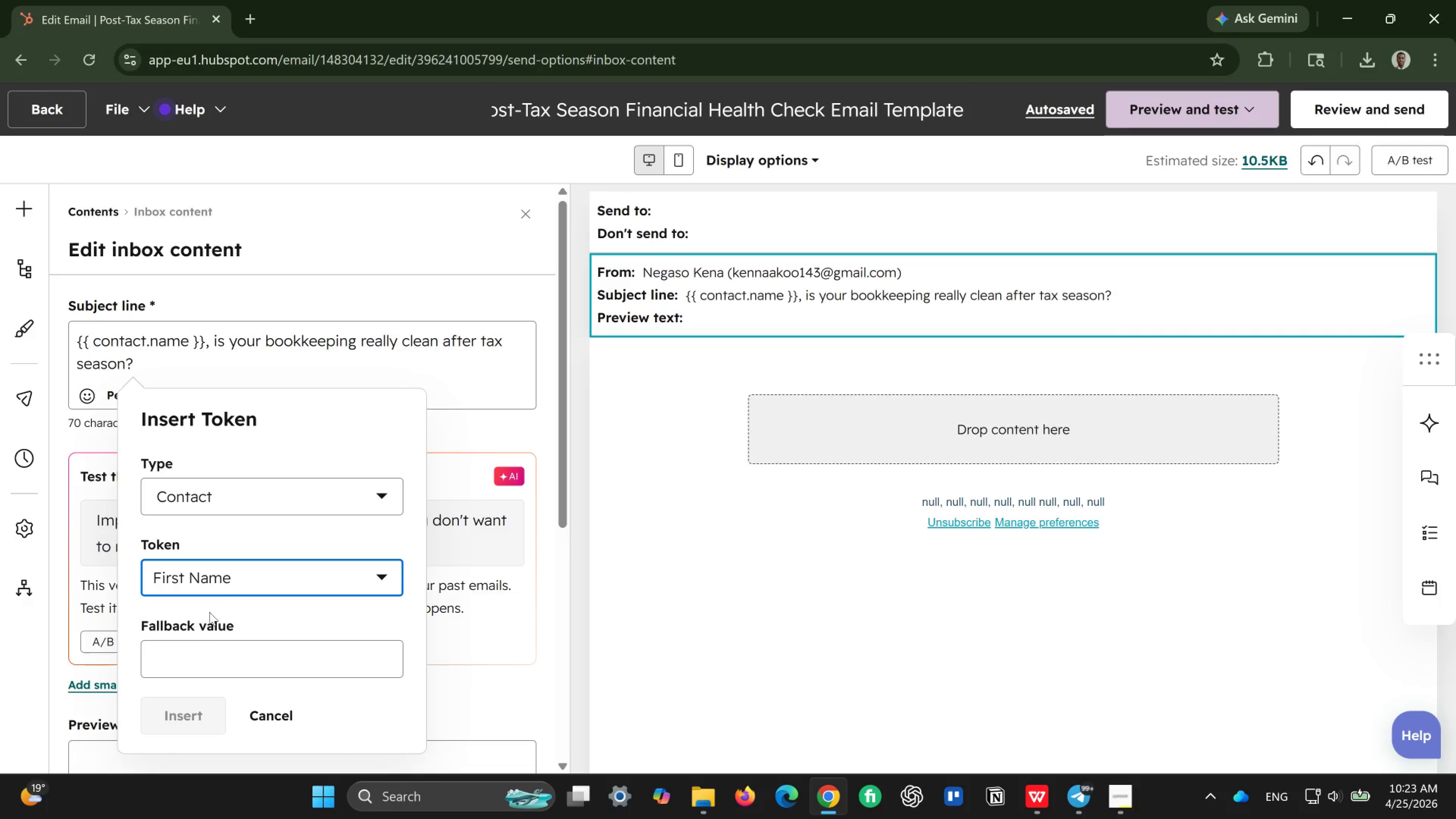 
left_click([206, 645])
 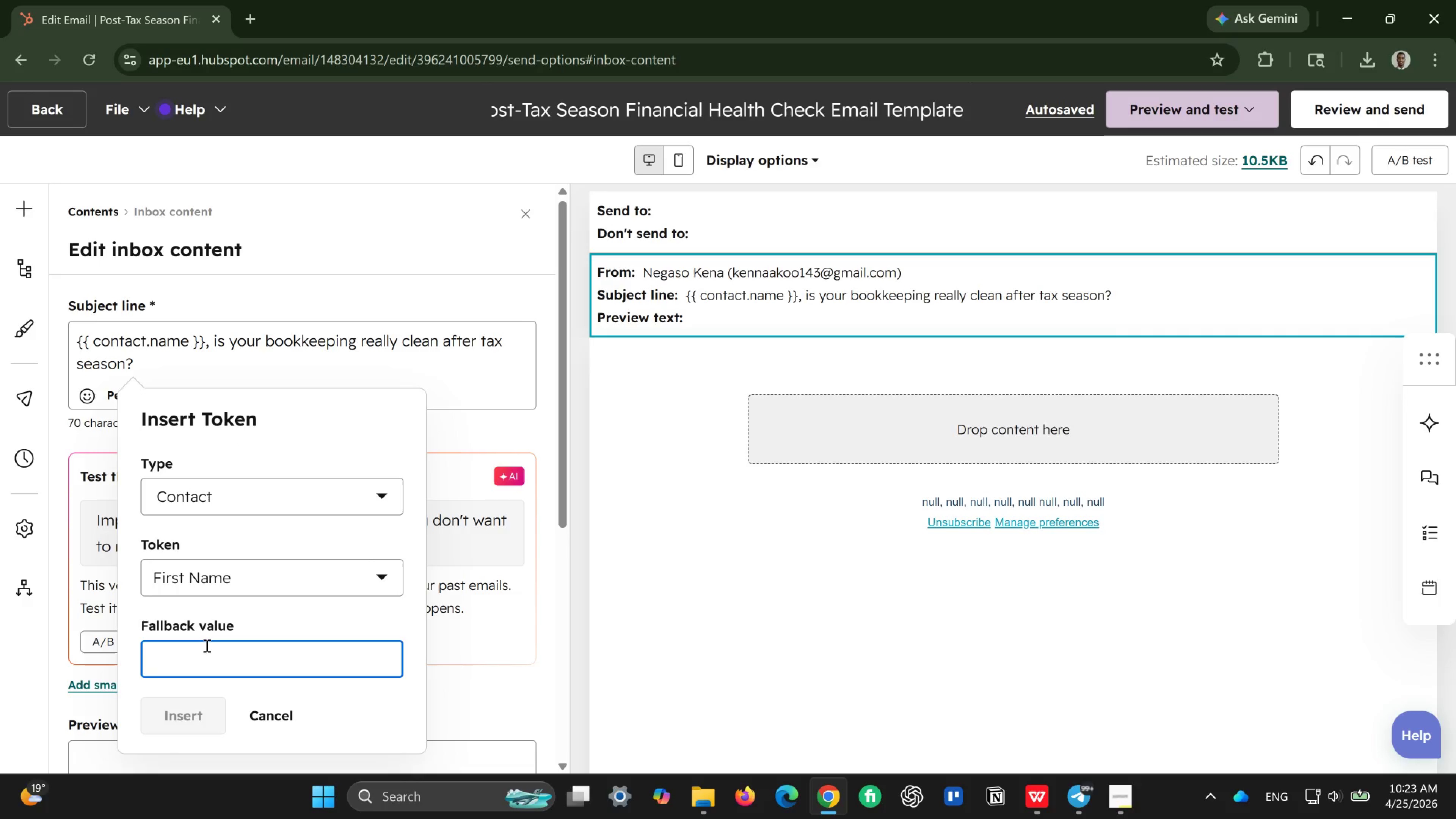 
key(CapsLock)
 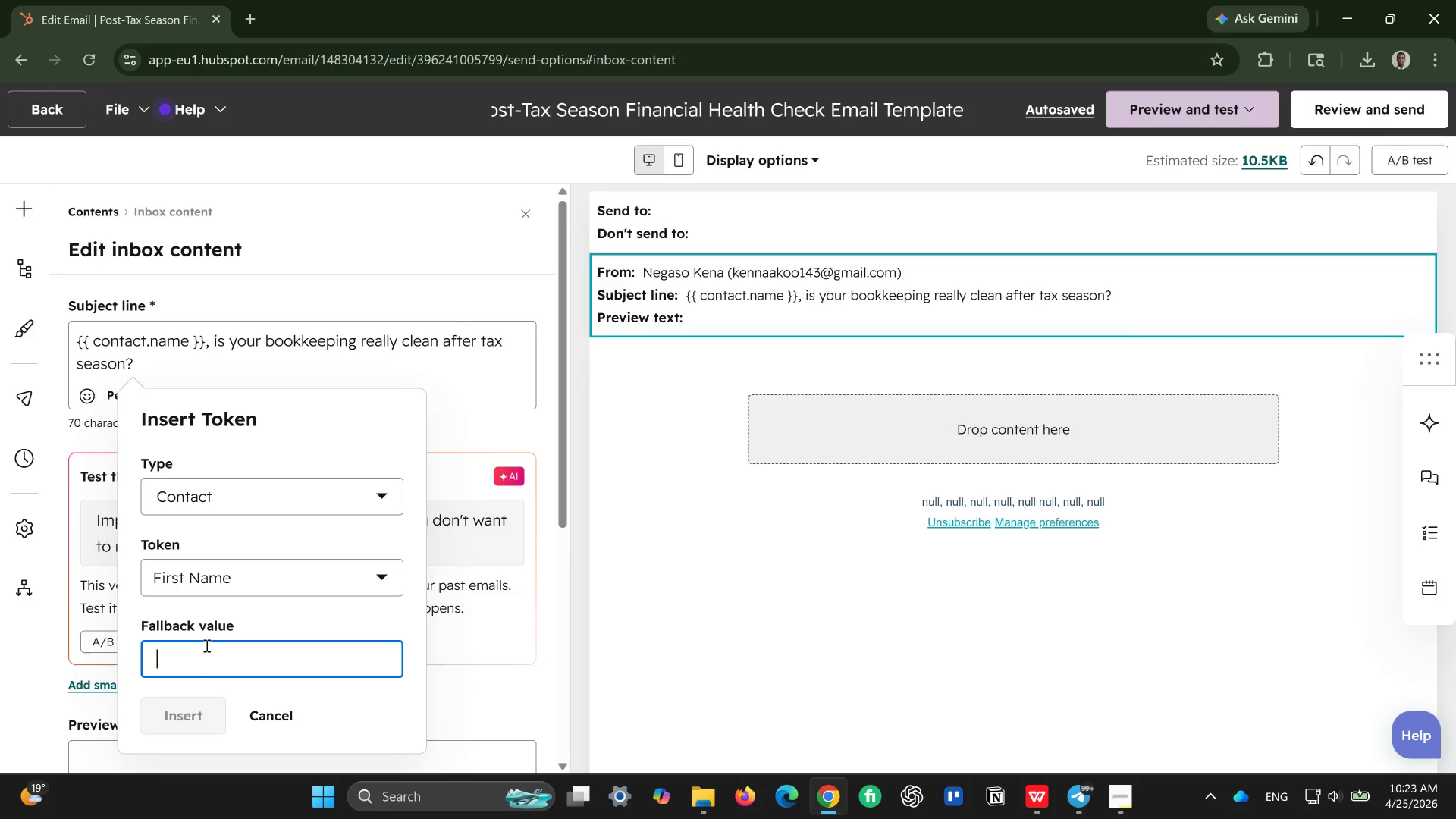 
wait(6.18)
 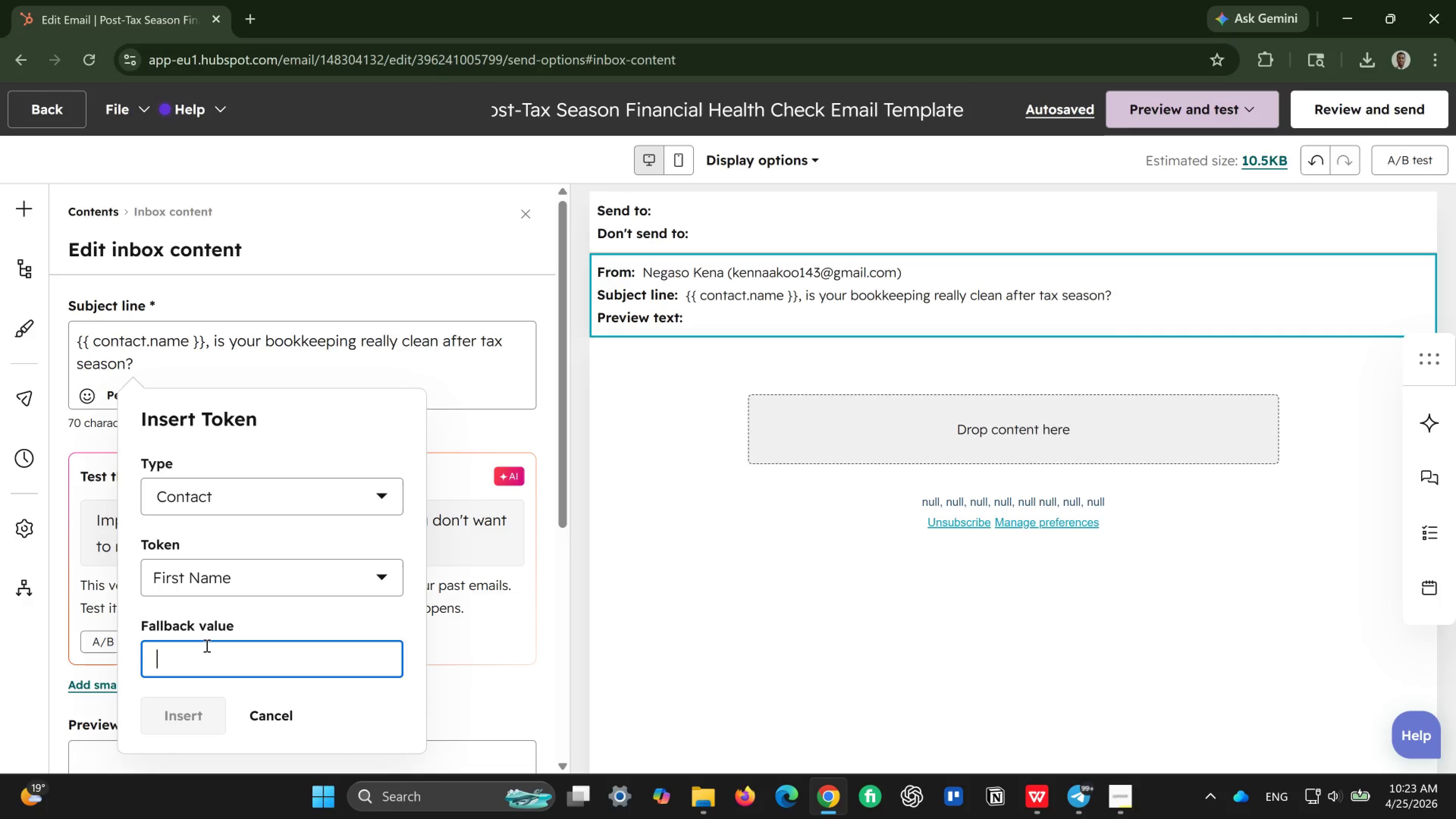 
type(There)
 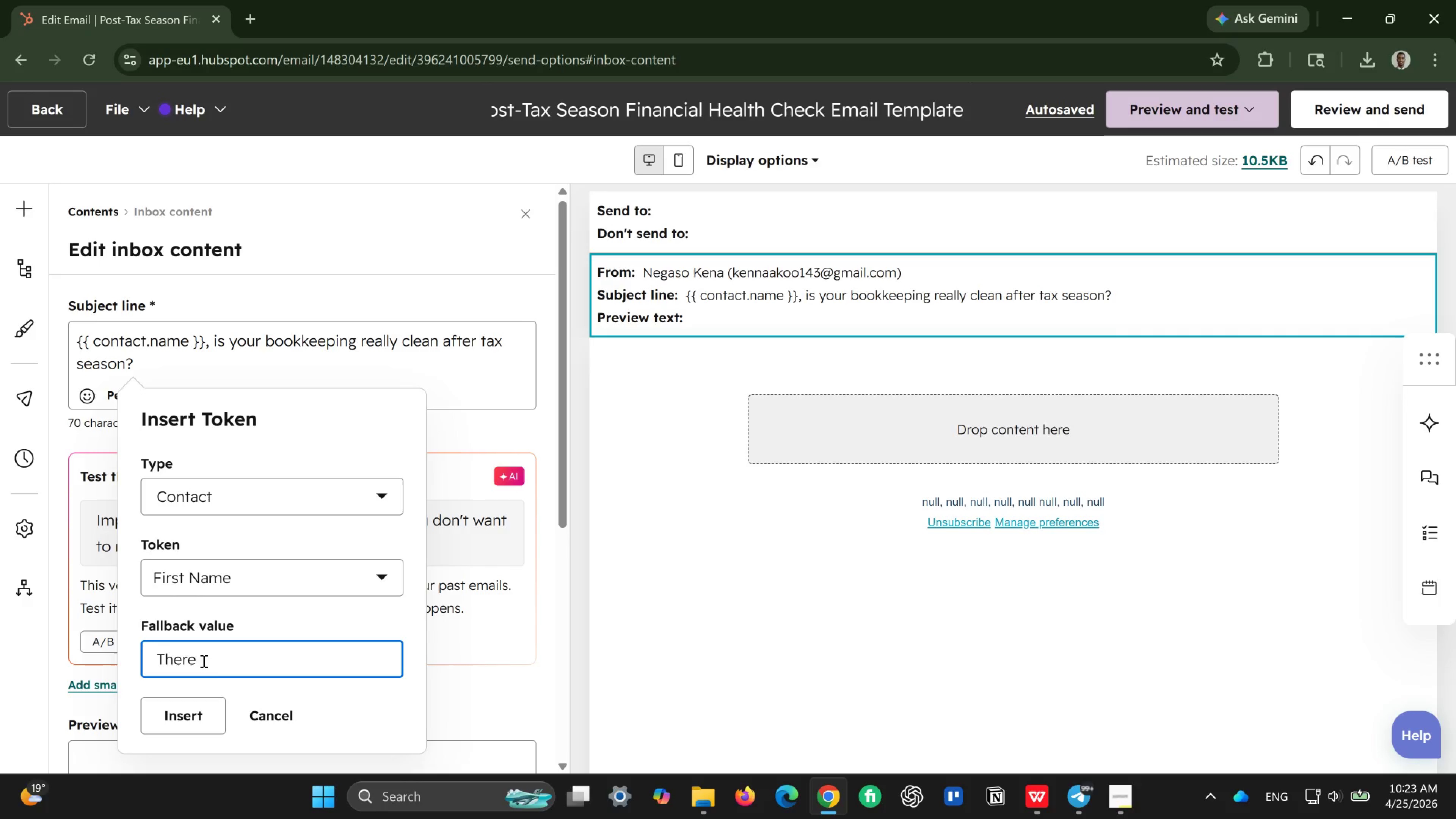 
left_click([198, 725])
 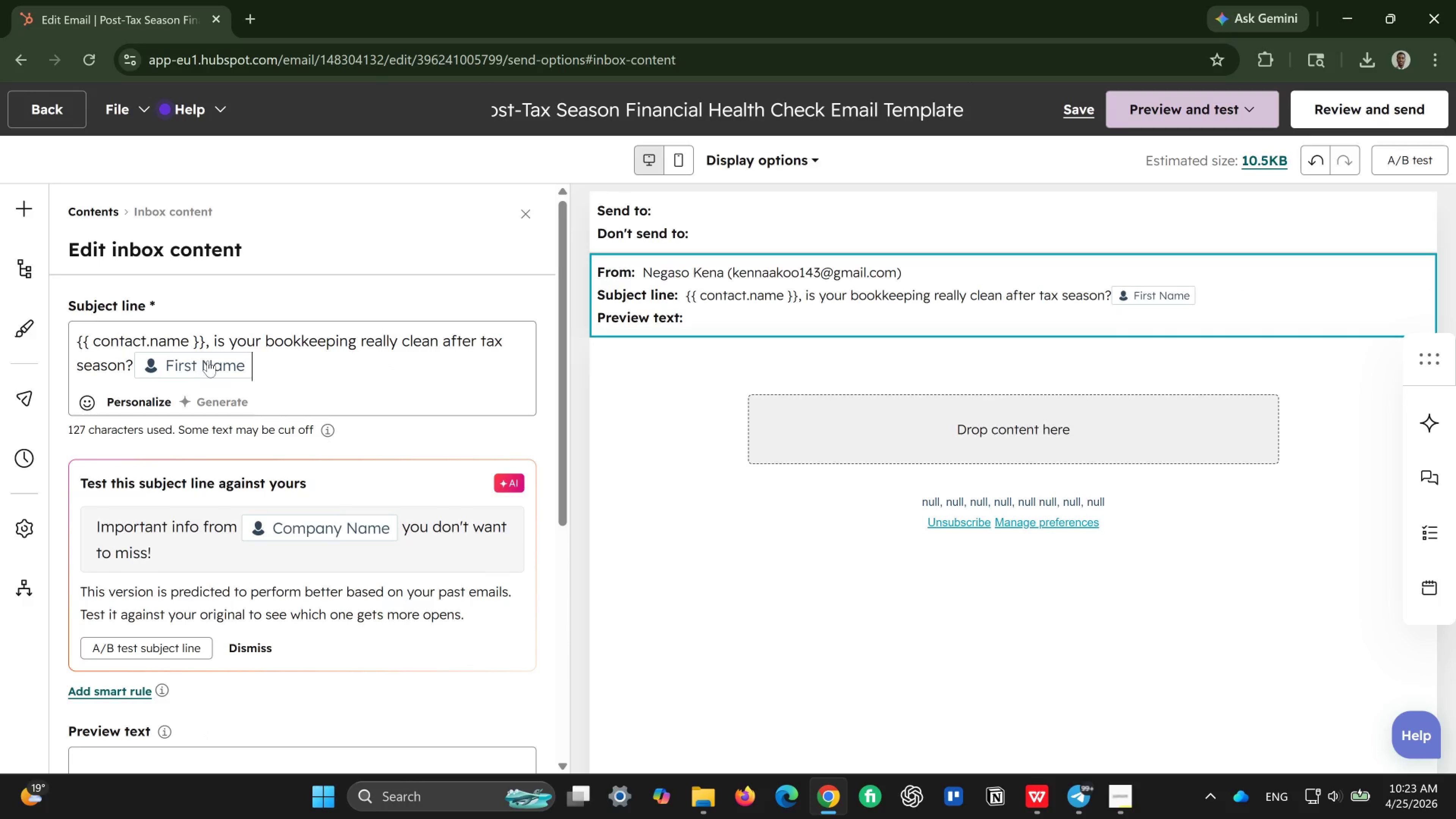 
left_click([208, 361])
 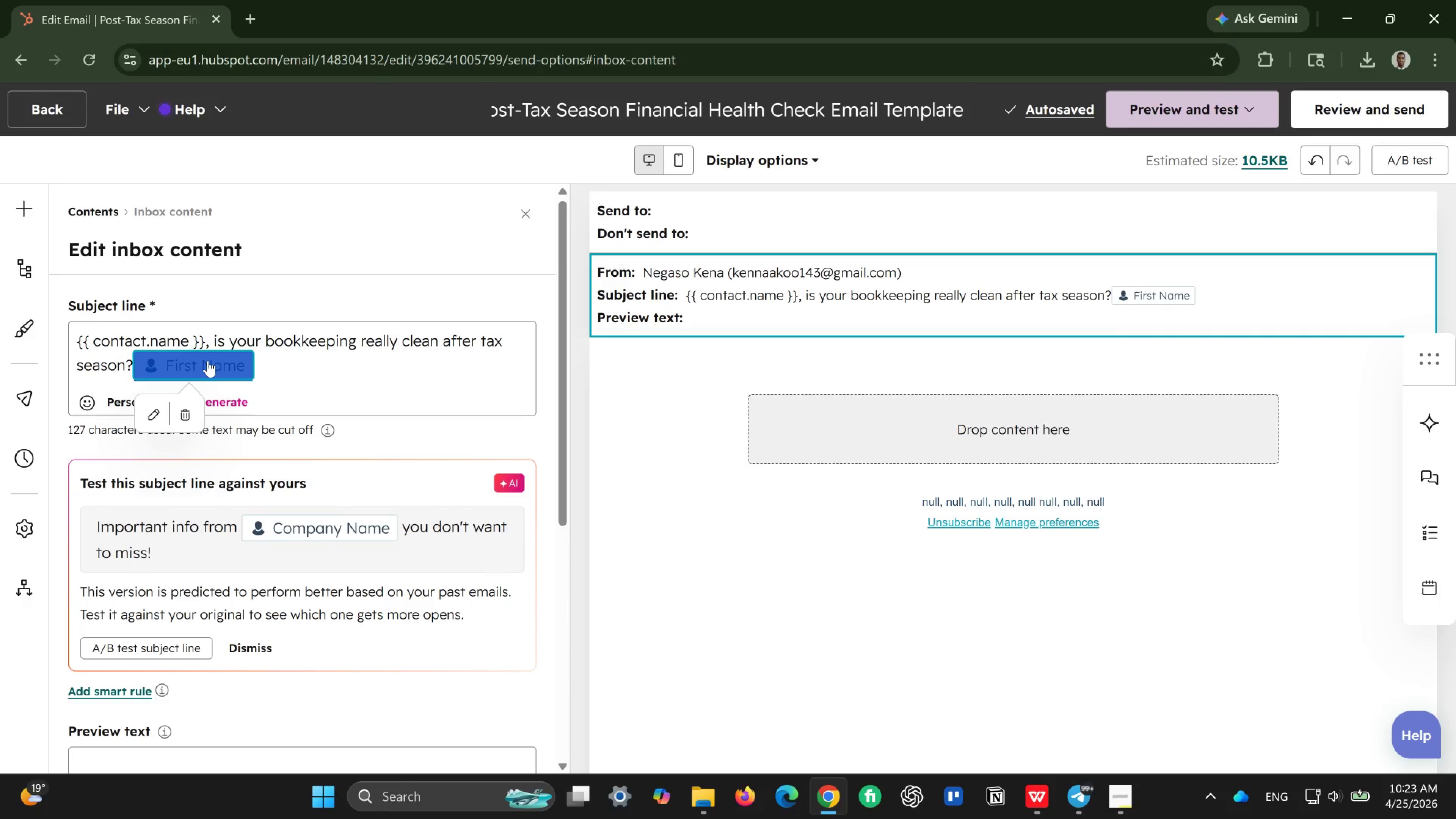 
wait(5.53)
 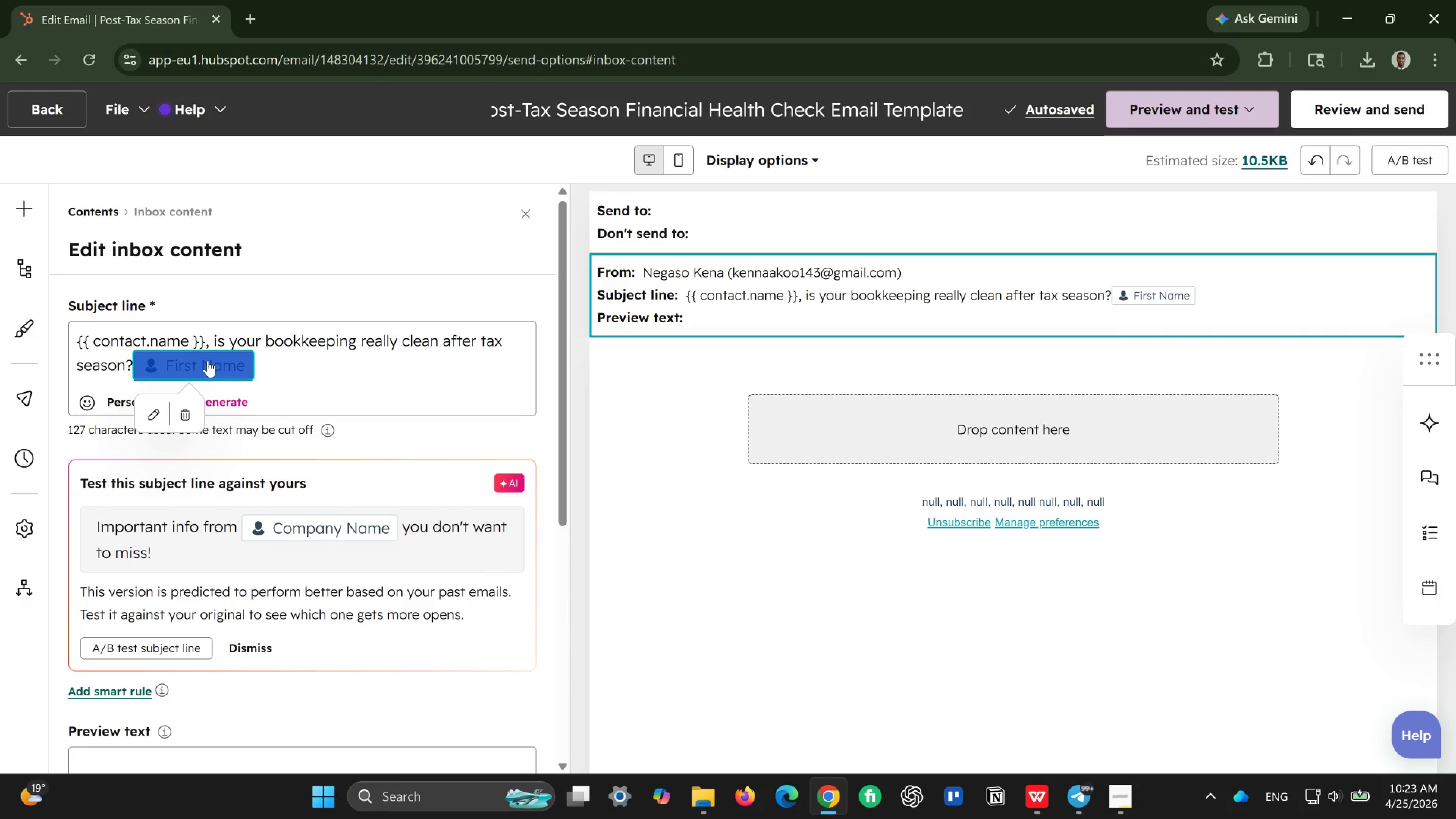 
key(Control+C)
 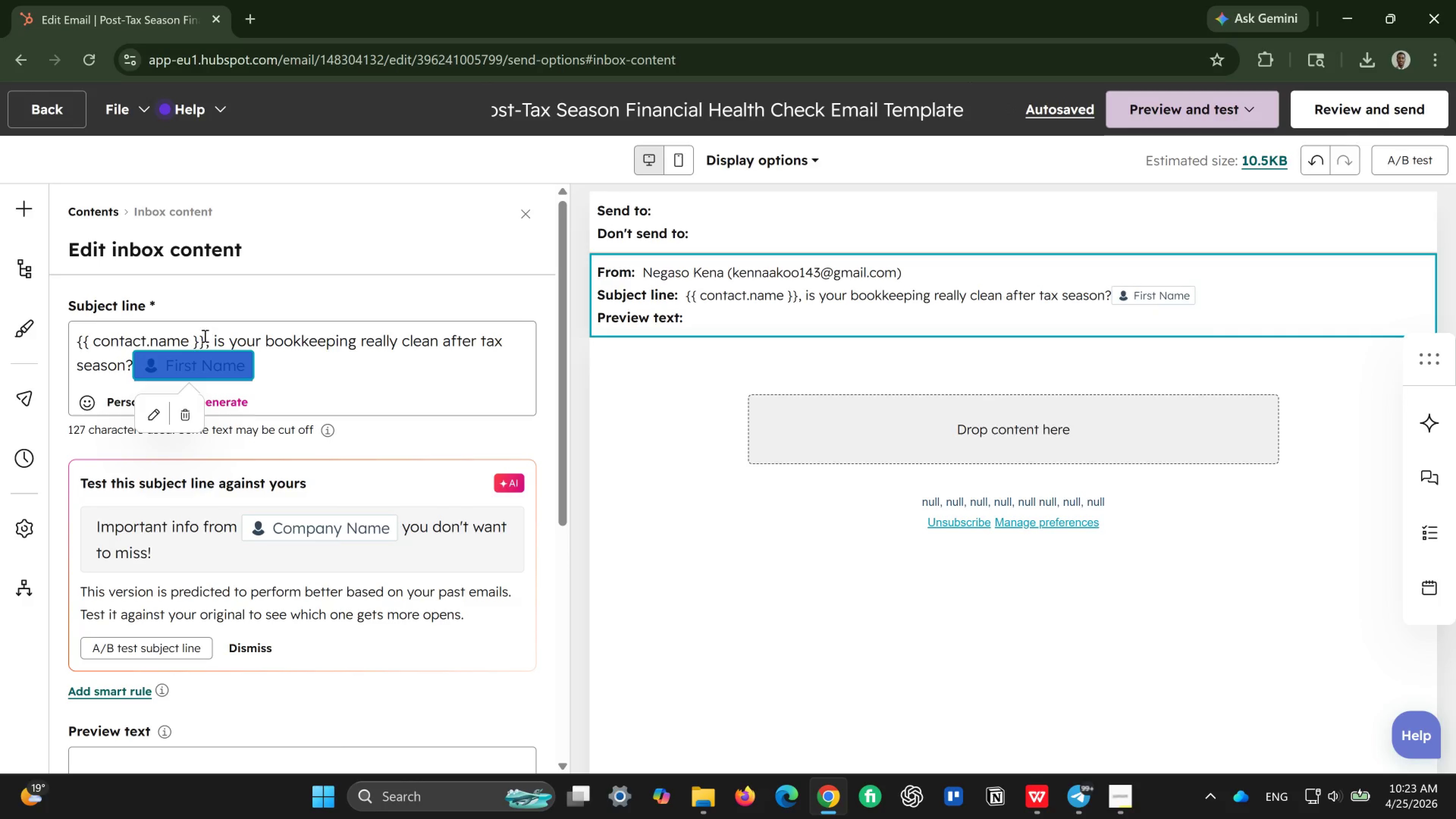 
left_click([203, 337])
 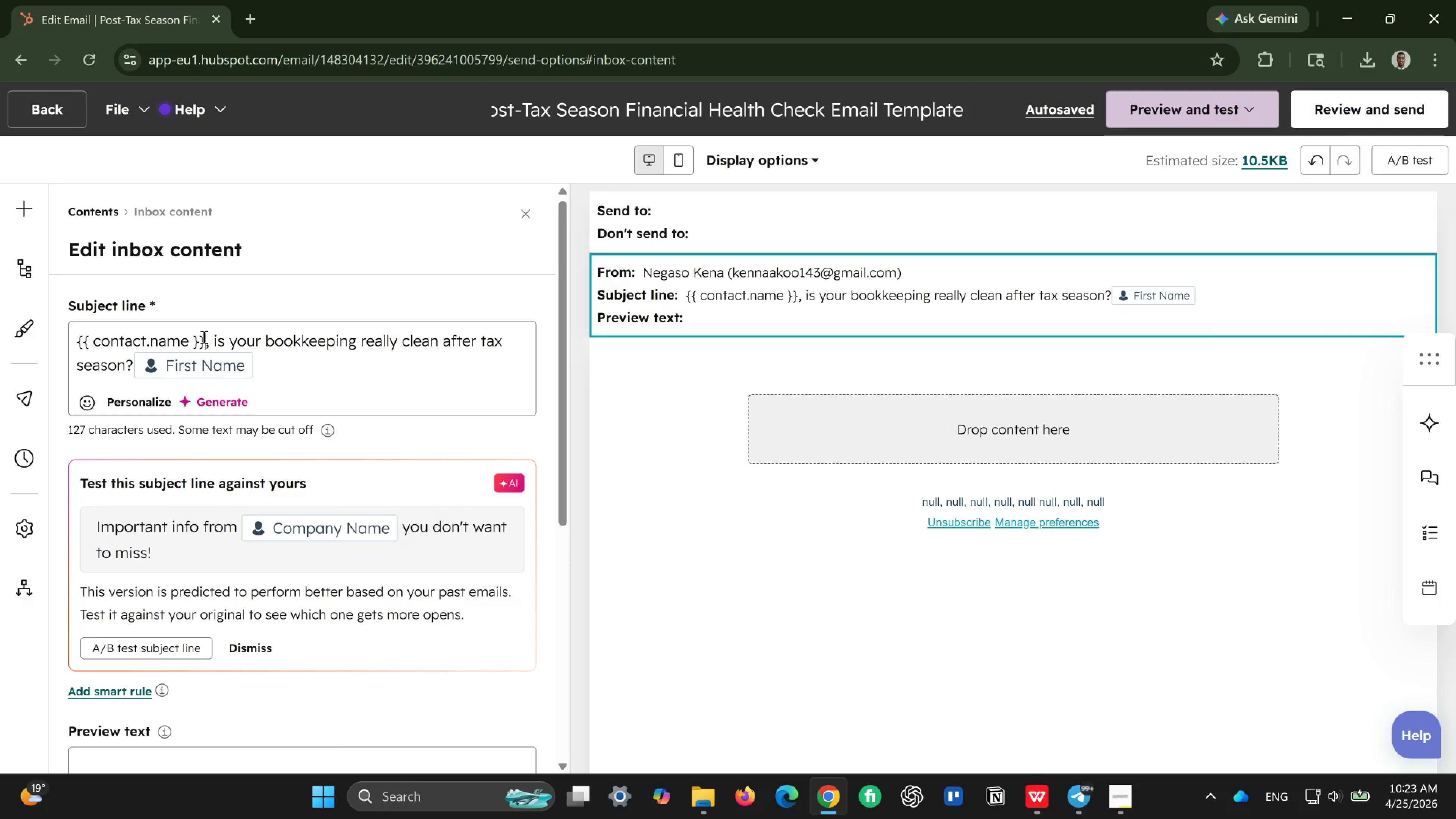 
left_click_drag(start_coordinate=[203, 337], to_coordinate=[71, 333])
 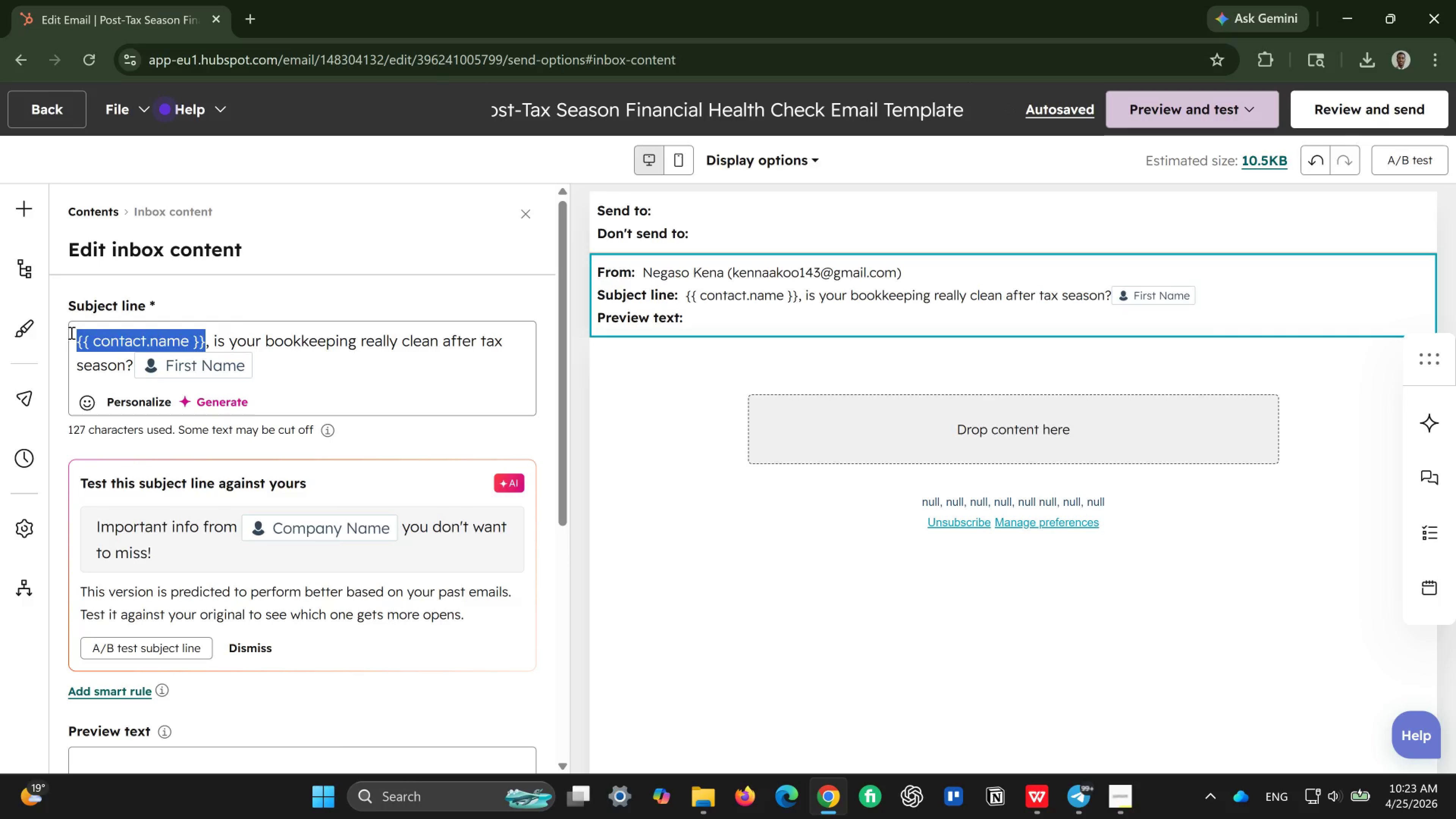 
key(Control+V)
 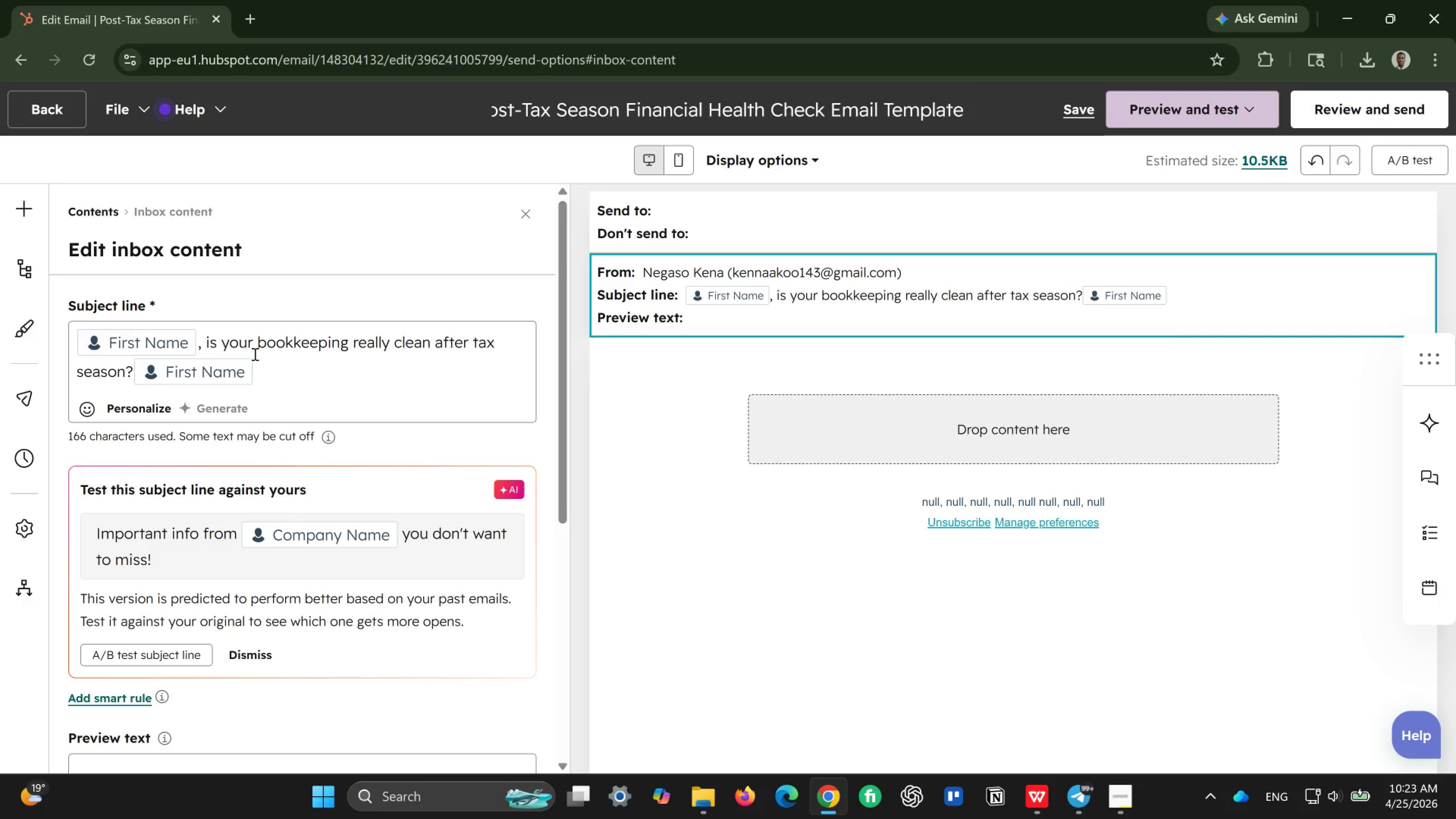 
left_click([254, 366])
 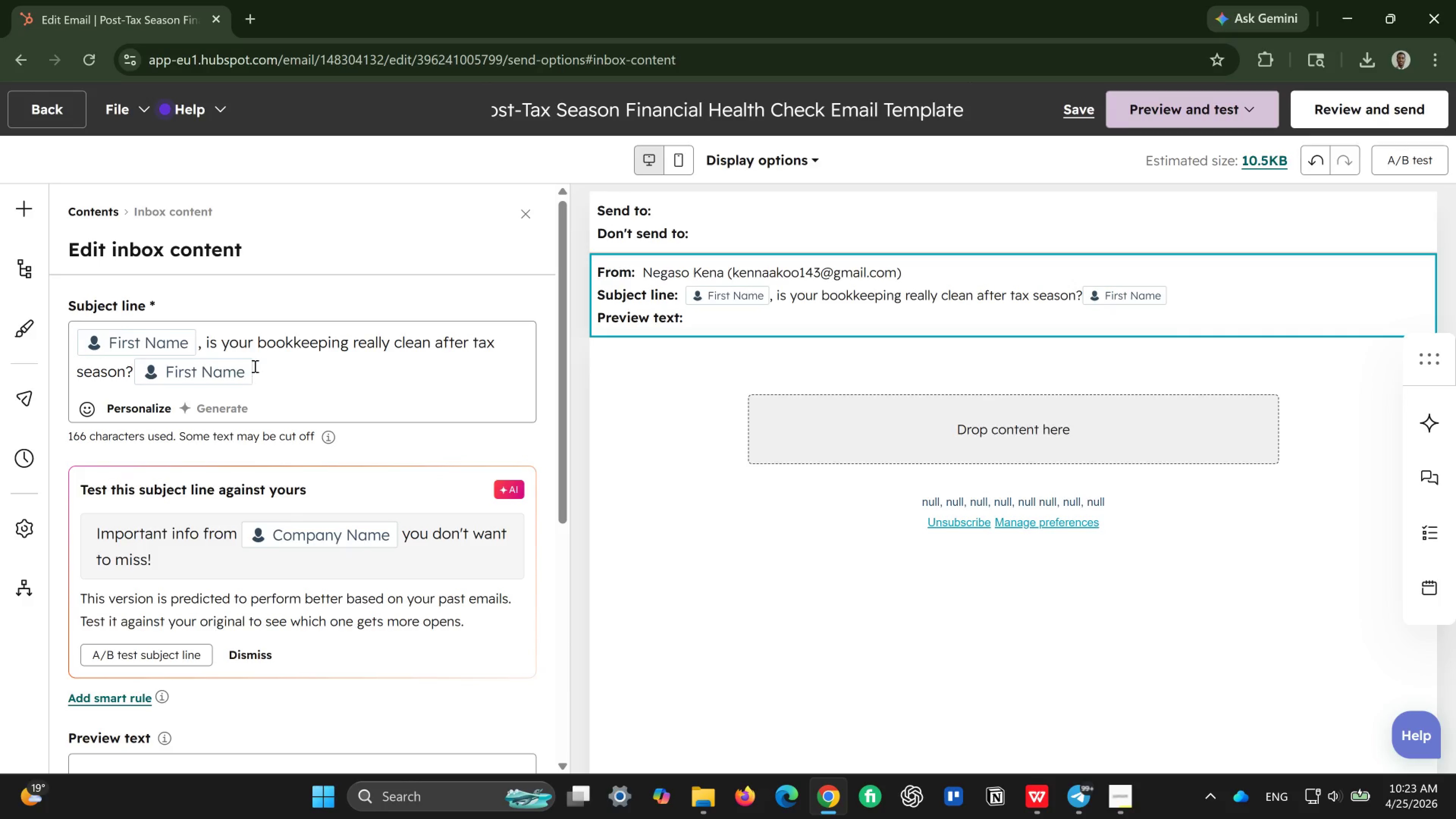 
key(Backspace)
 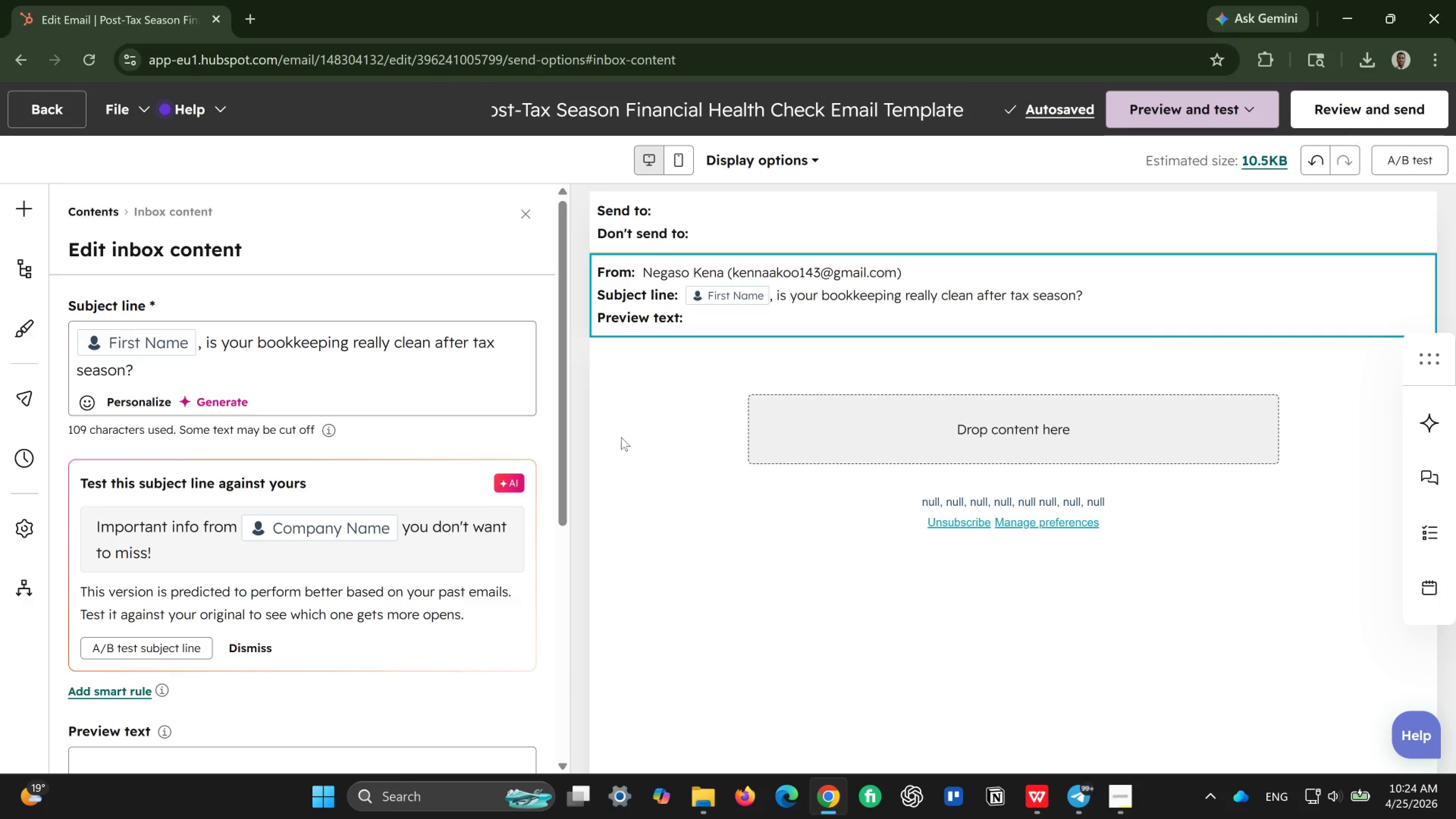 
wait(9.75)
 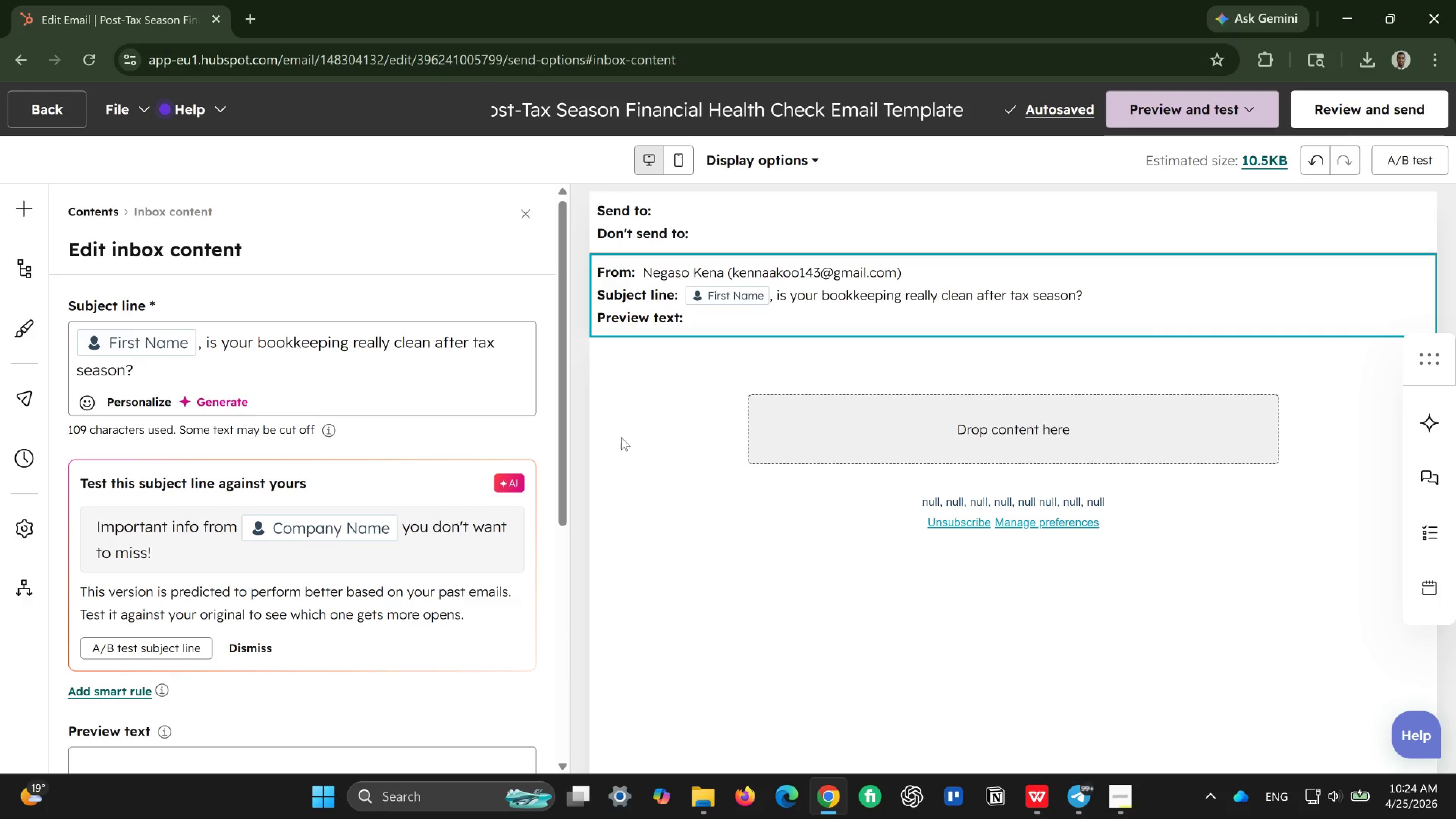 
scroll: coordinate [347, 541], scroll_direction: down, amount: 3.0
 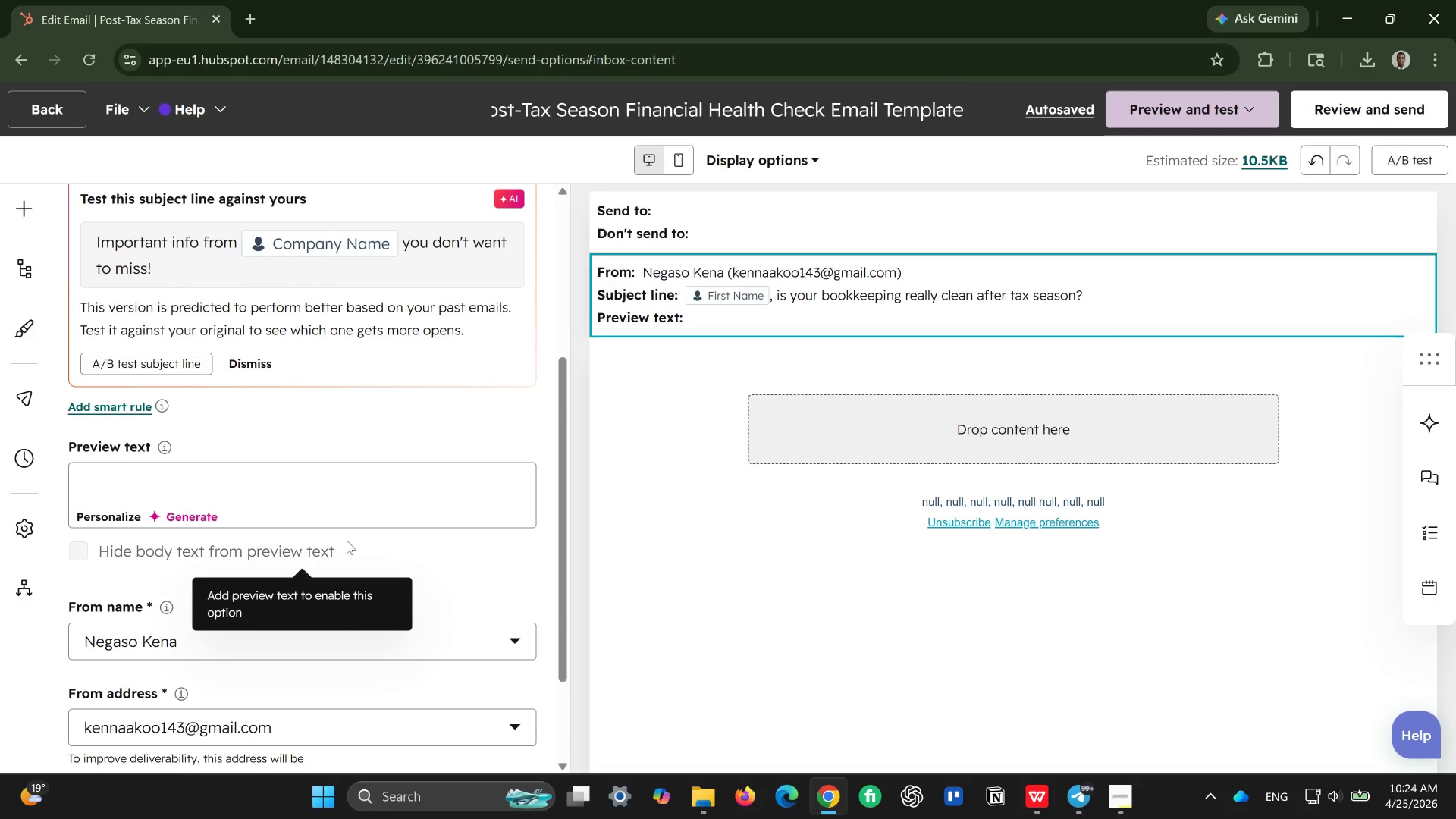 
scroll: coordinate [347, 541], scroll_direction: up, amount: 3.0
 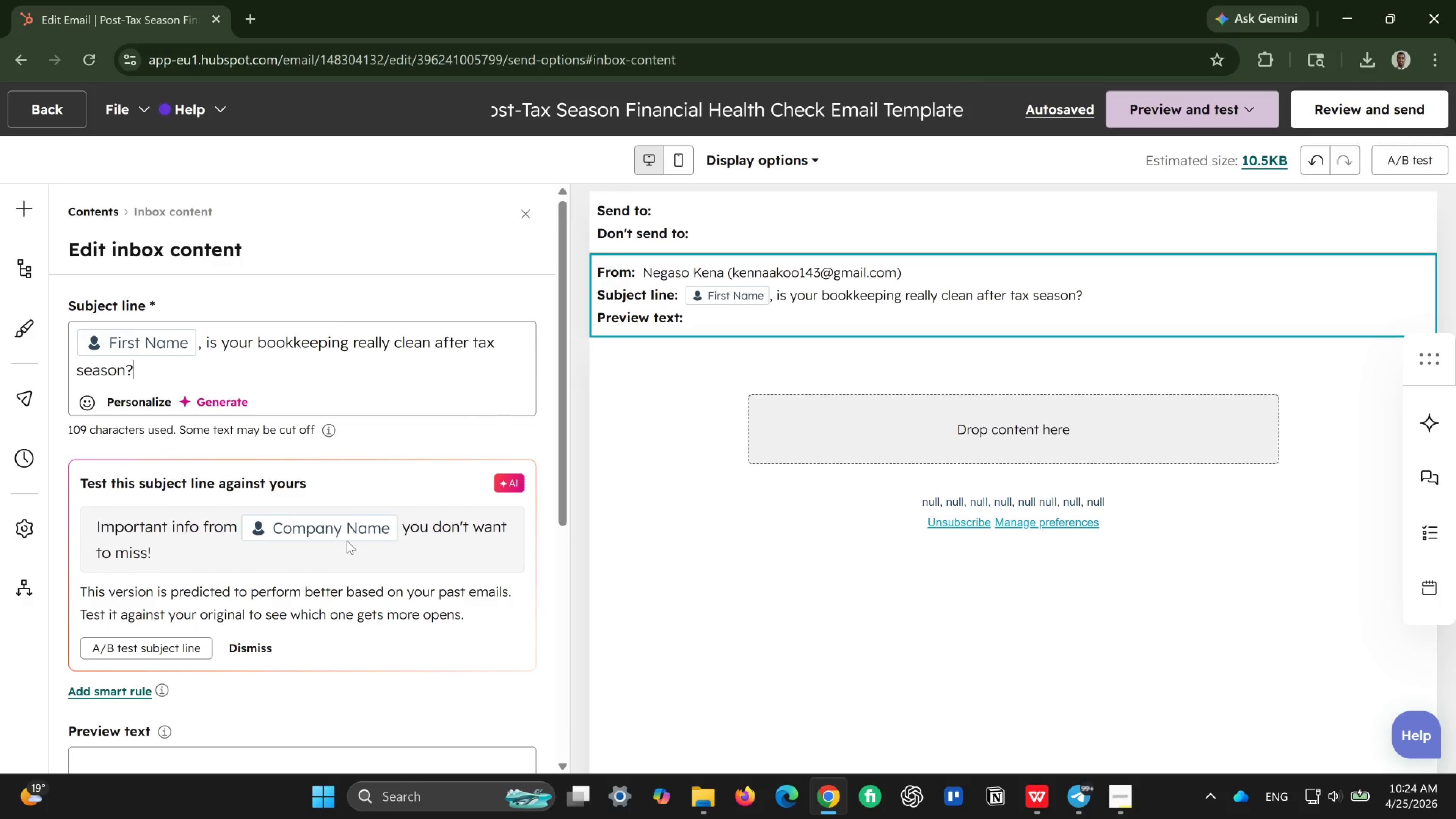 
scroll: coordinate [347, 541], scroll_direction: down, amount: 3.0
 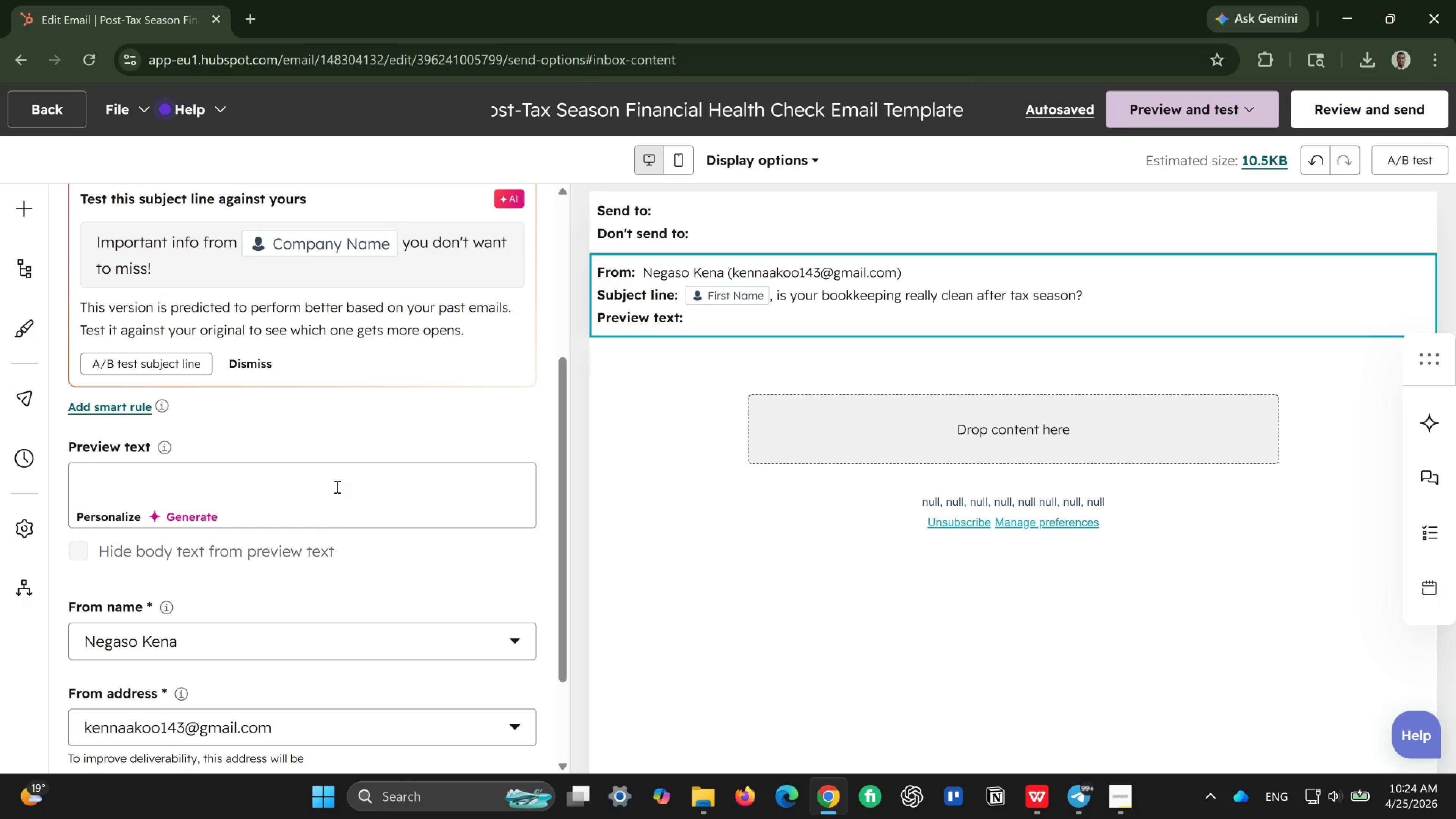 
left_click([336, 486])
 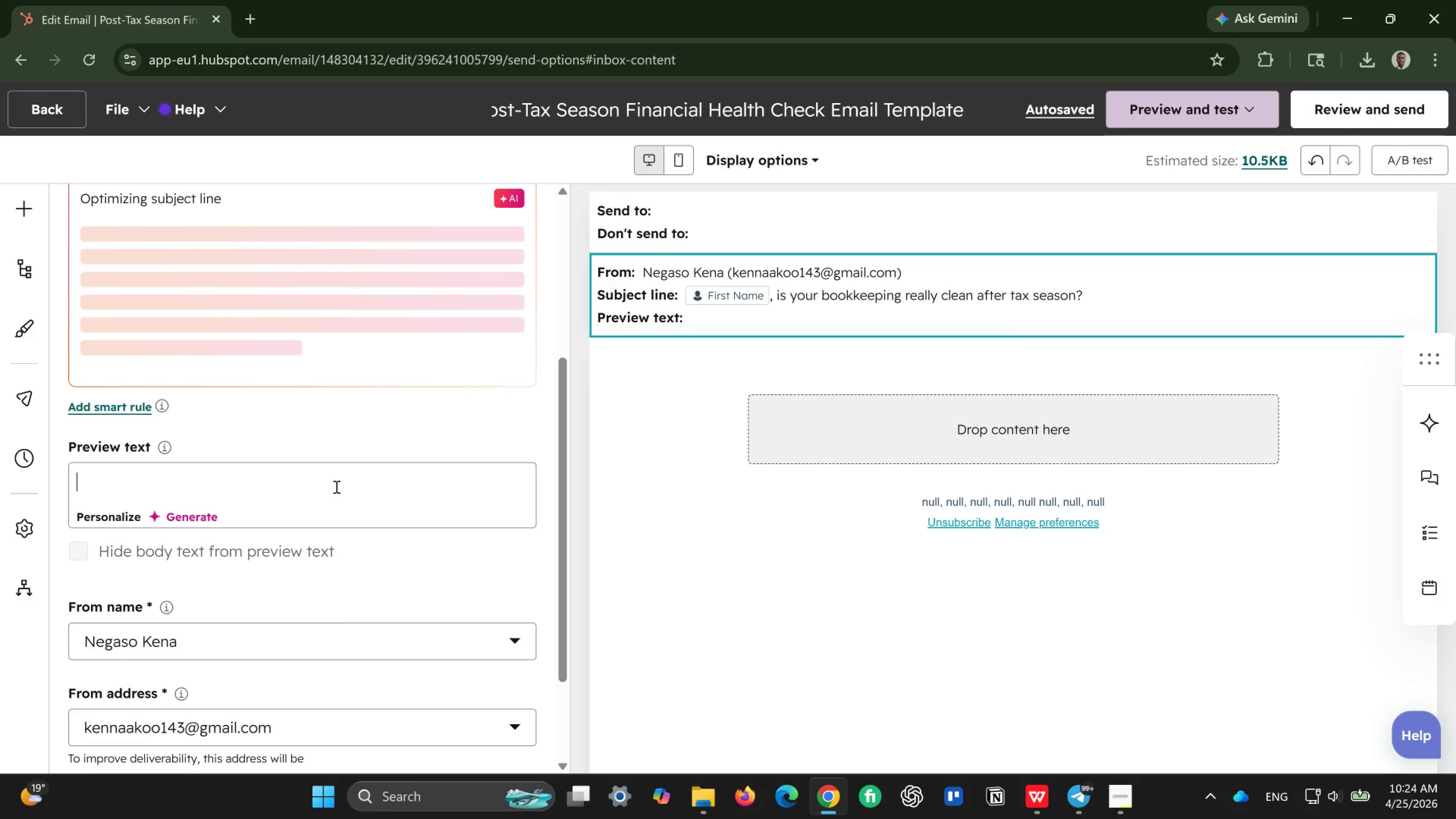 
type(A quick financial health check can uncover cleanuo)
key(Backspace)
type(p, payr)
key(Backspace)
type(roll, and cashflow)
 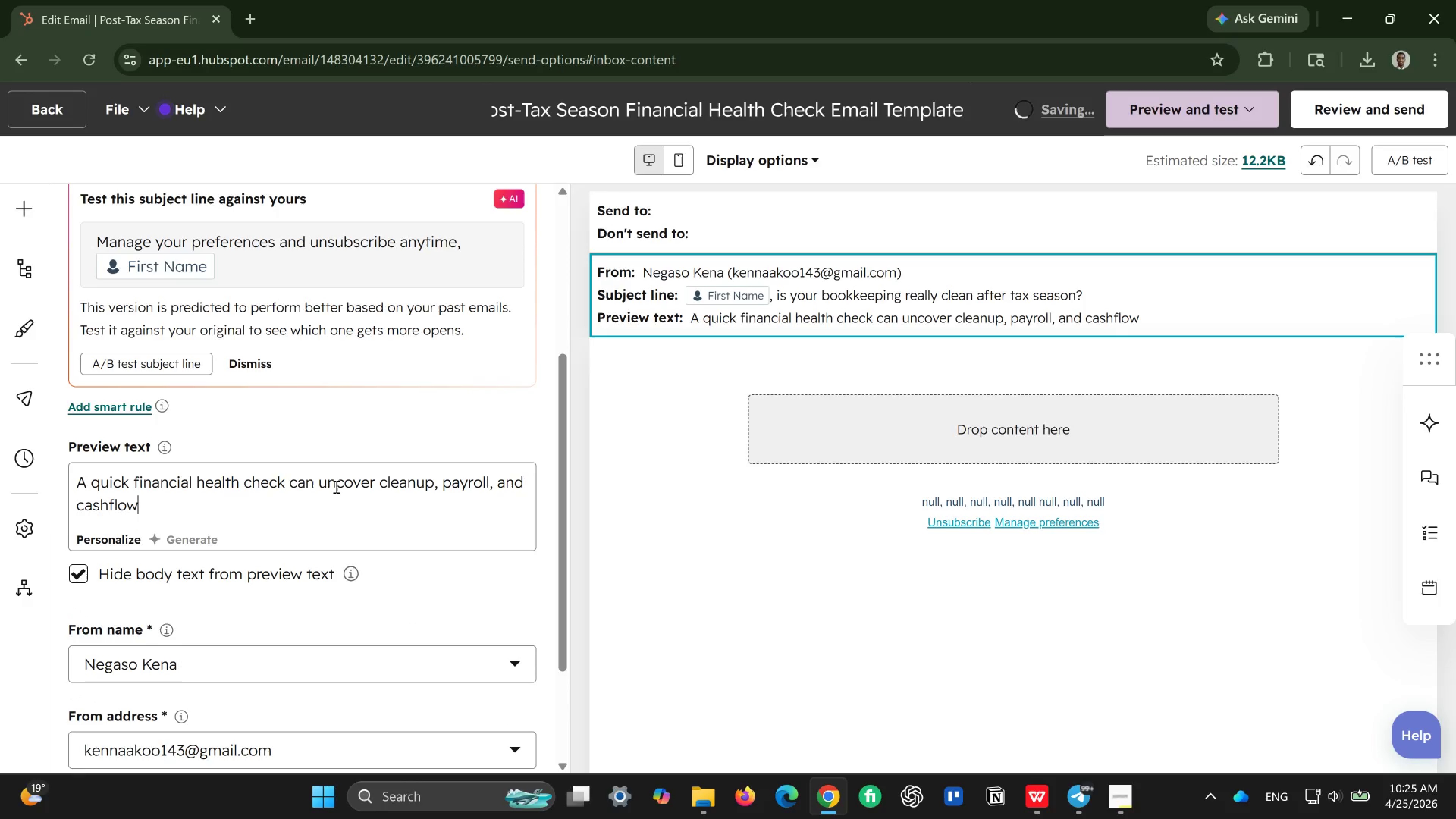 
key(ArrowLeft)
 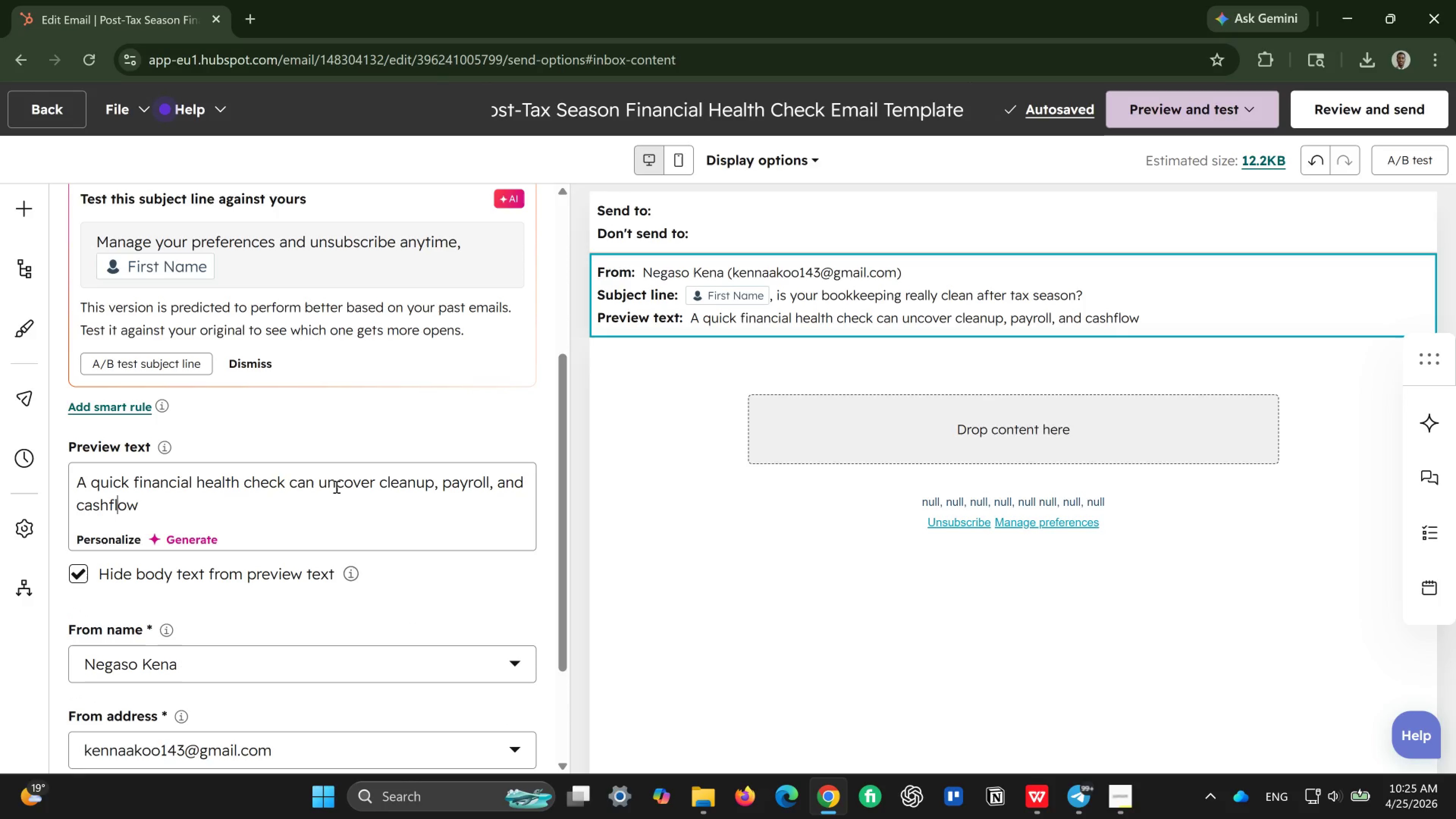 
key(ArrowLeft)
 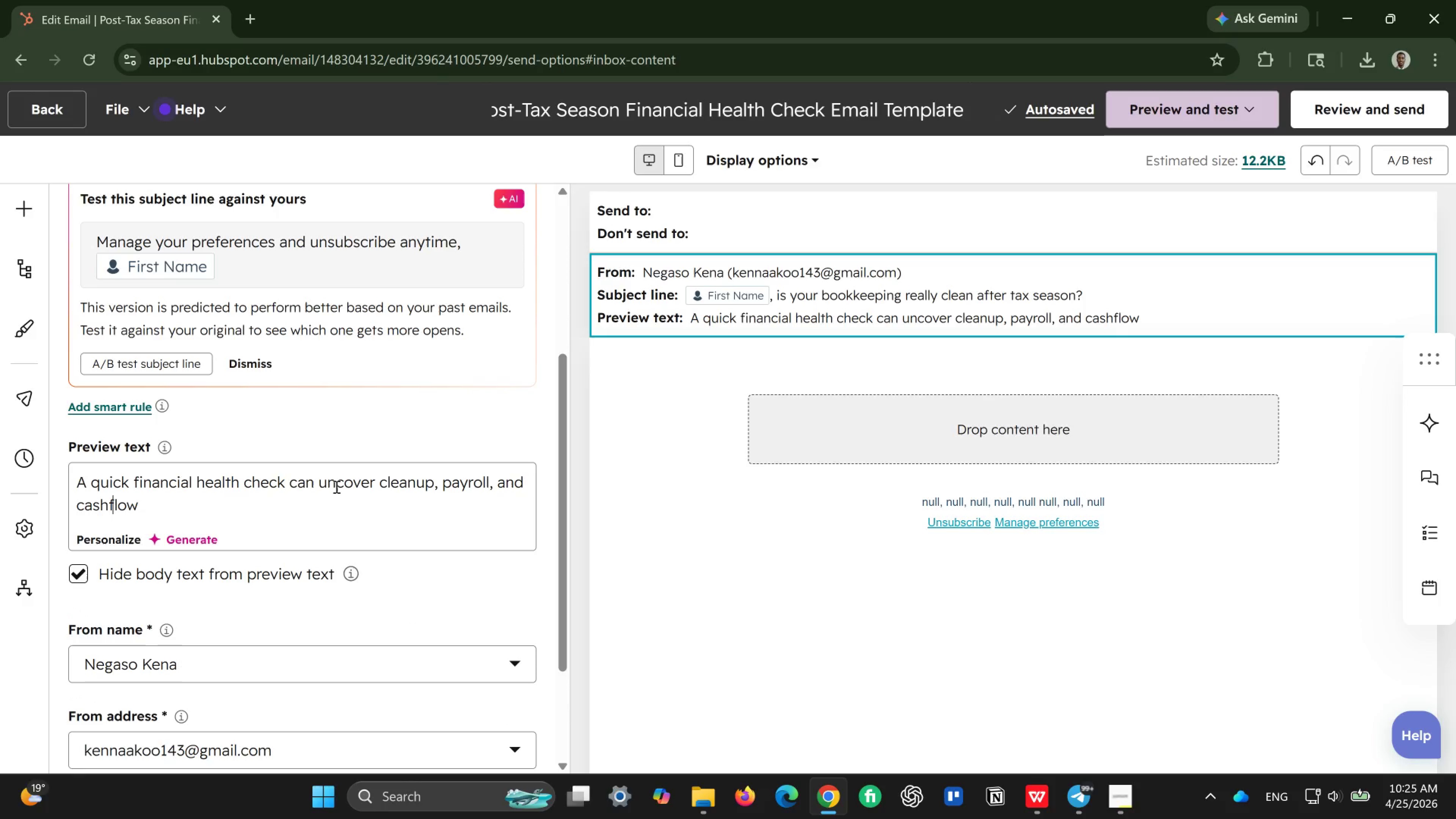 
key(ArrowLeft)
 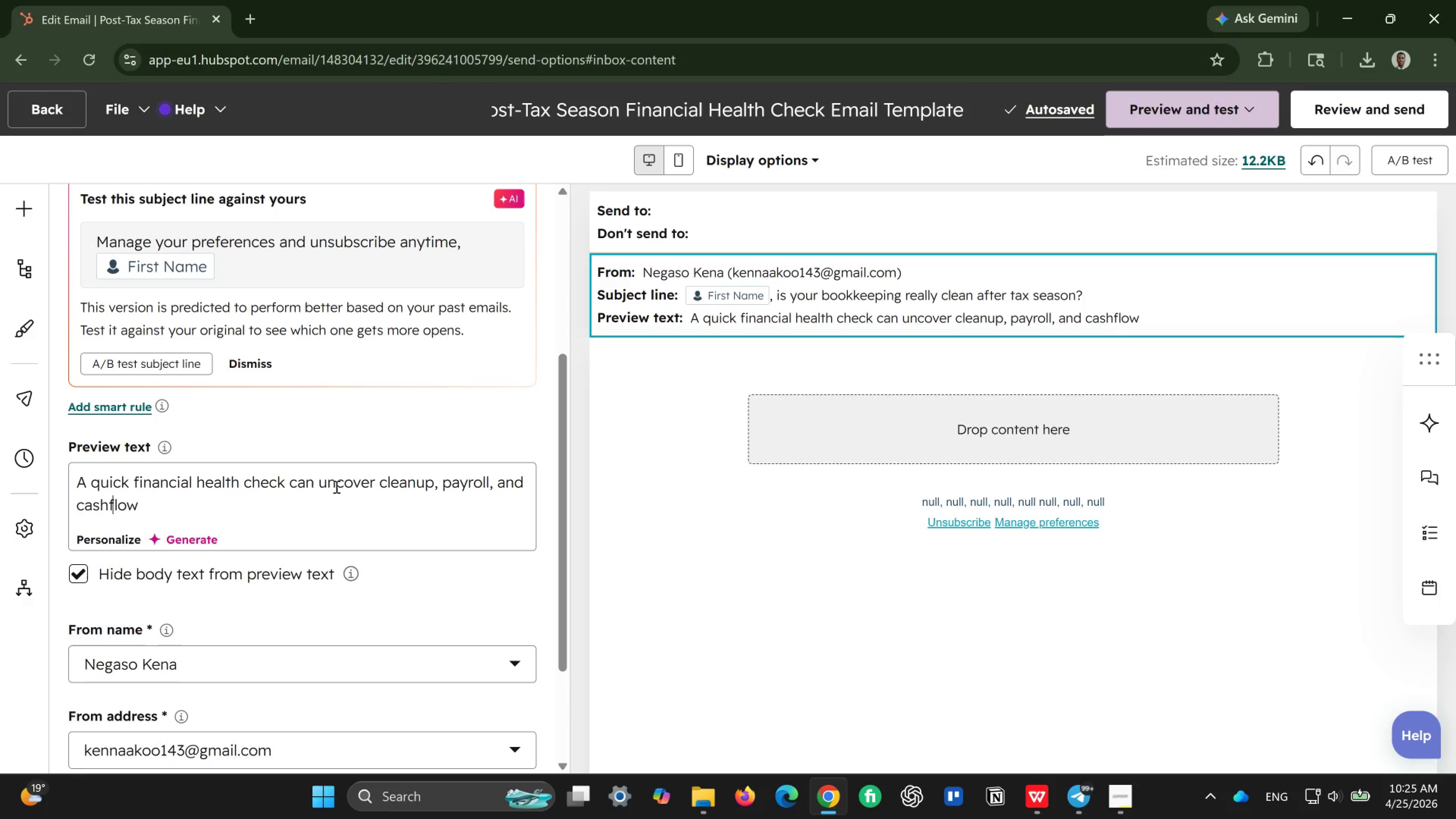 
key(ArrowLeft)
 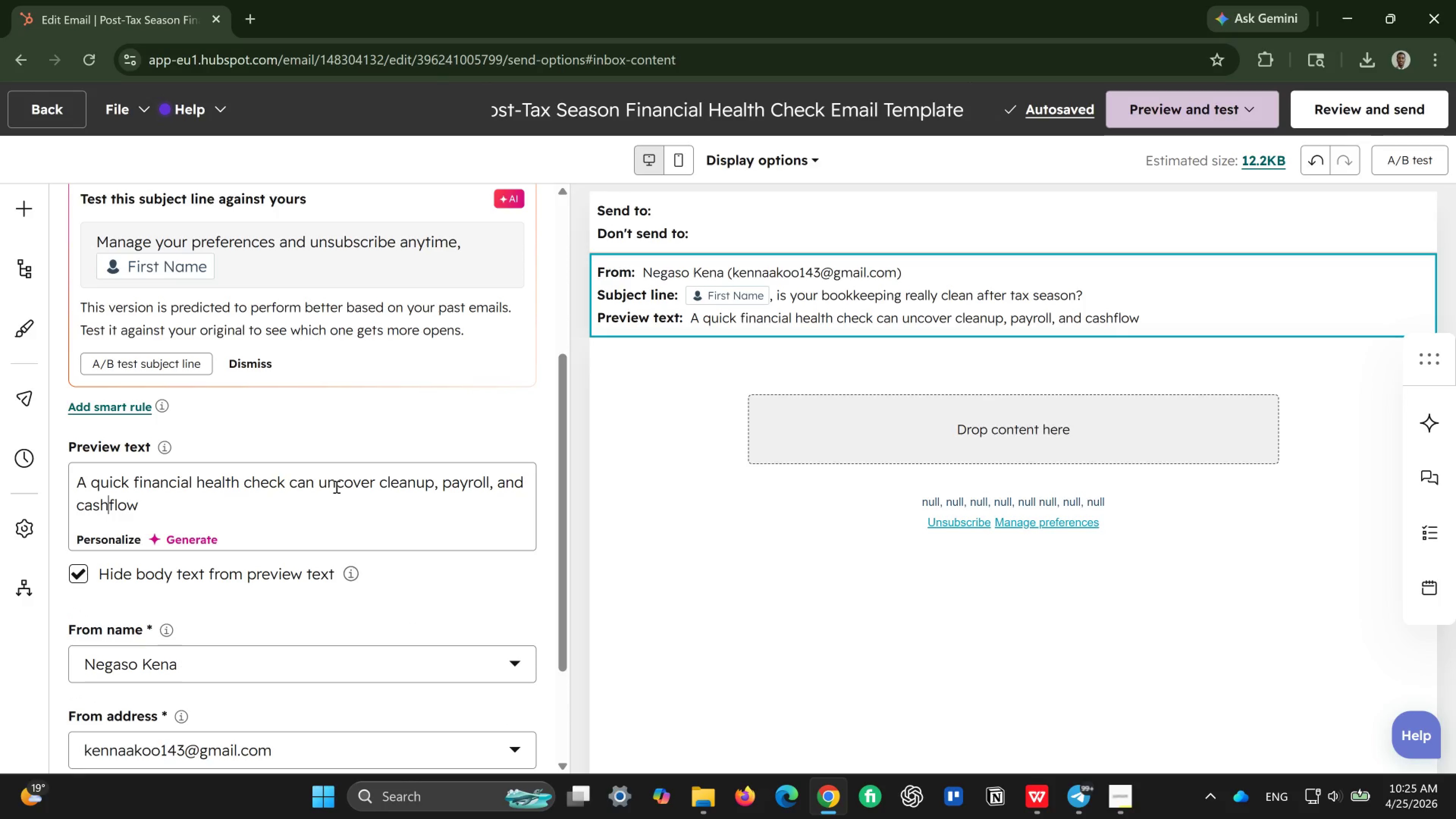 
type(  issues before they grow.)
 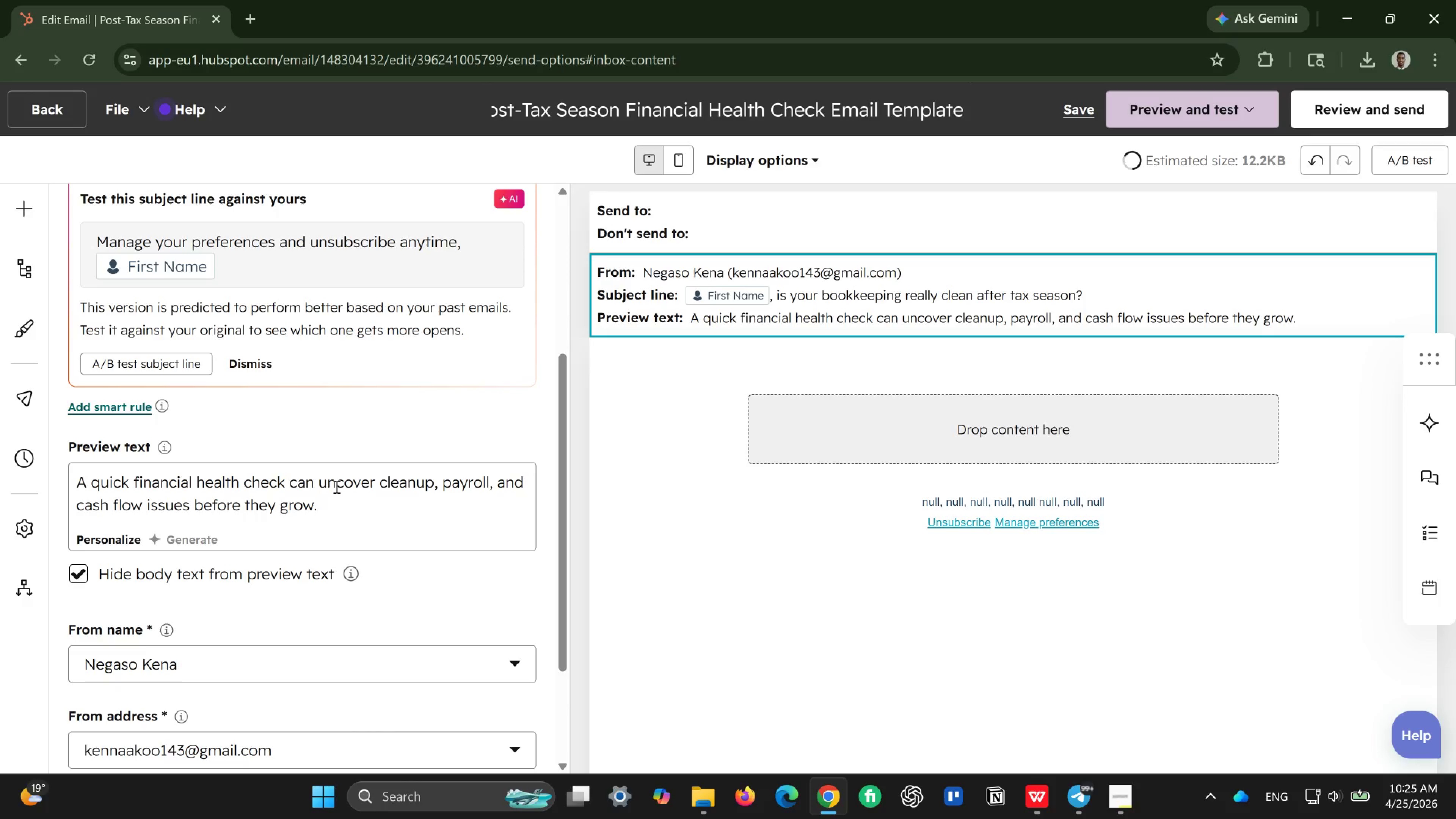 
hold_key(key=ArrowRight, duration=0.69)
 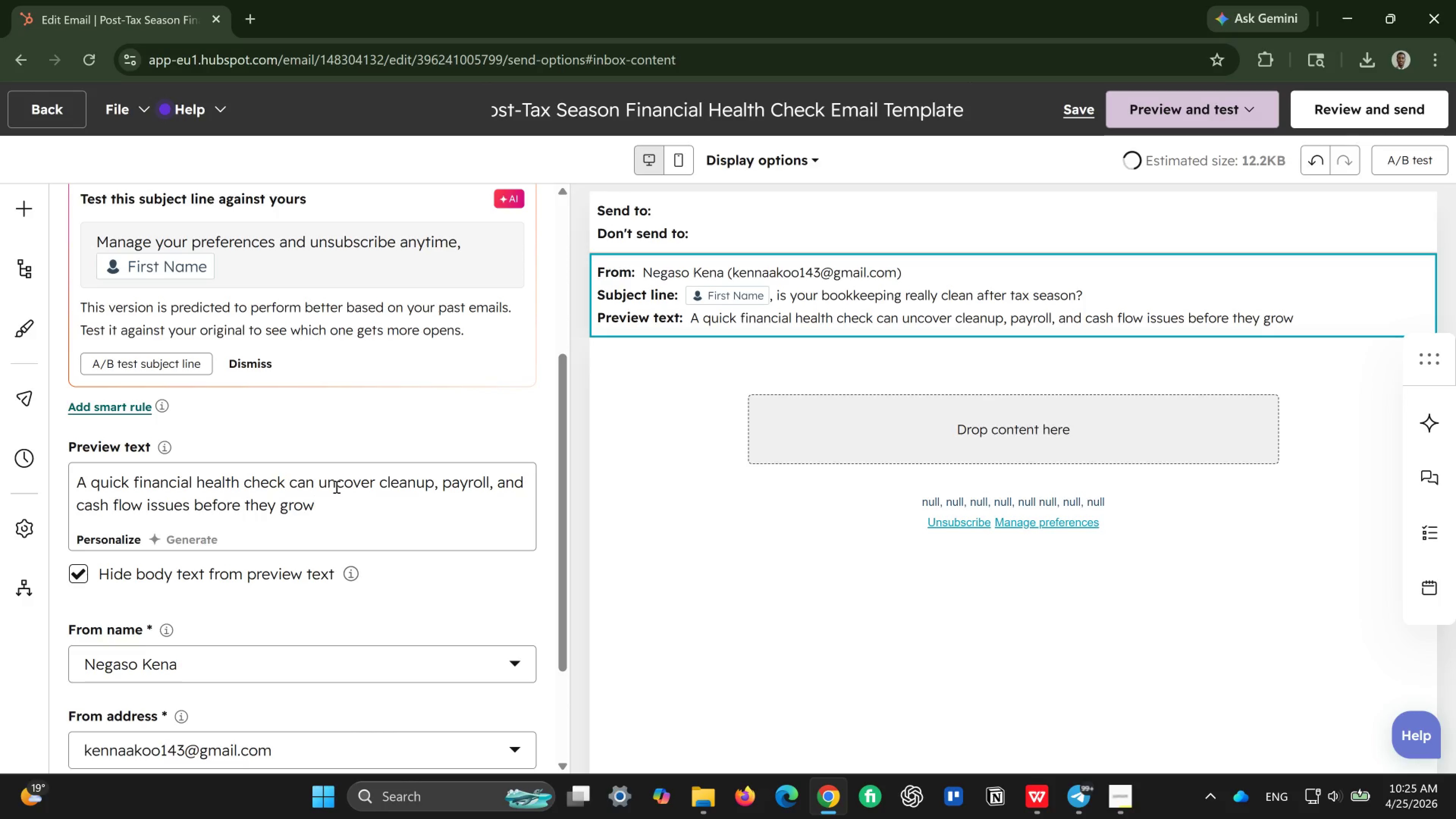 
scroll: coordinate [344, 654], scroll_direction: down, amount: 1.0
 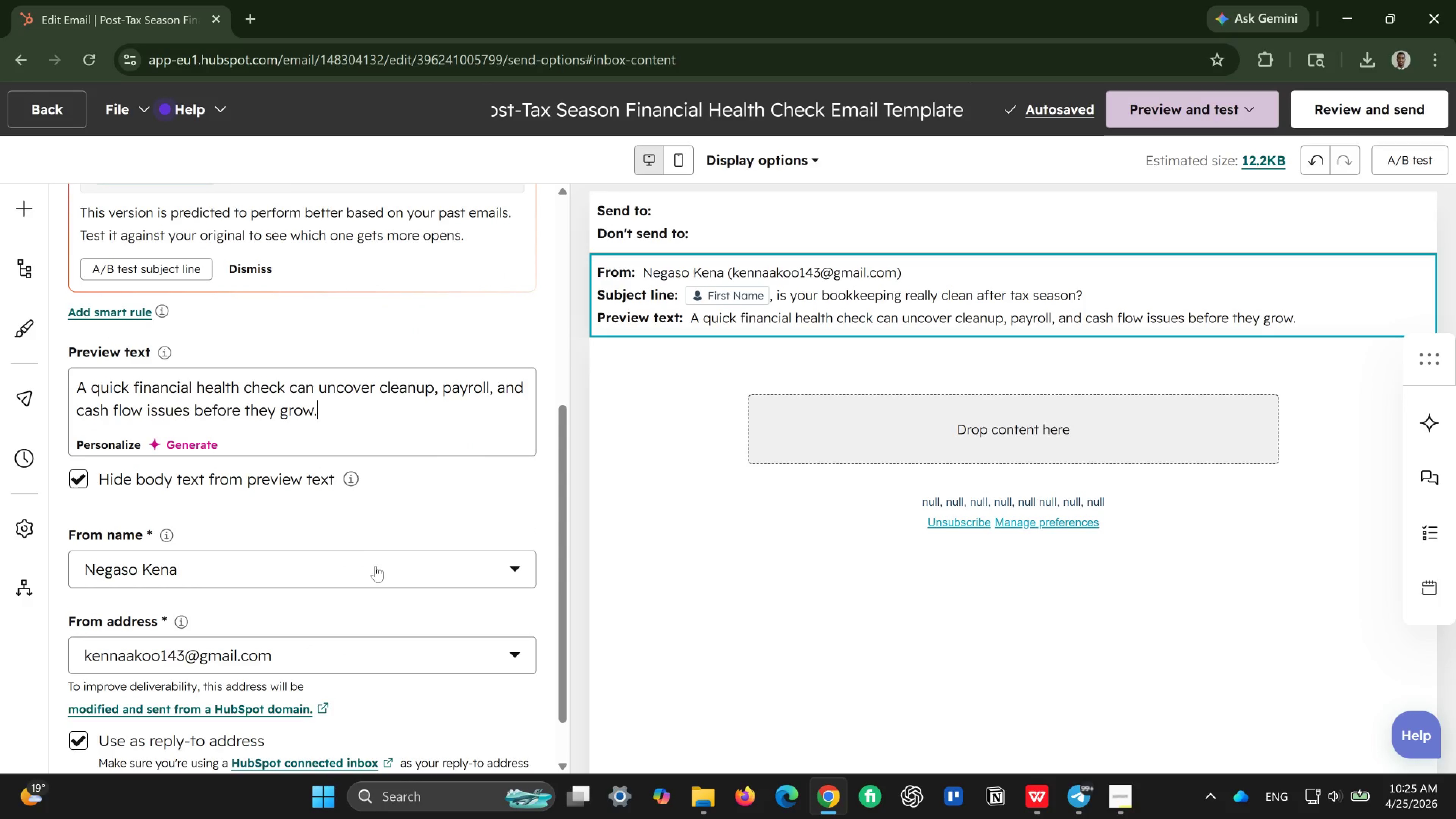 
left_click([375, 566])
 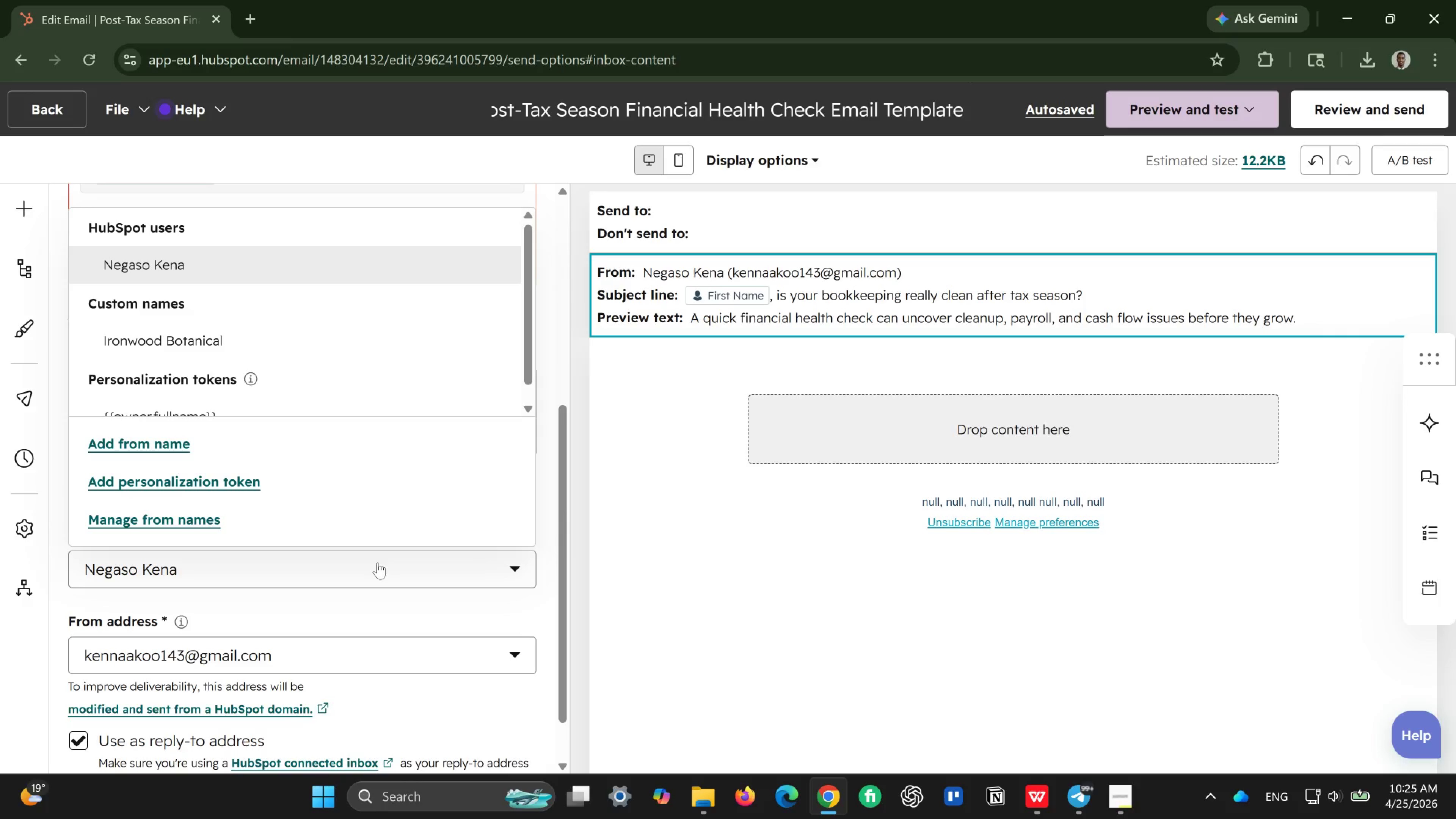 
scroll: coordinate [378, 562], scroll_direction: up, amount: 1.0
 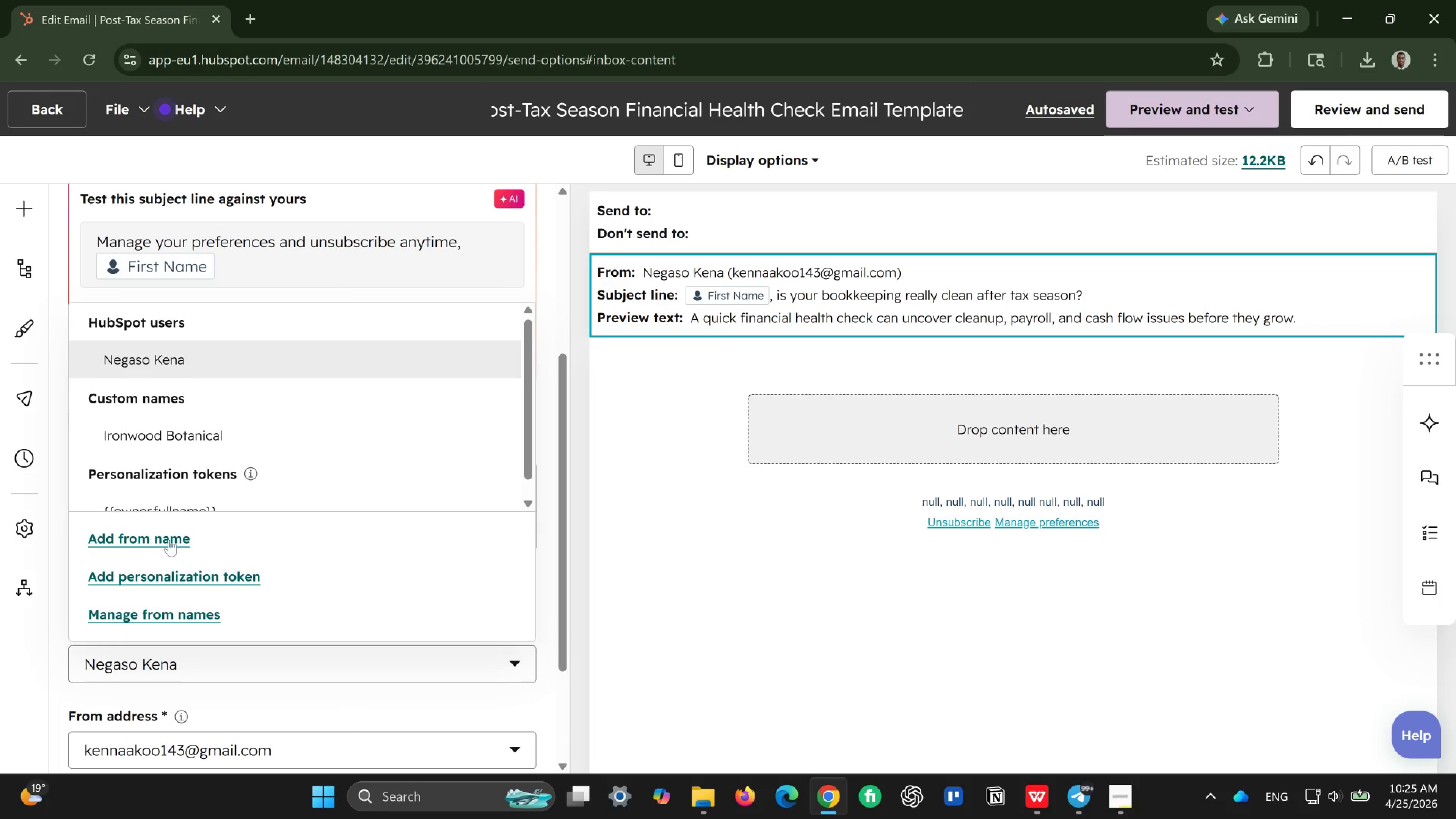 
left_click([138, 538])
 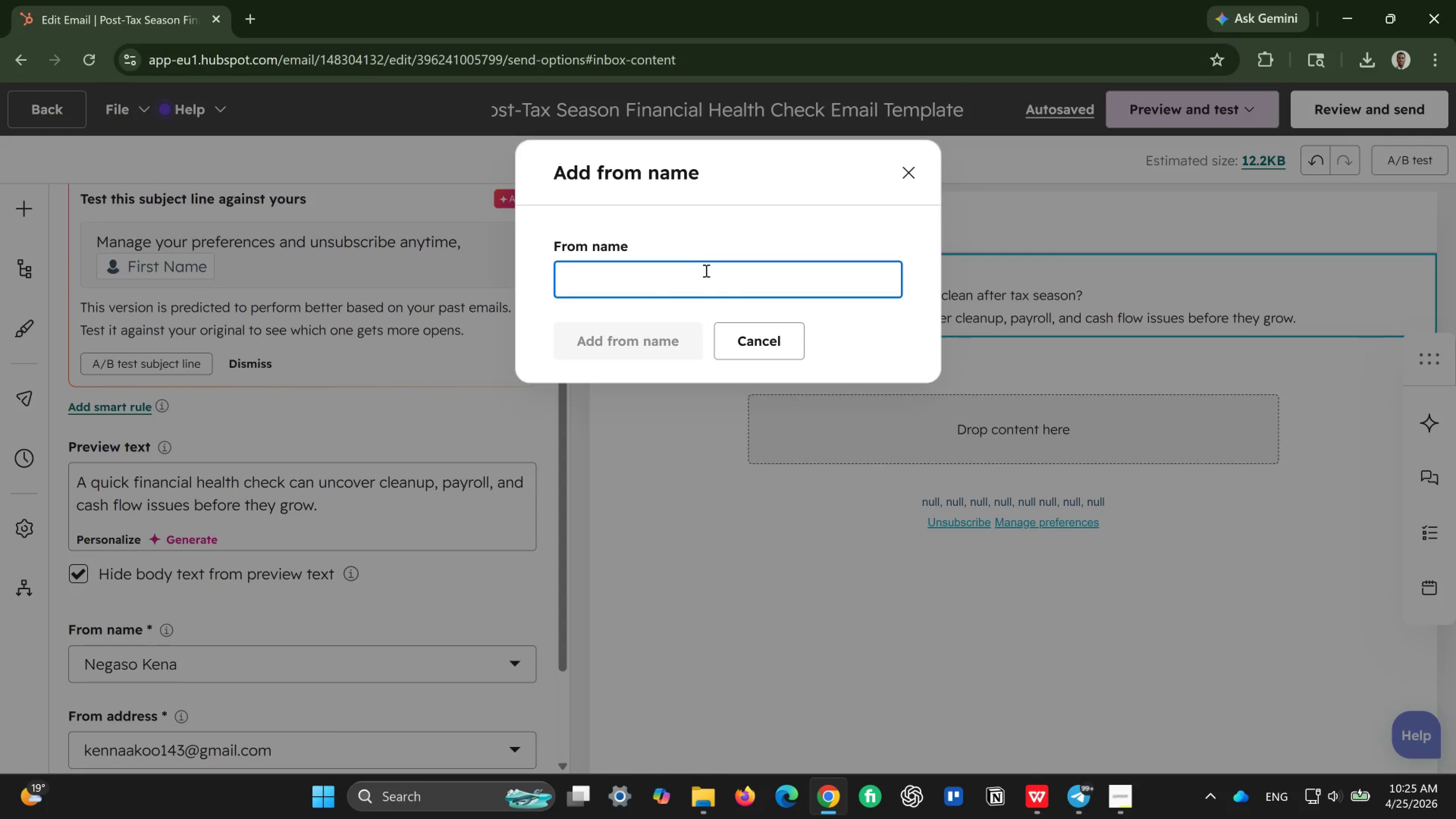 
wait(6.78)
 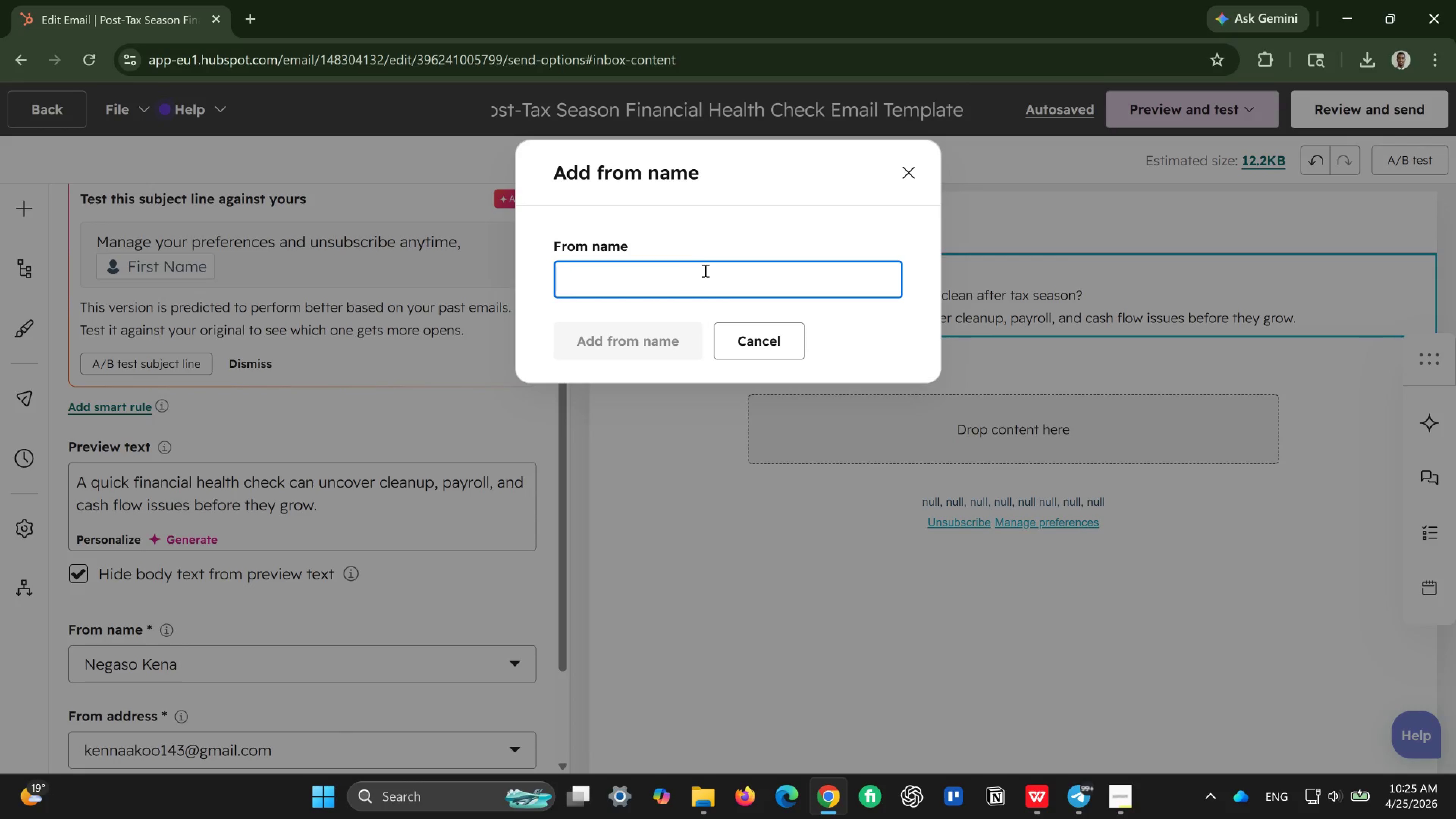 
type(Vanguard Ledger Solution)
 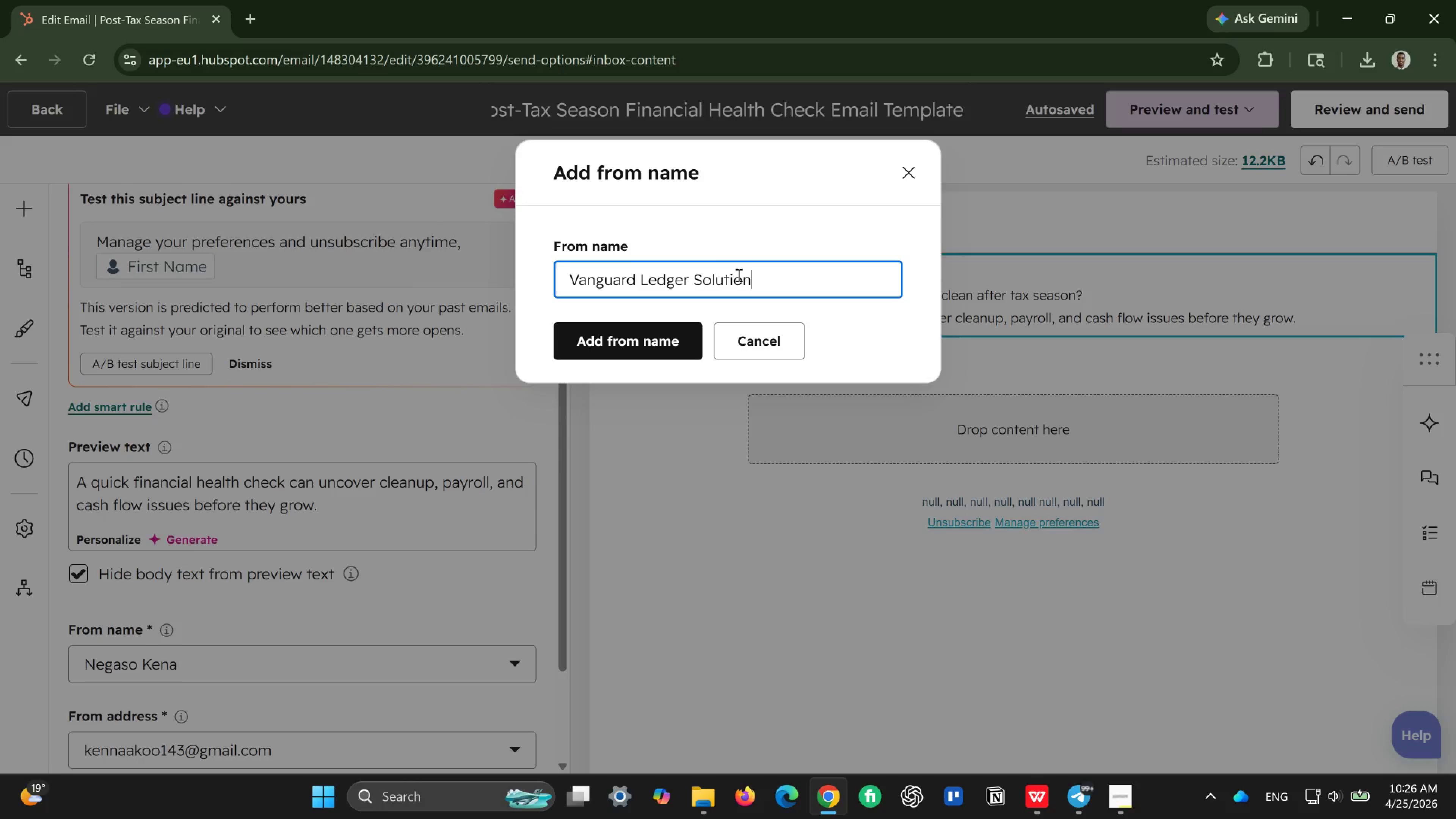 
wait(6.38)
 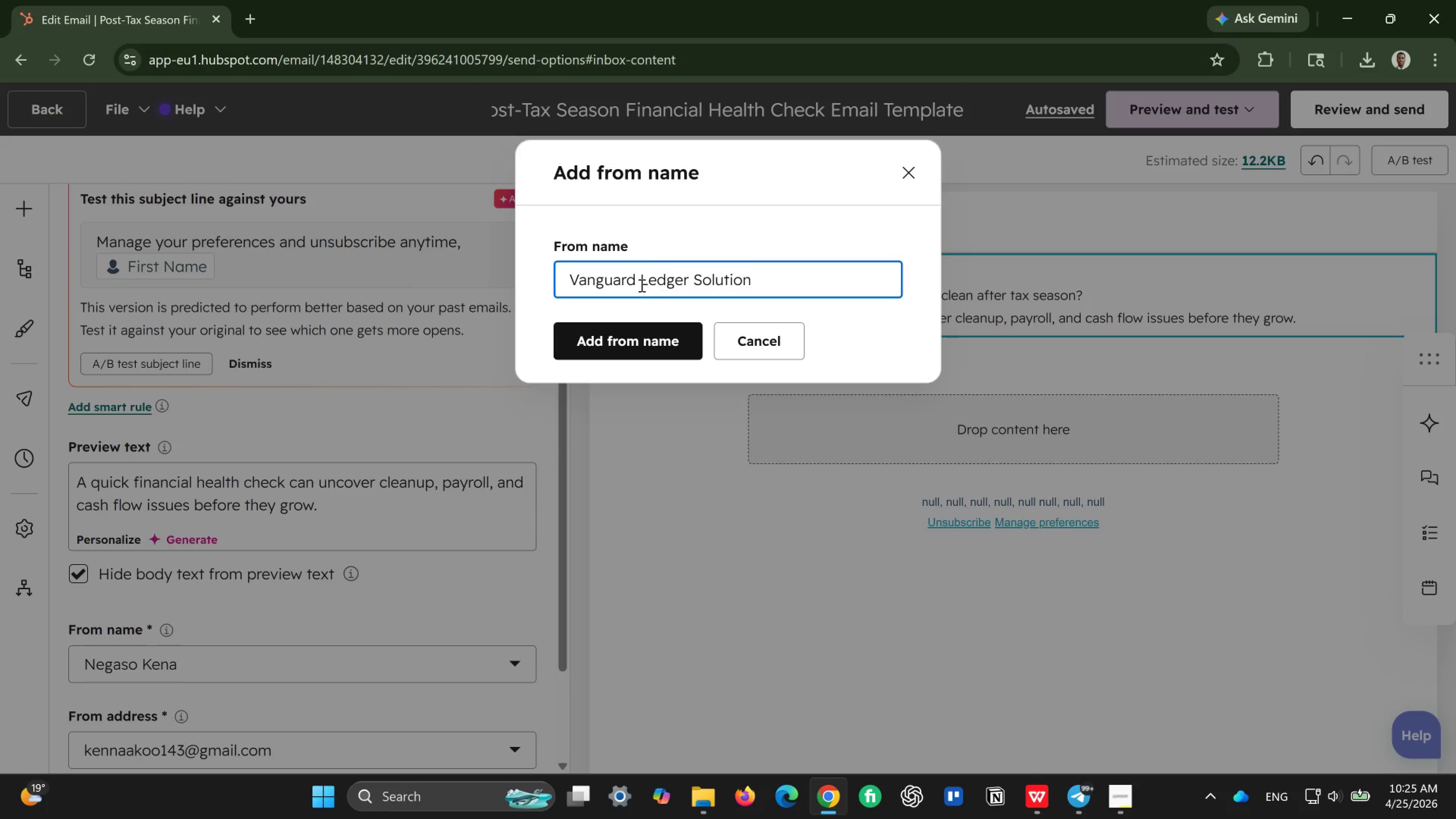 
left_click([621, 341])
 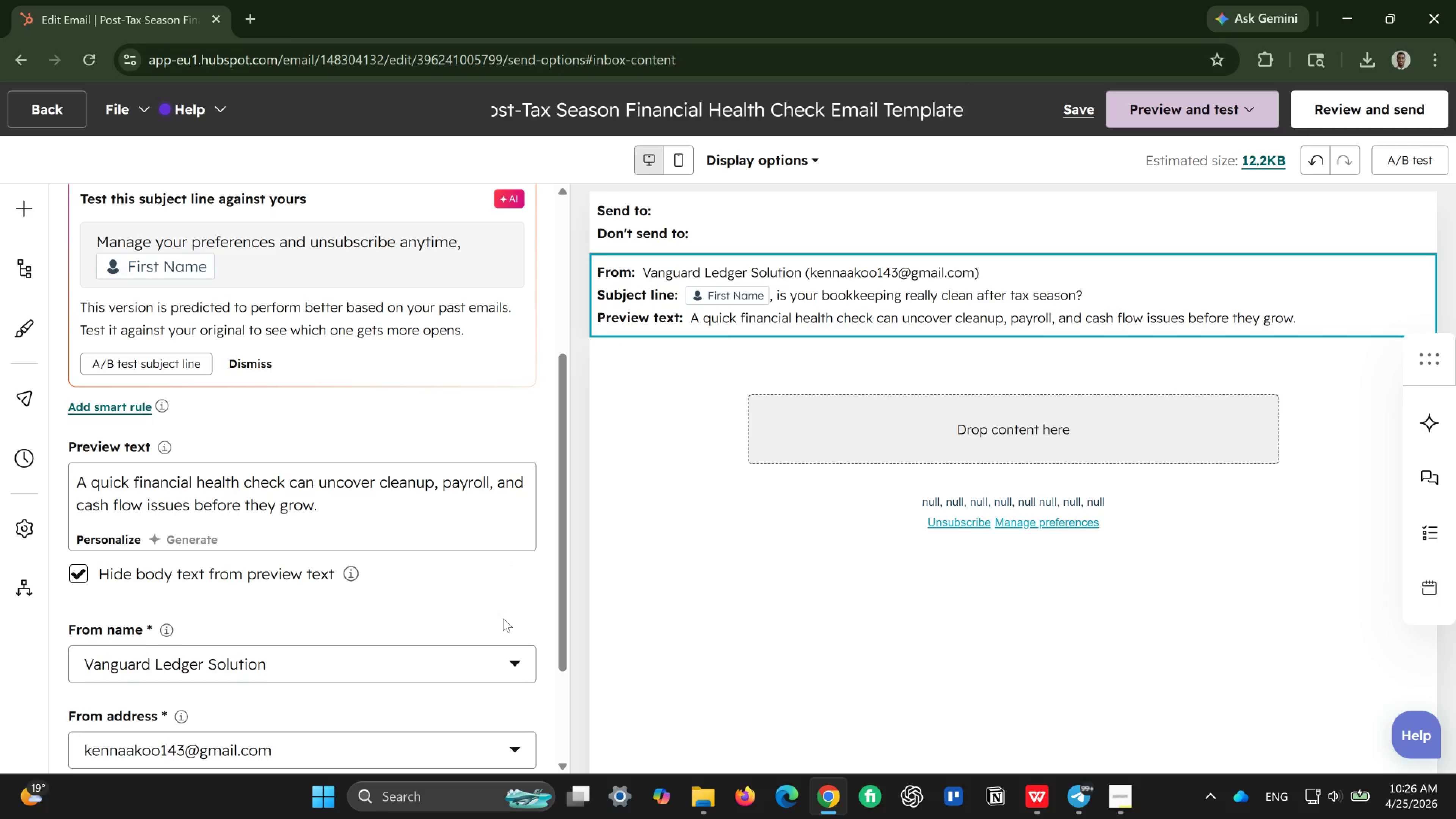 
scroll: coordinate [503, 618], scroll_direction: down, amount: 2.0
 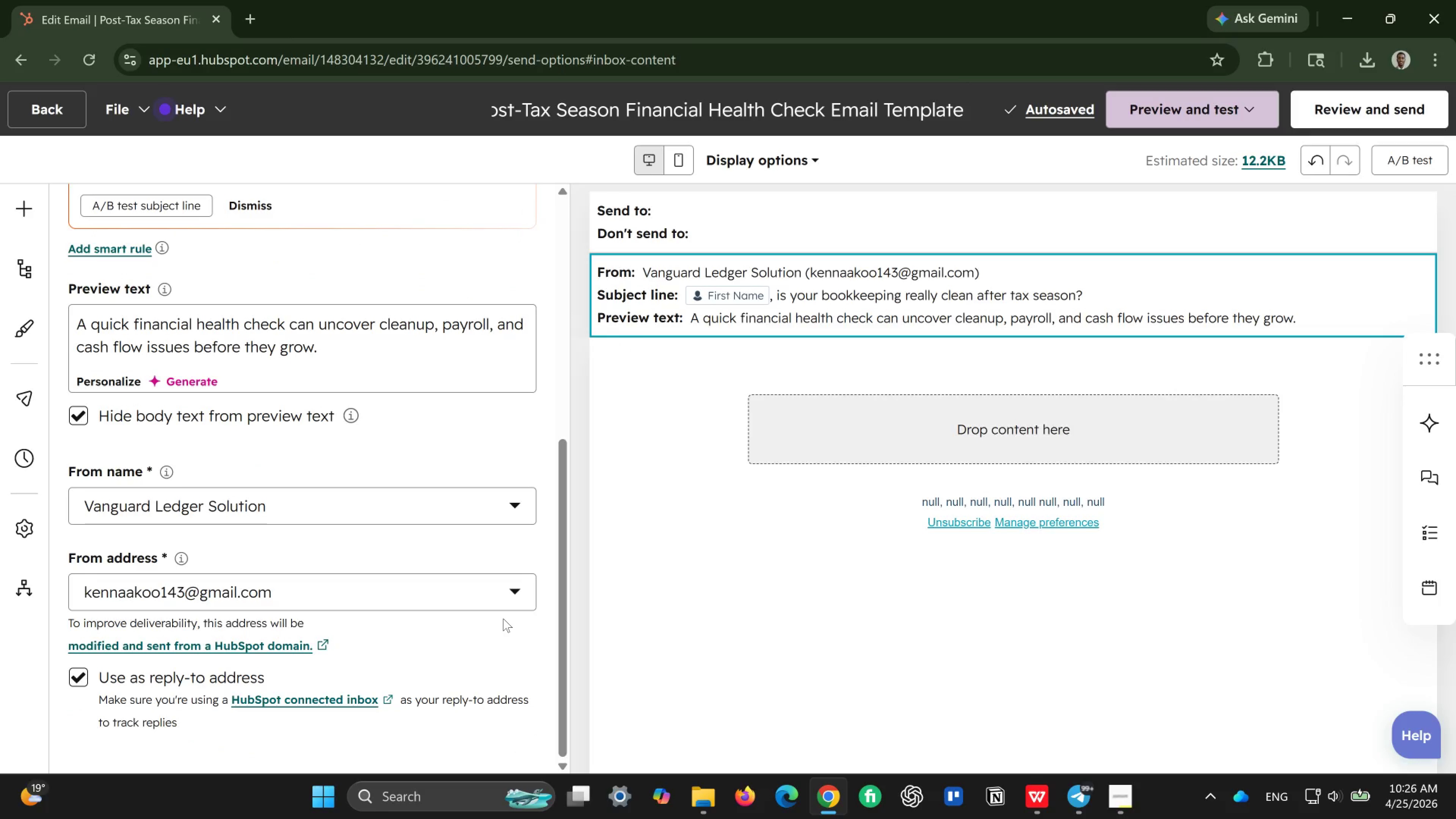 
scroll: coordinate [432, 588], scroll_direction: up, amount: 8.0
 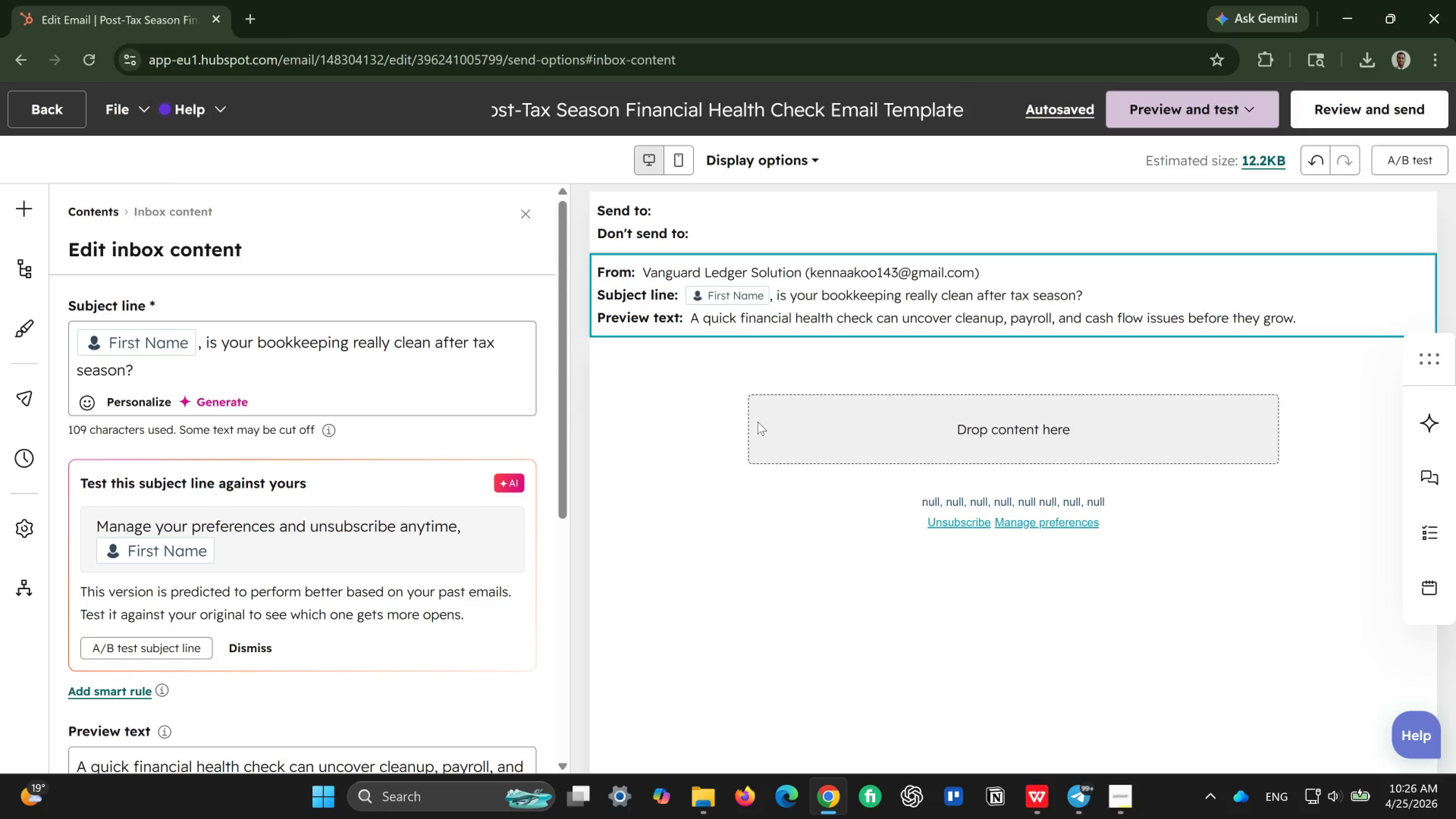 
left_click([758, 422])
 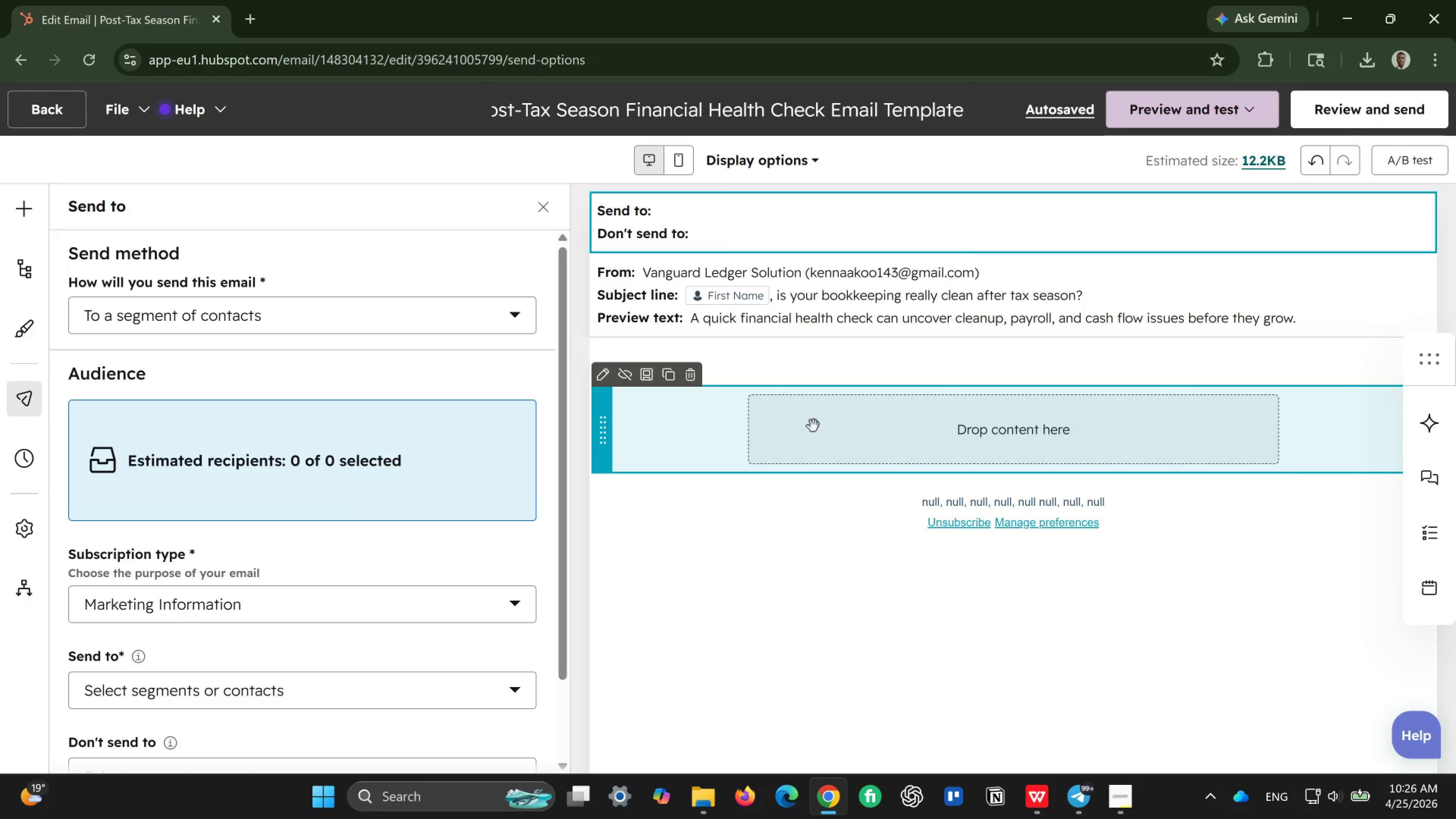 
wait(6.91)
 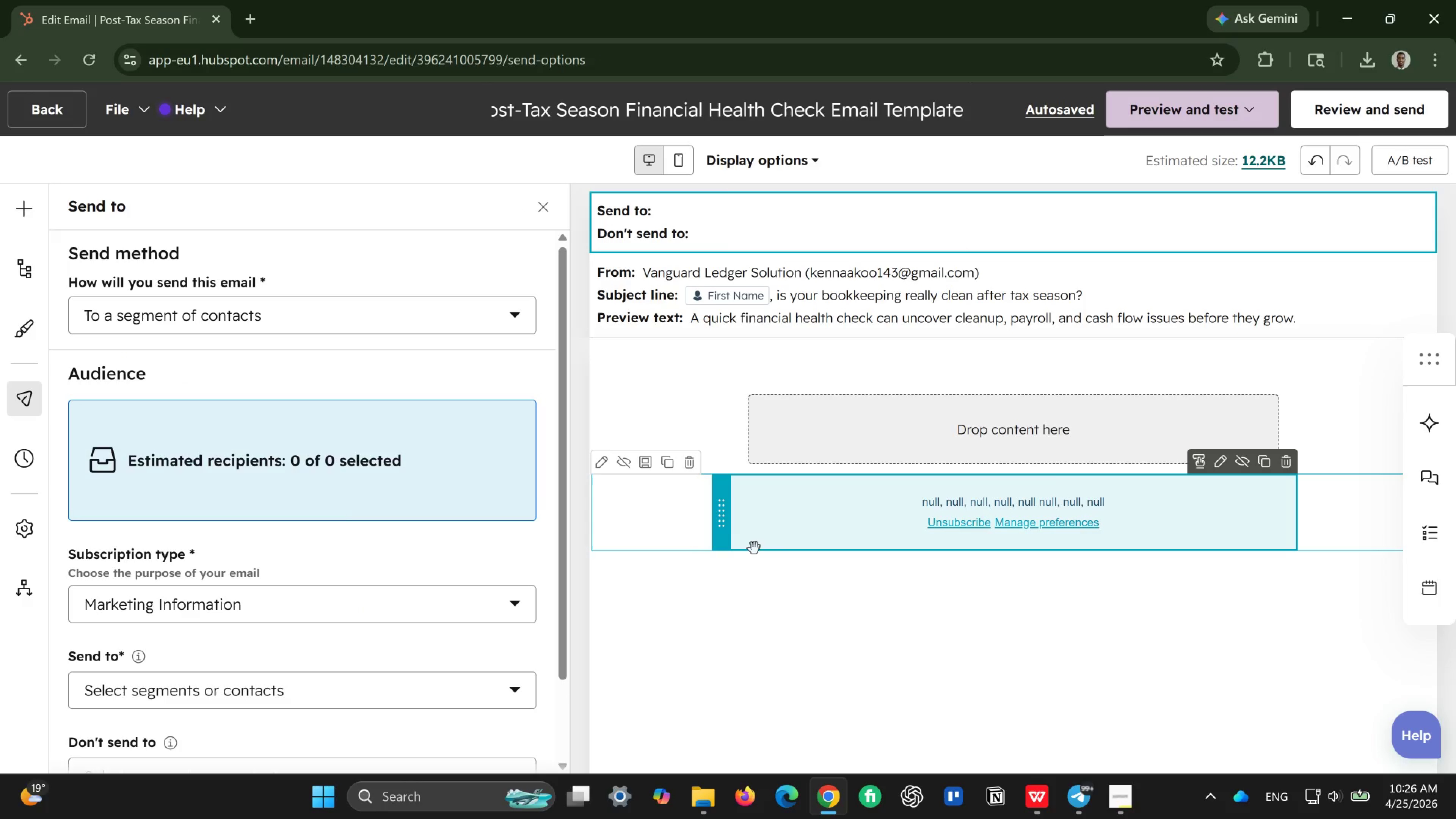 
left_click([31, 213])
 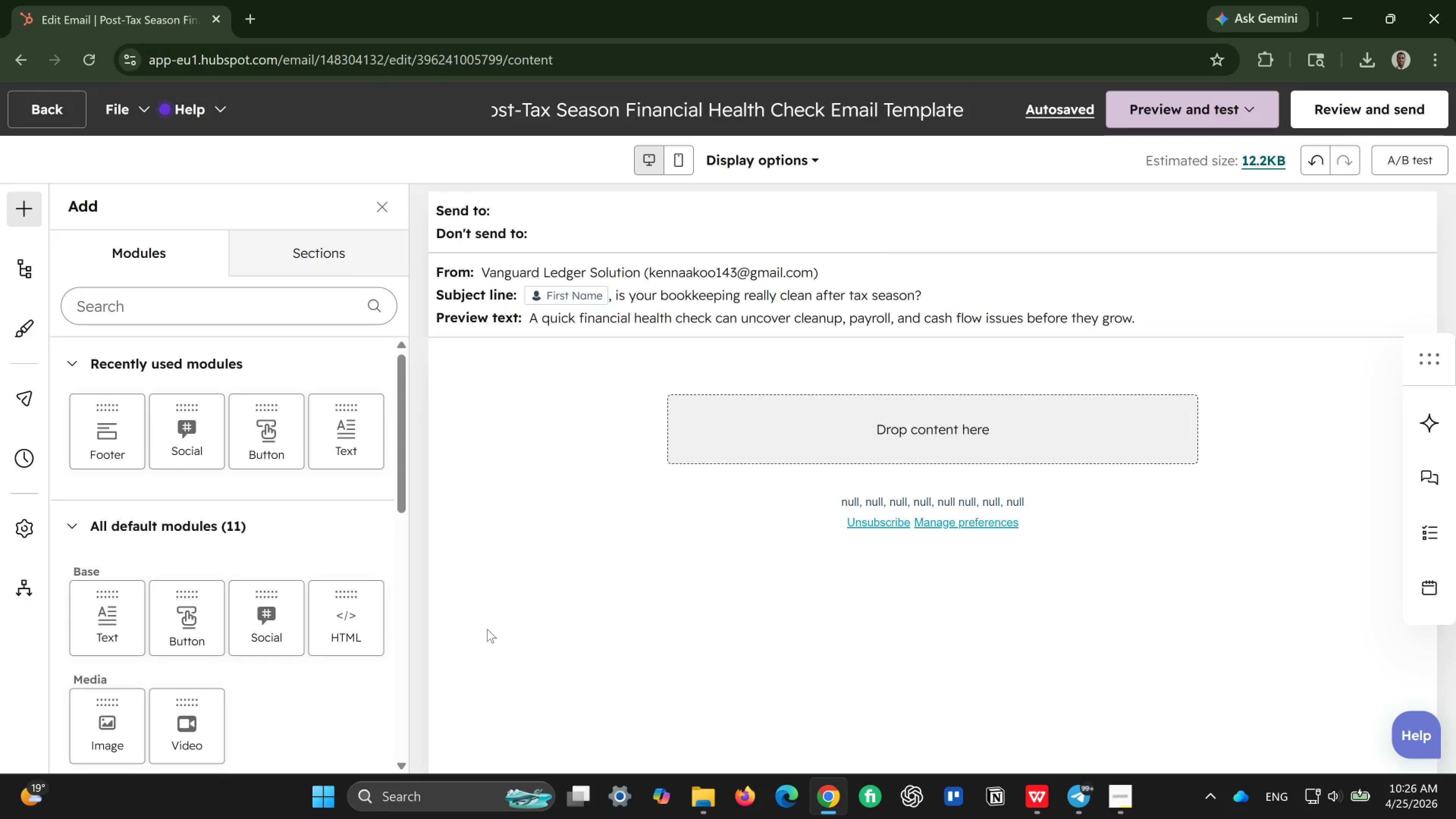 
wait(16.3)
 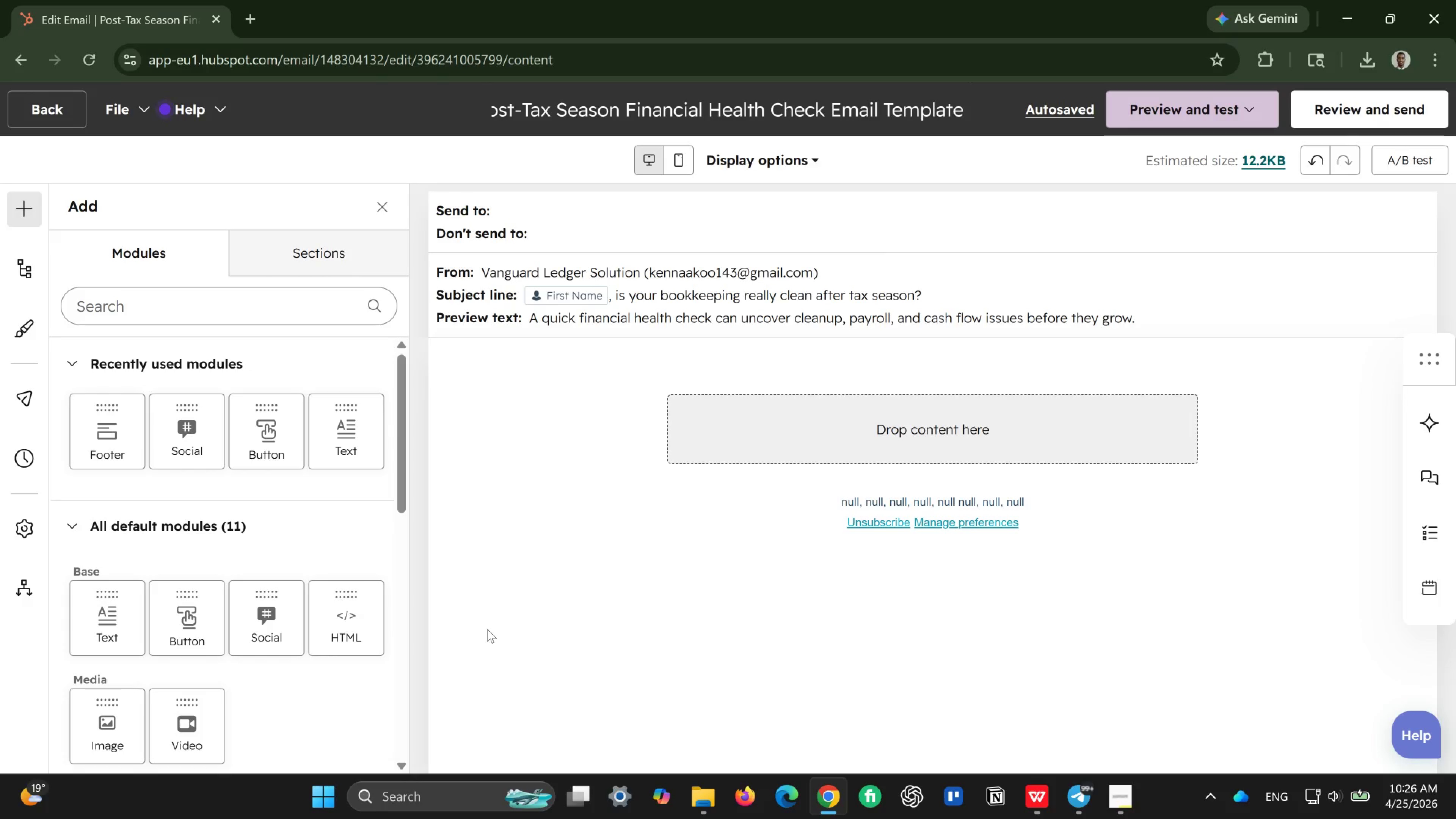 
scroll: coordinate [119, 529], scroll_direction: down, amount: 4.0
 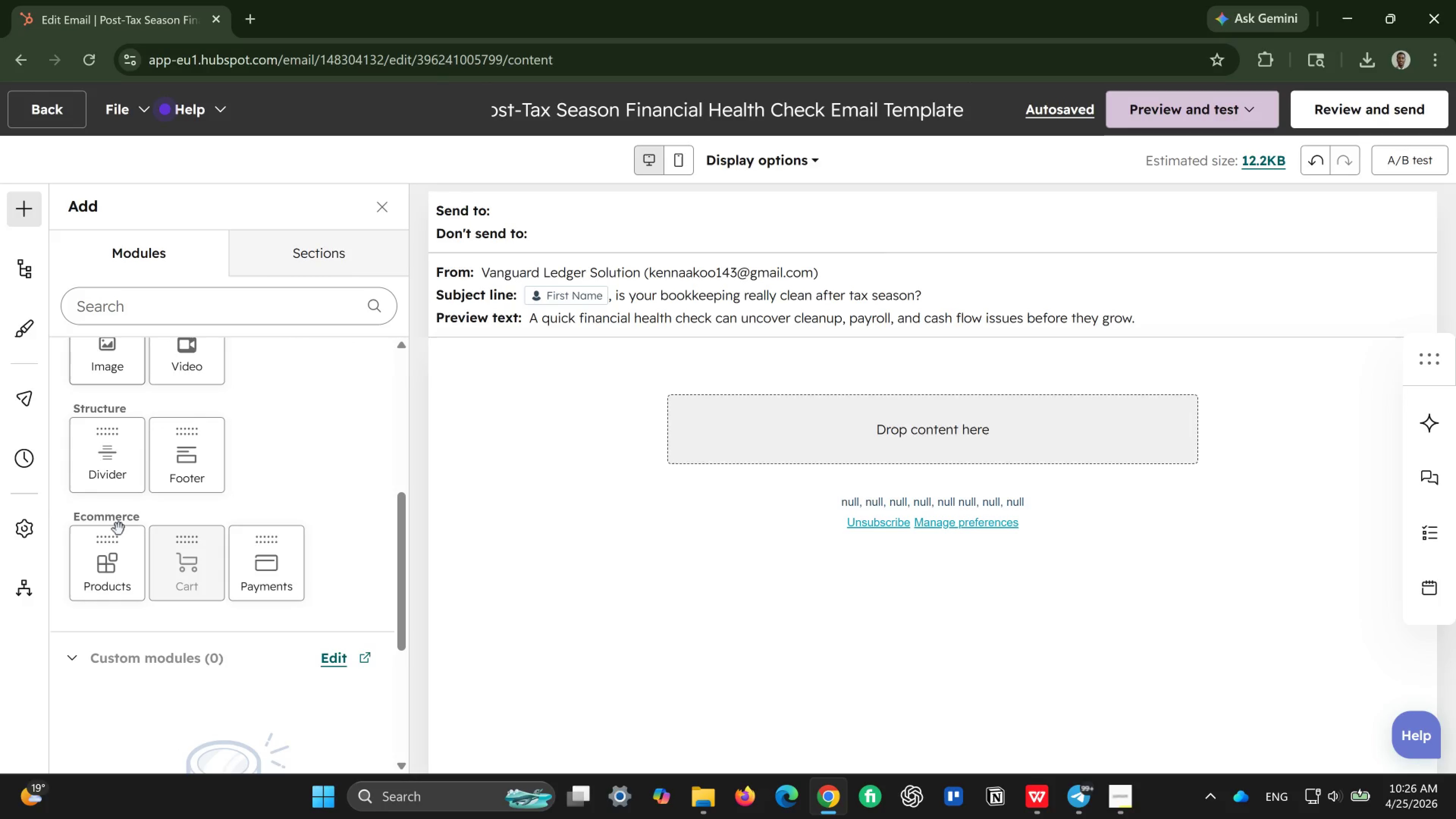 
scroll: coordinate [119, 529], scroll_direction: up, amount: 4.0
 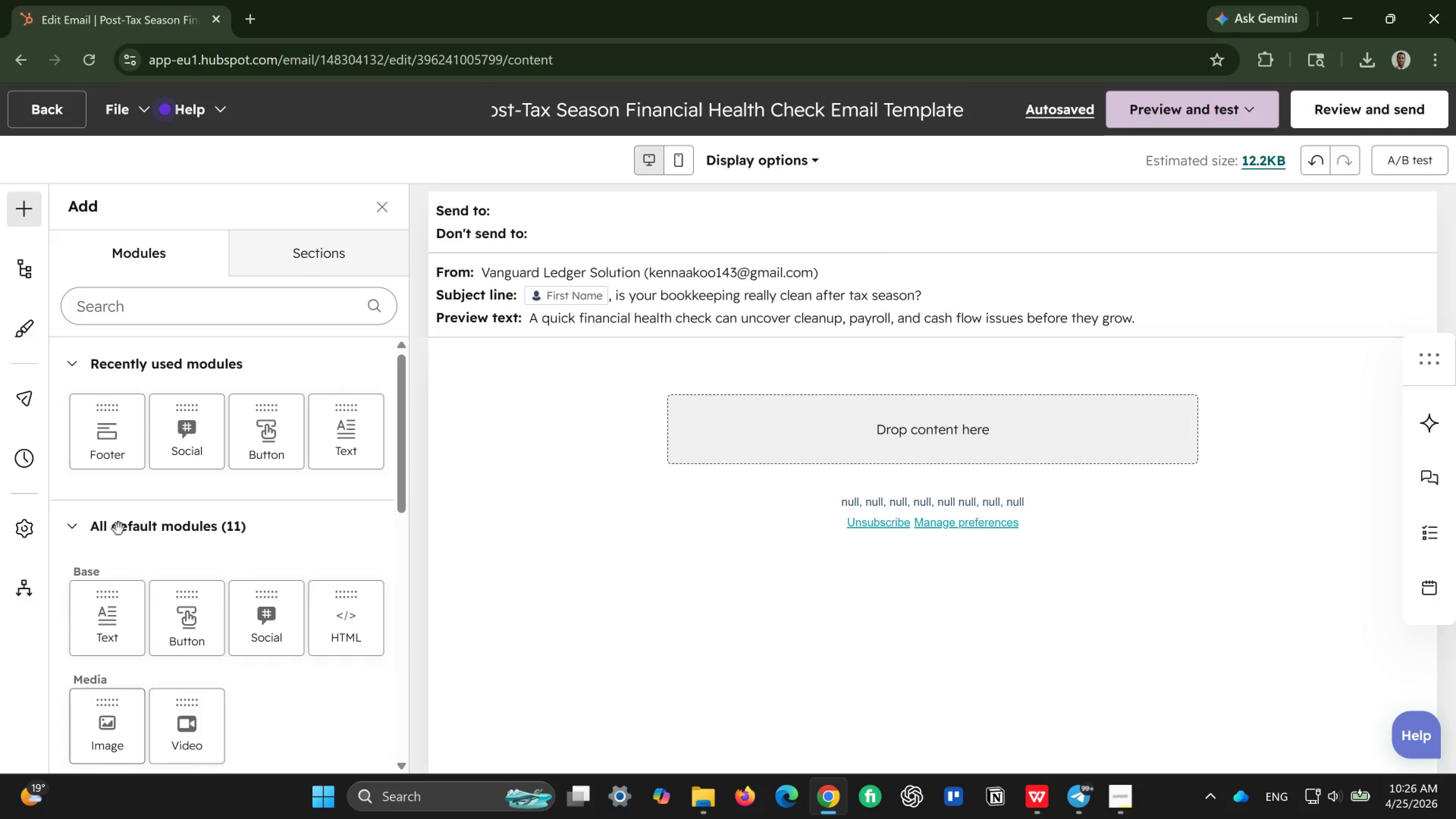 
scroll: coordinate [119, 529], scroll_direction: down, amount: 1.0
 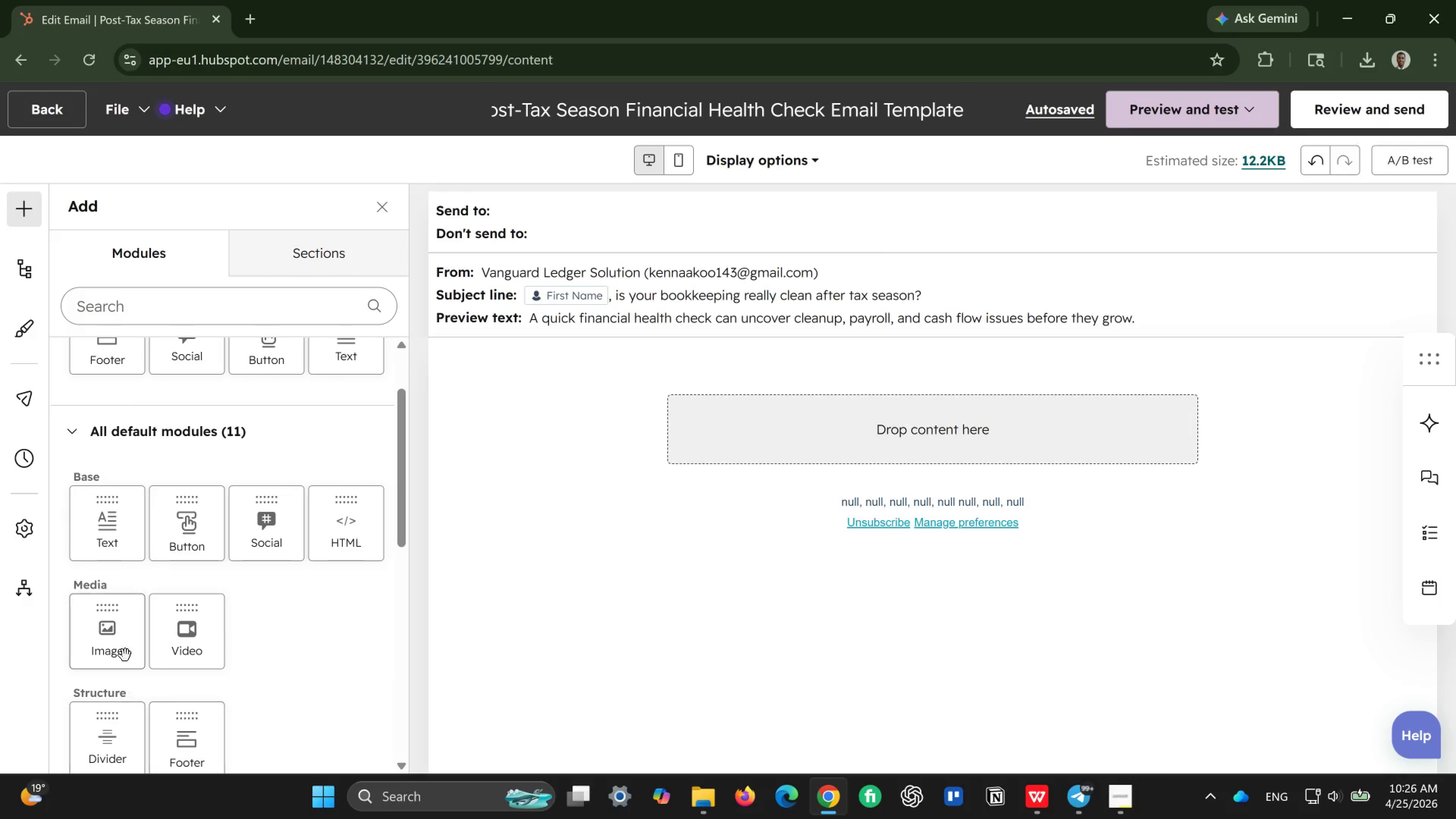 
left_click_drag(start_coordinate=[125, 642], to_coordinate=[861, 430])
 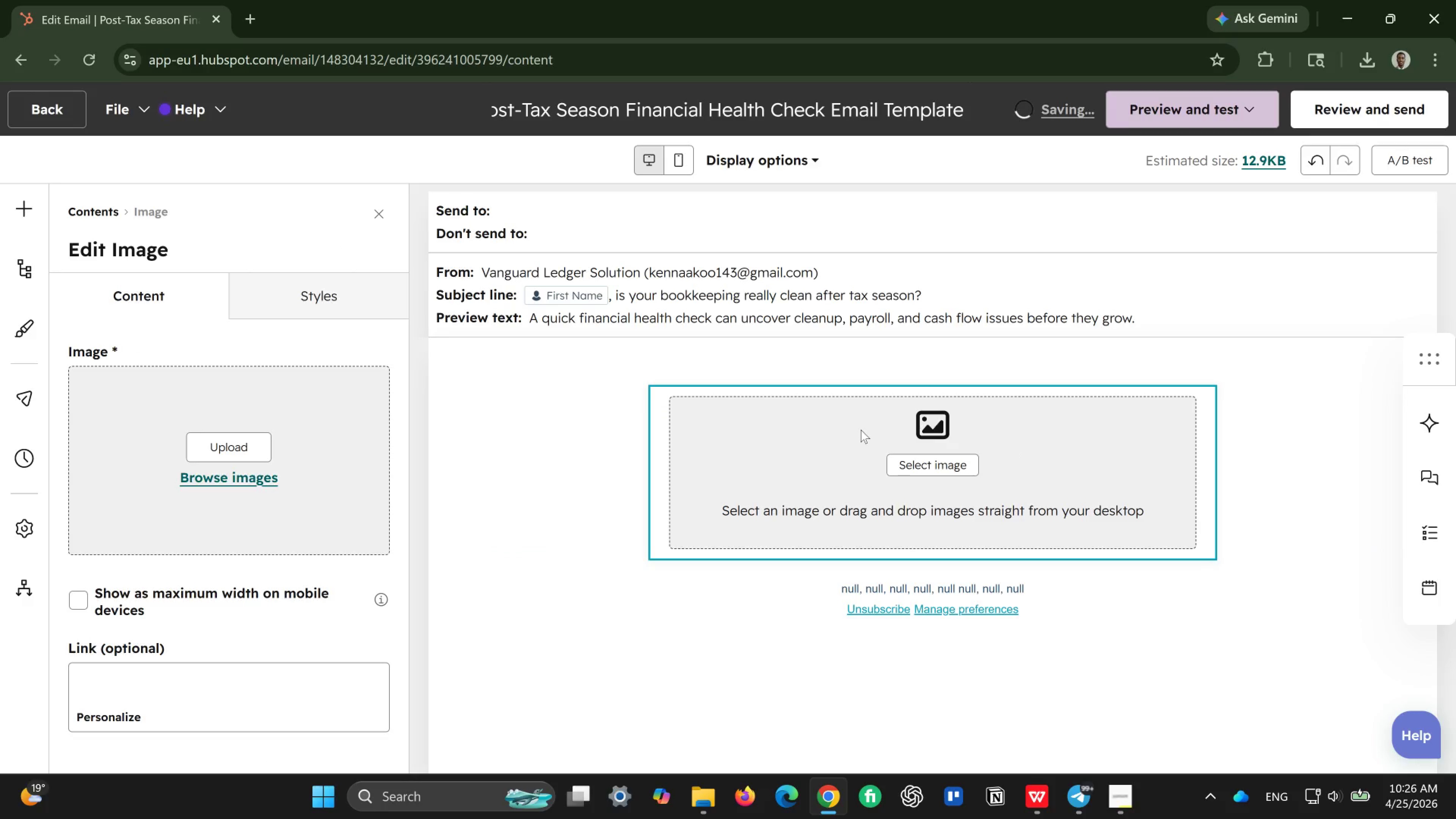 
wait(8.42)
 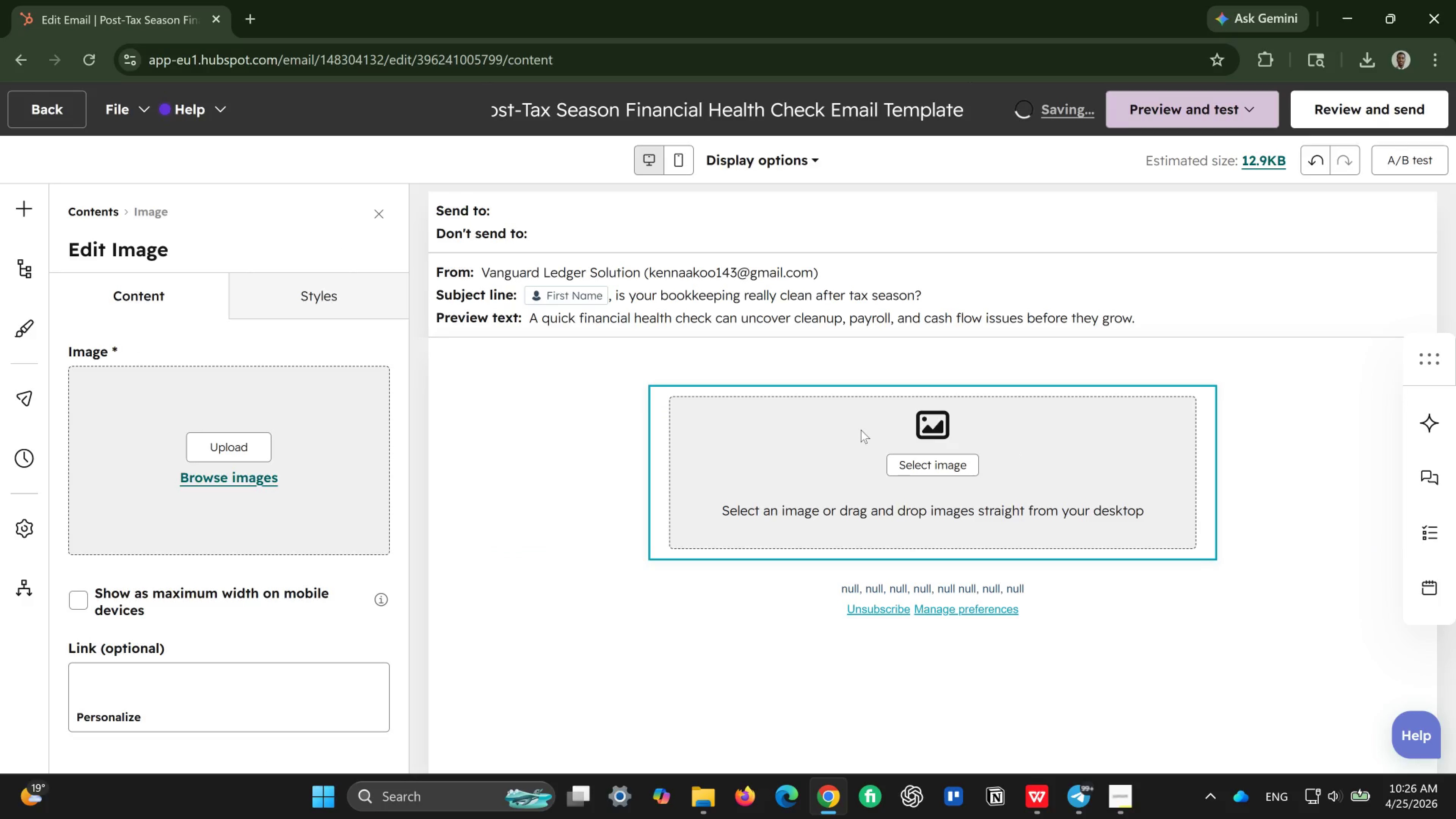 
left_click([232, 447])
 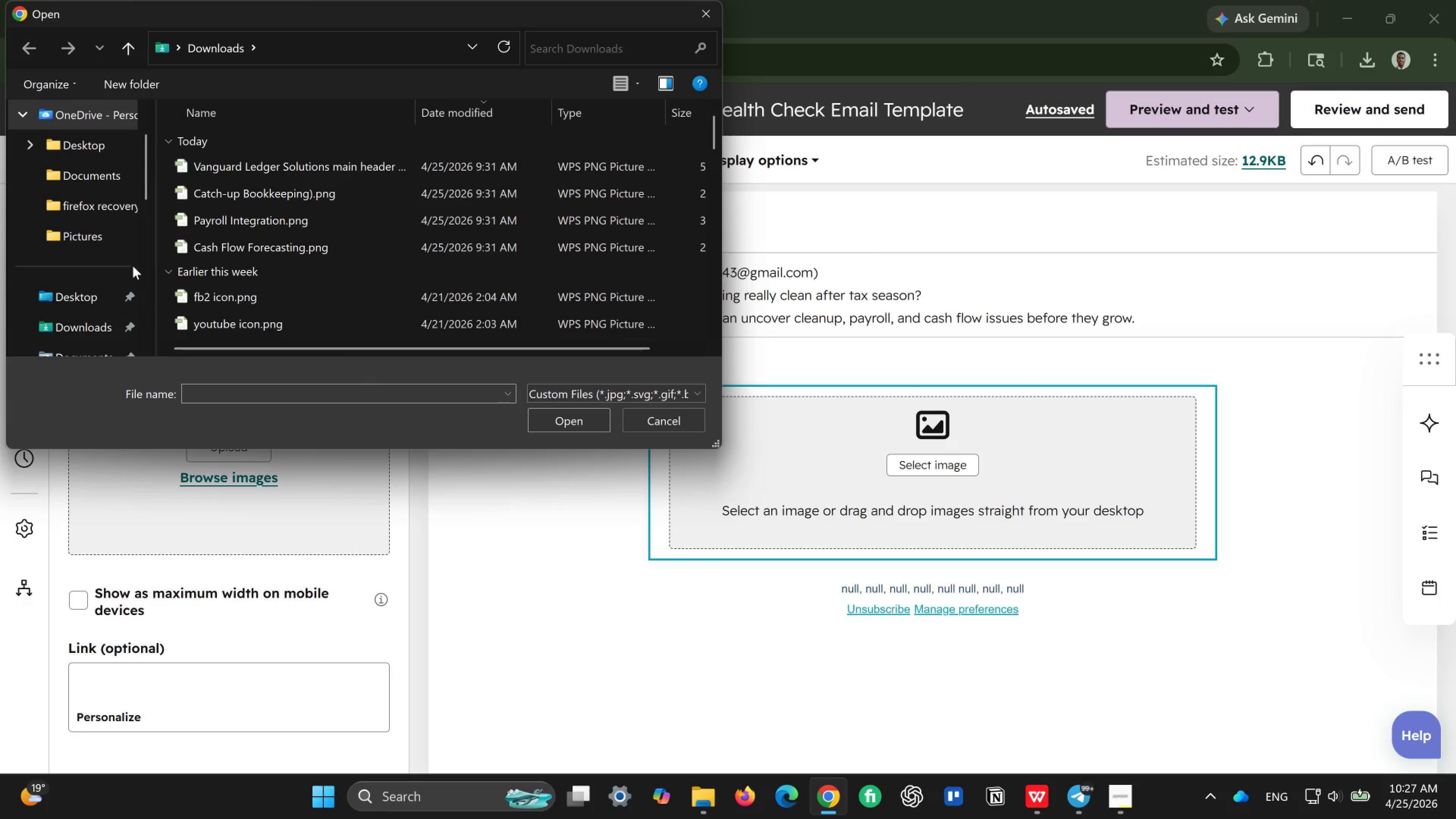 
wait(5.84)
 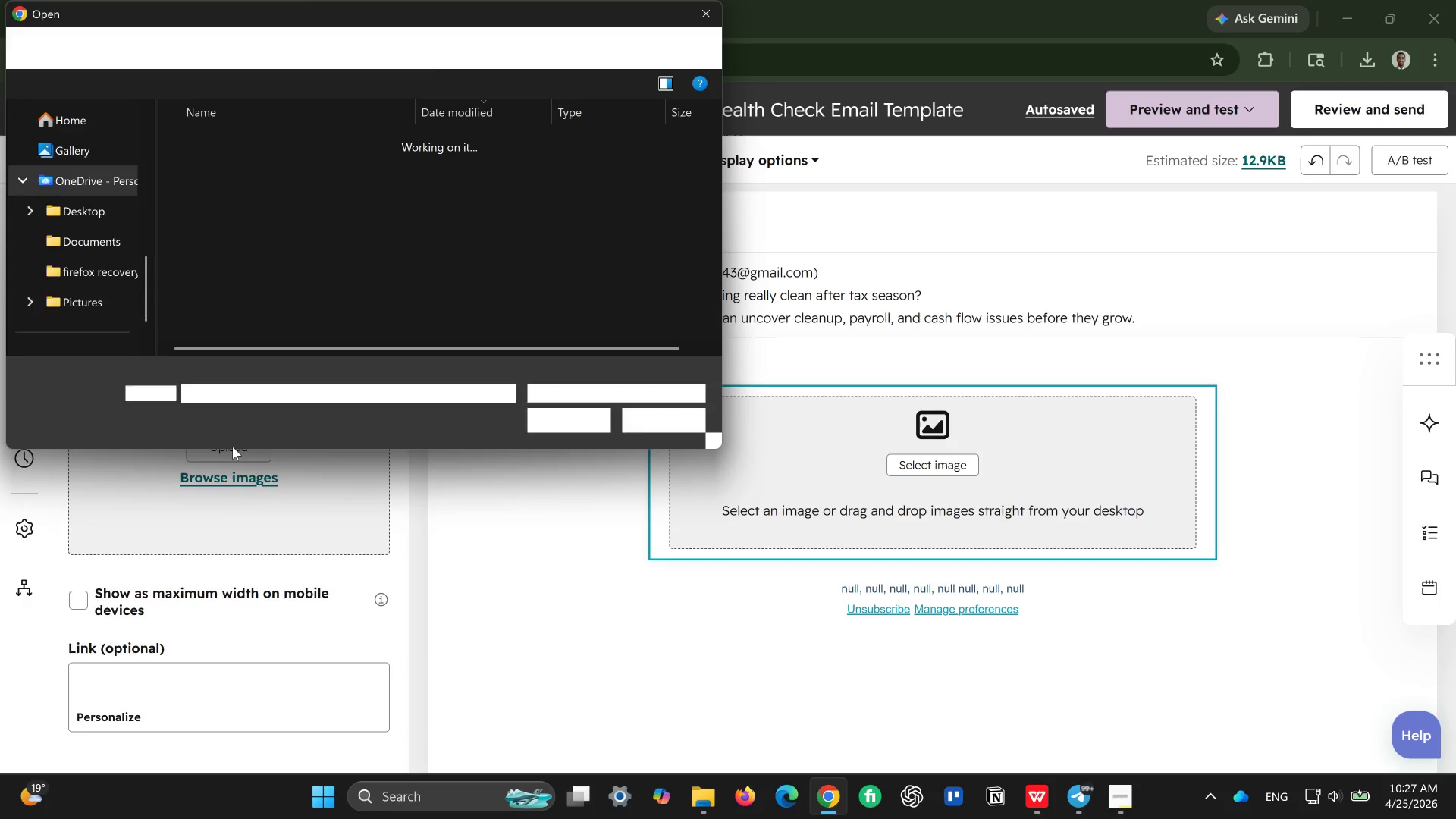 
left_click([313, 165])
 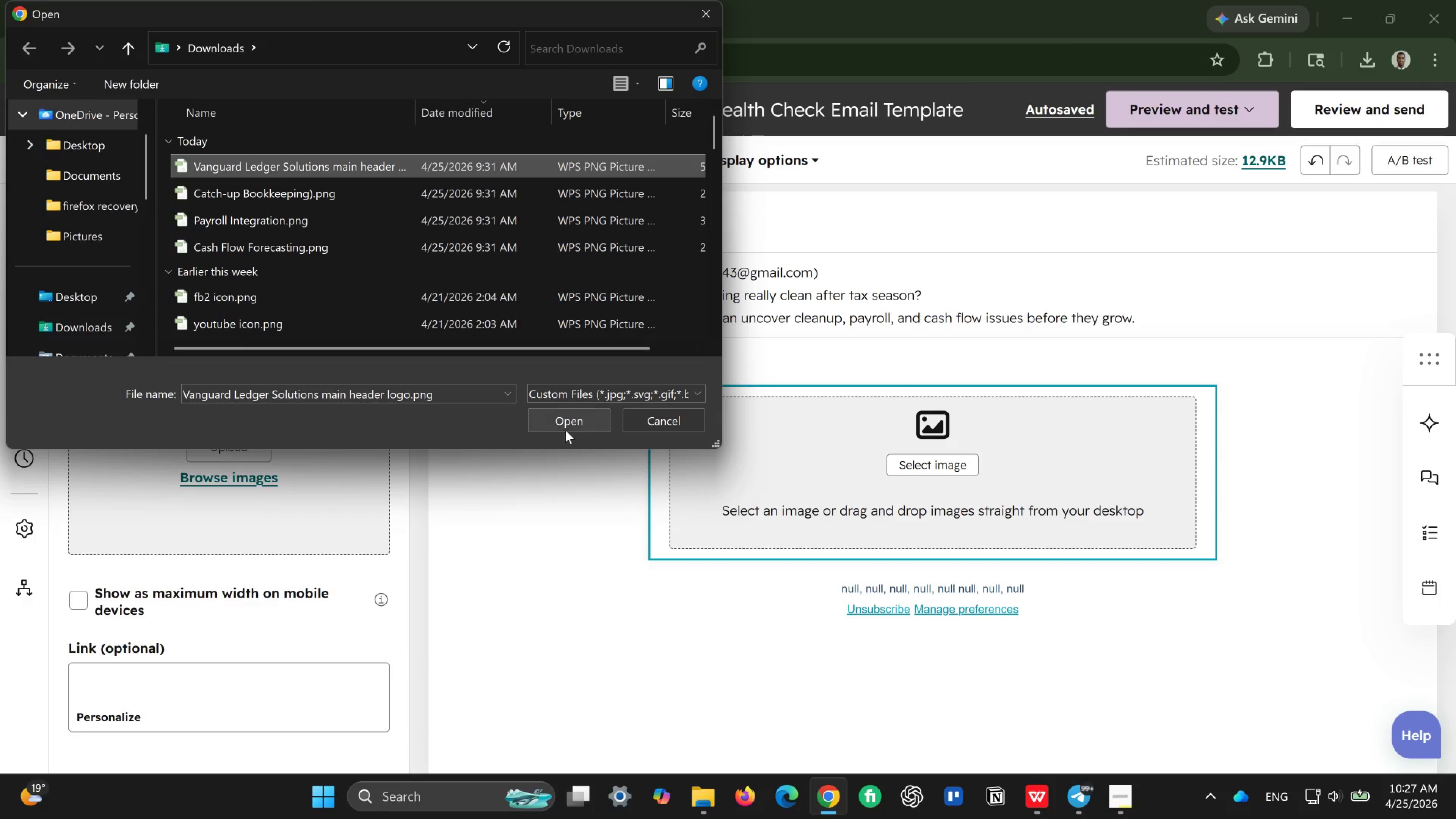 
left_click([575, 422])
 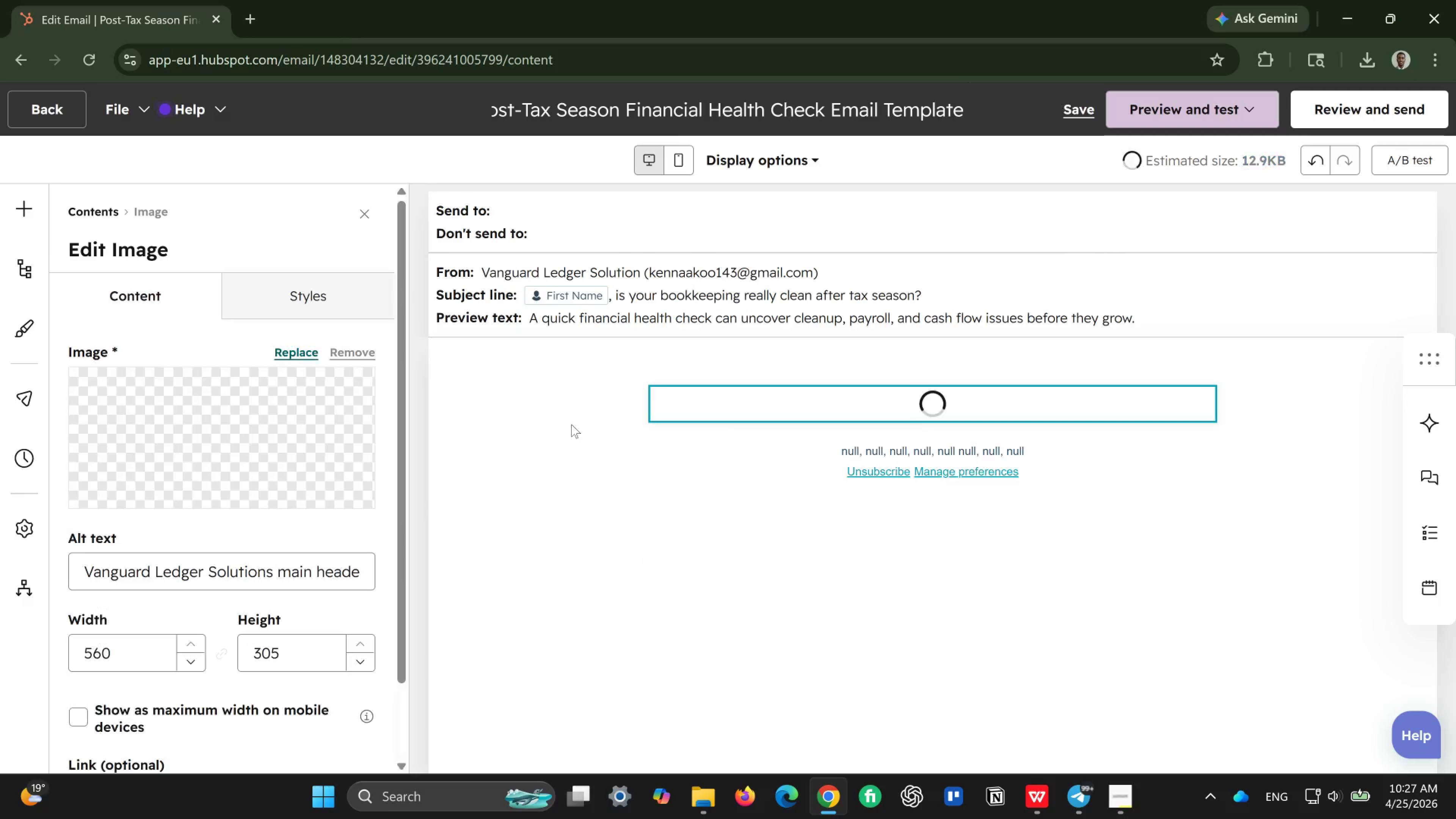 
wait(8.46)
 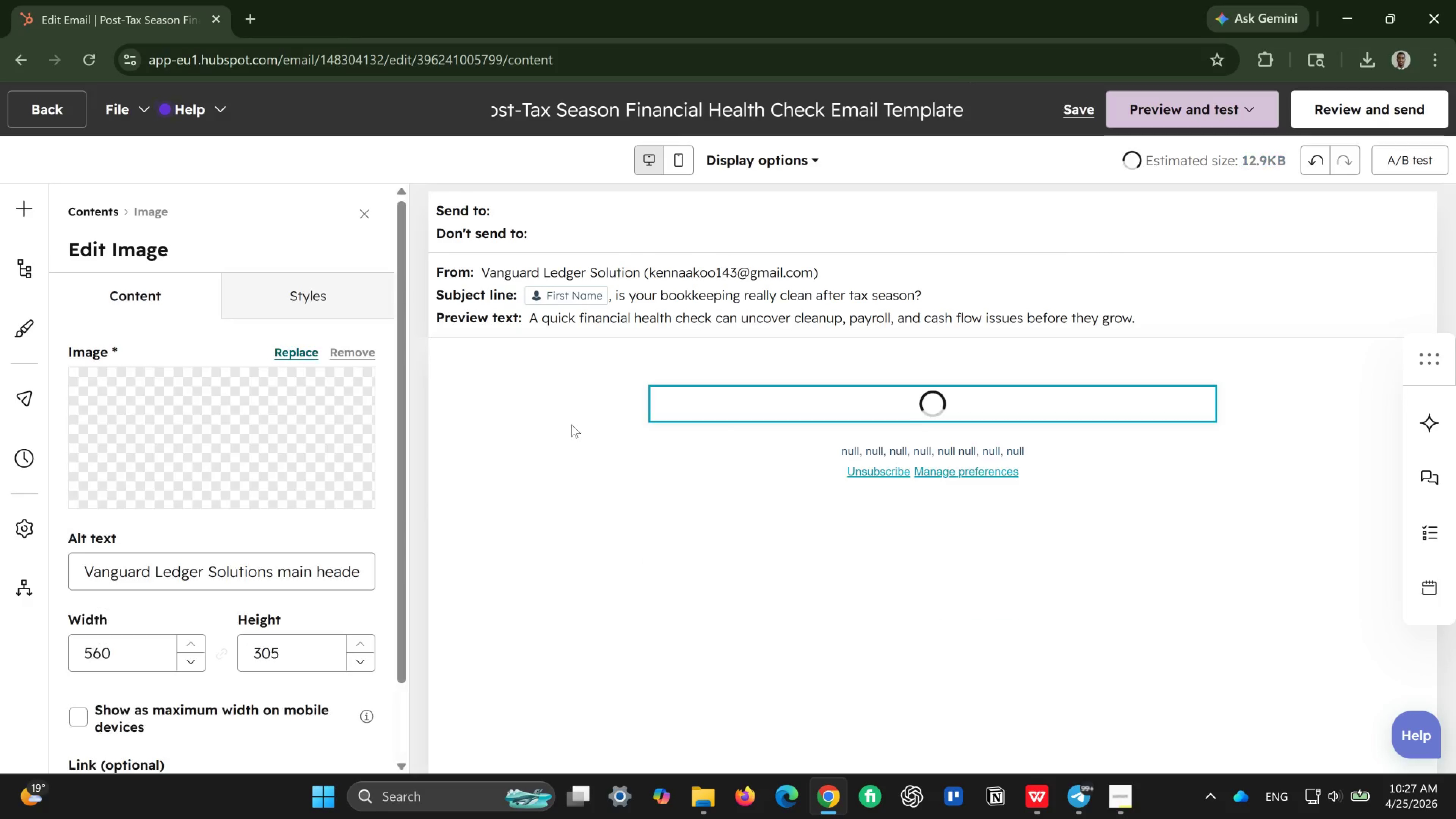 
scroll: coordinate [971, 512], scroll_direction: down, amount: 1.0
 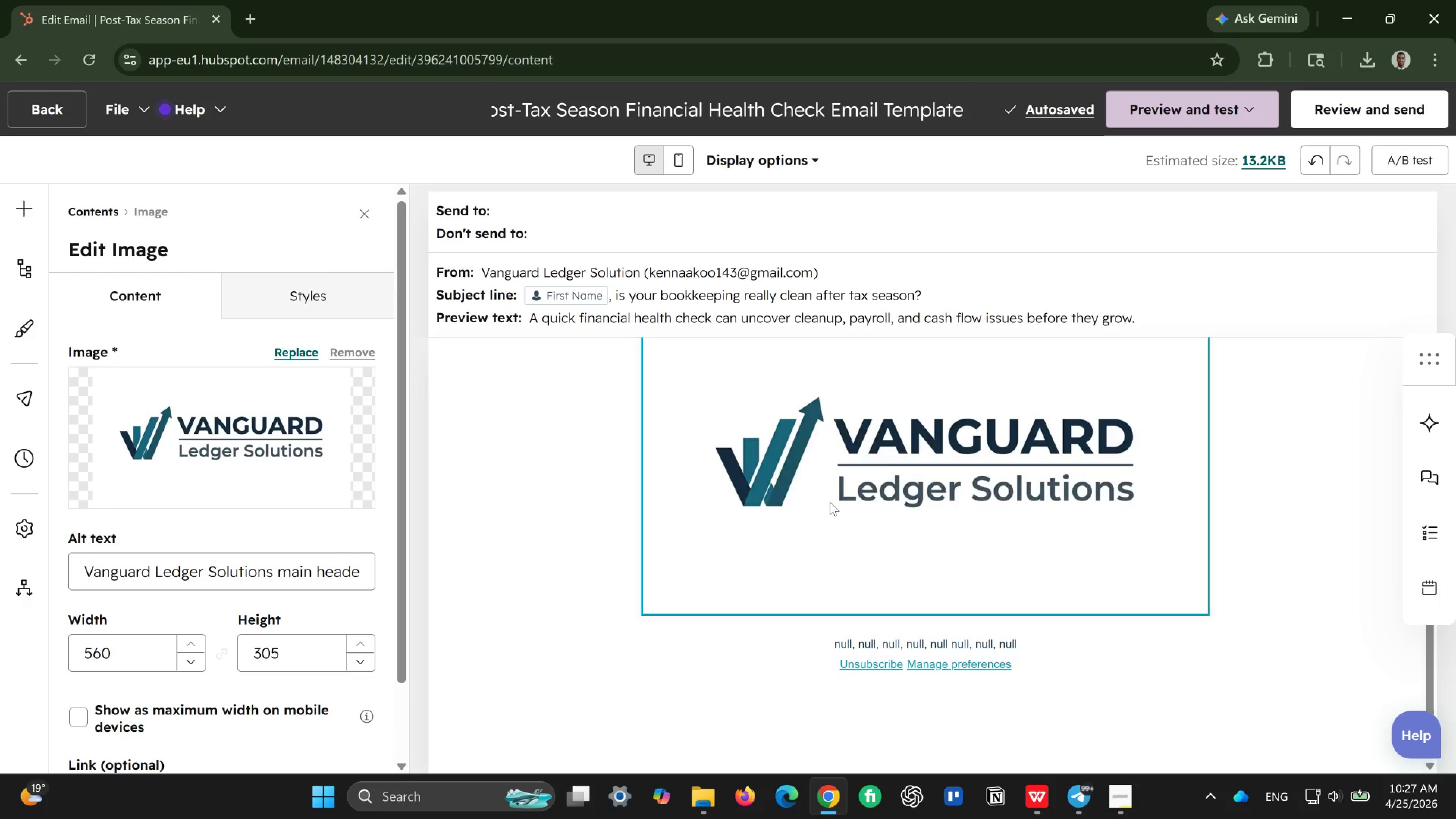 
scroll: coordinate [830, 502], scroll_direction: up, amount: 1.0
 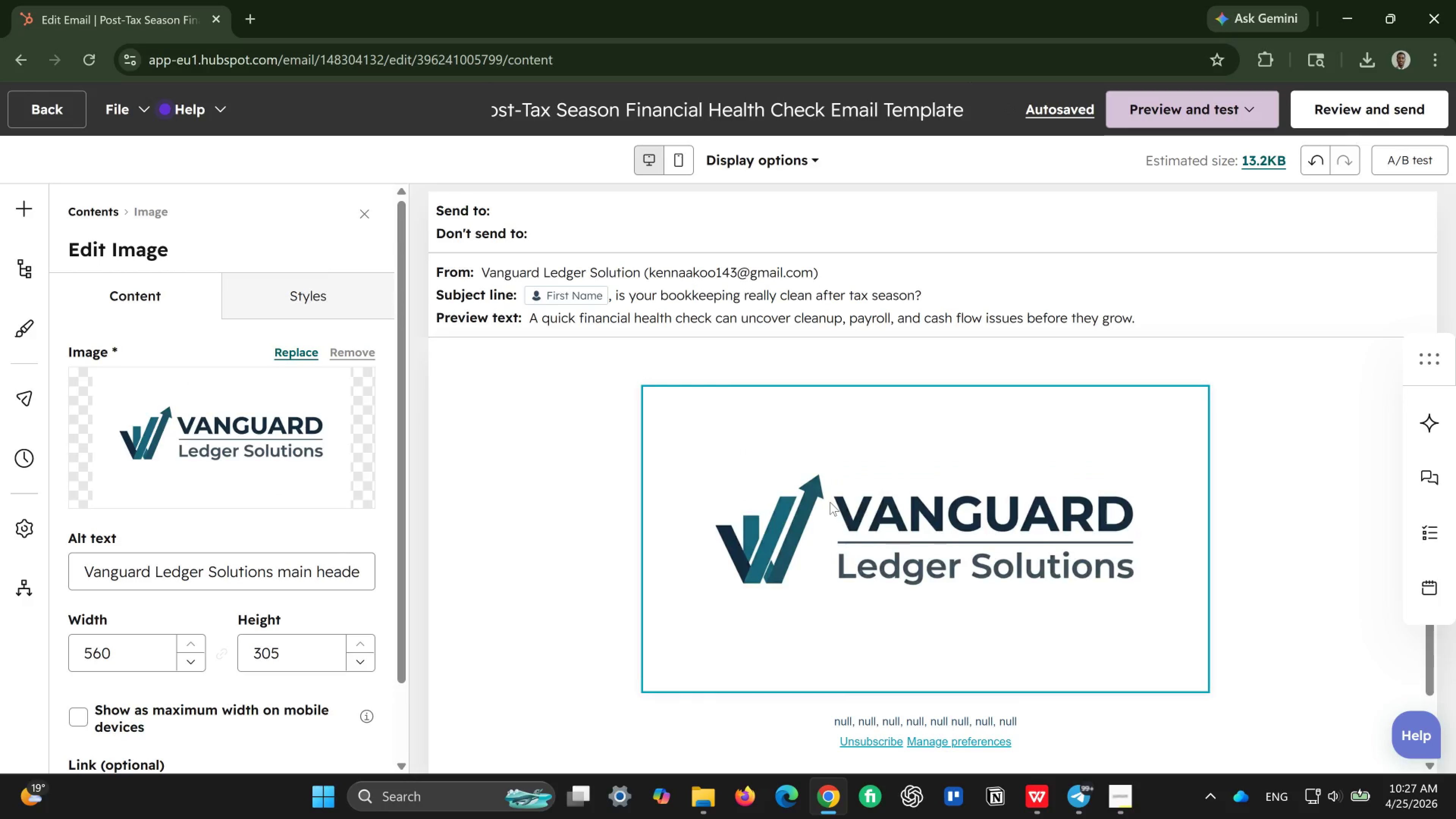 
scroll: coordinate [143, 623], scroll_direction: down, amount: 4.0
 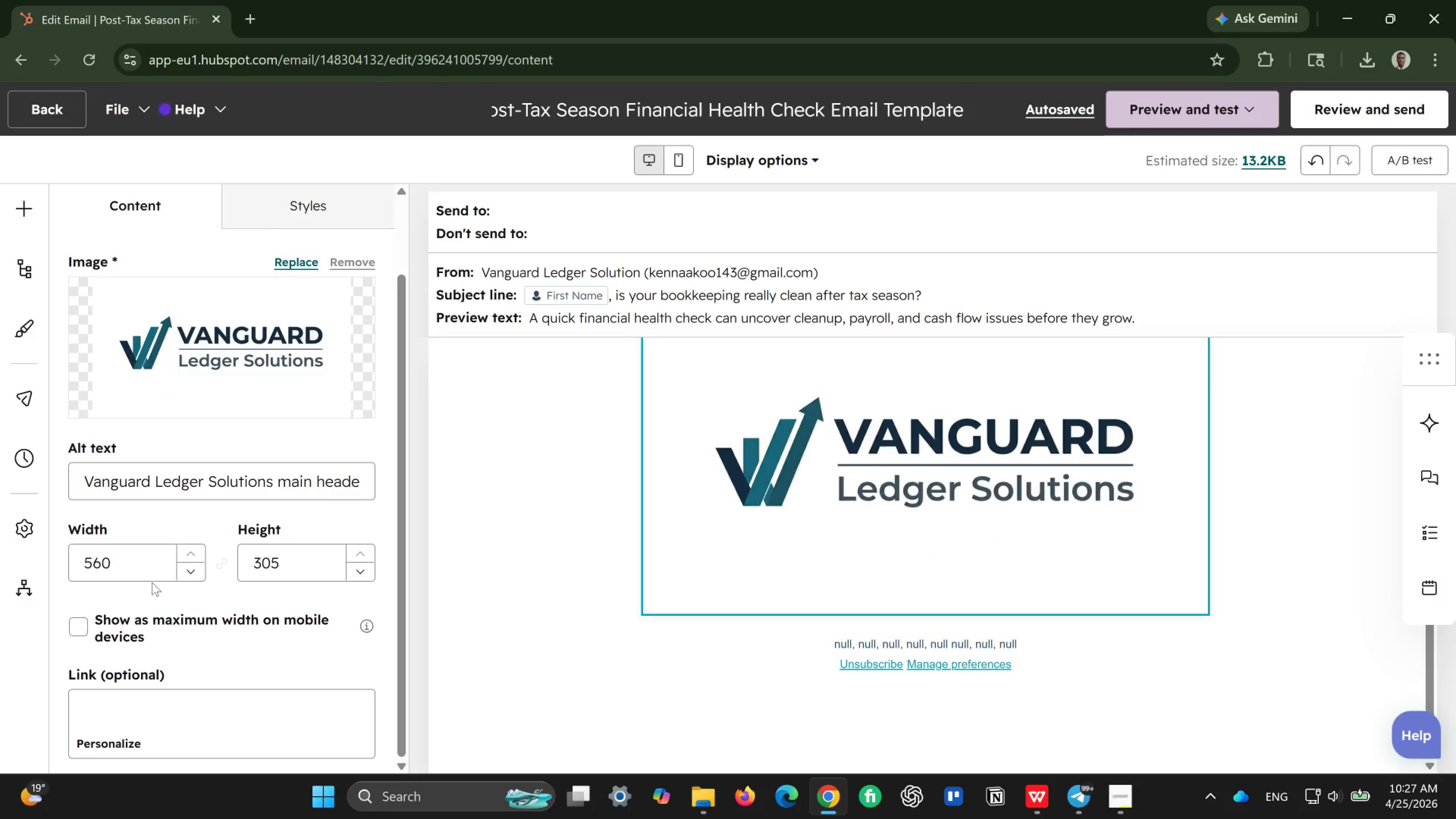 
left_click([152, 575])
 